 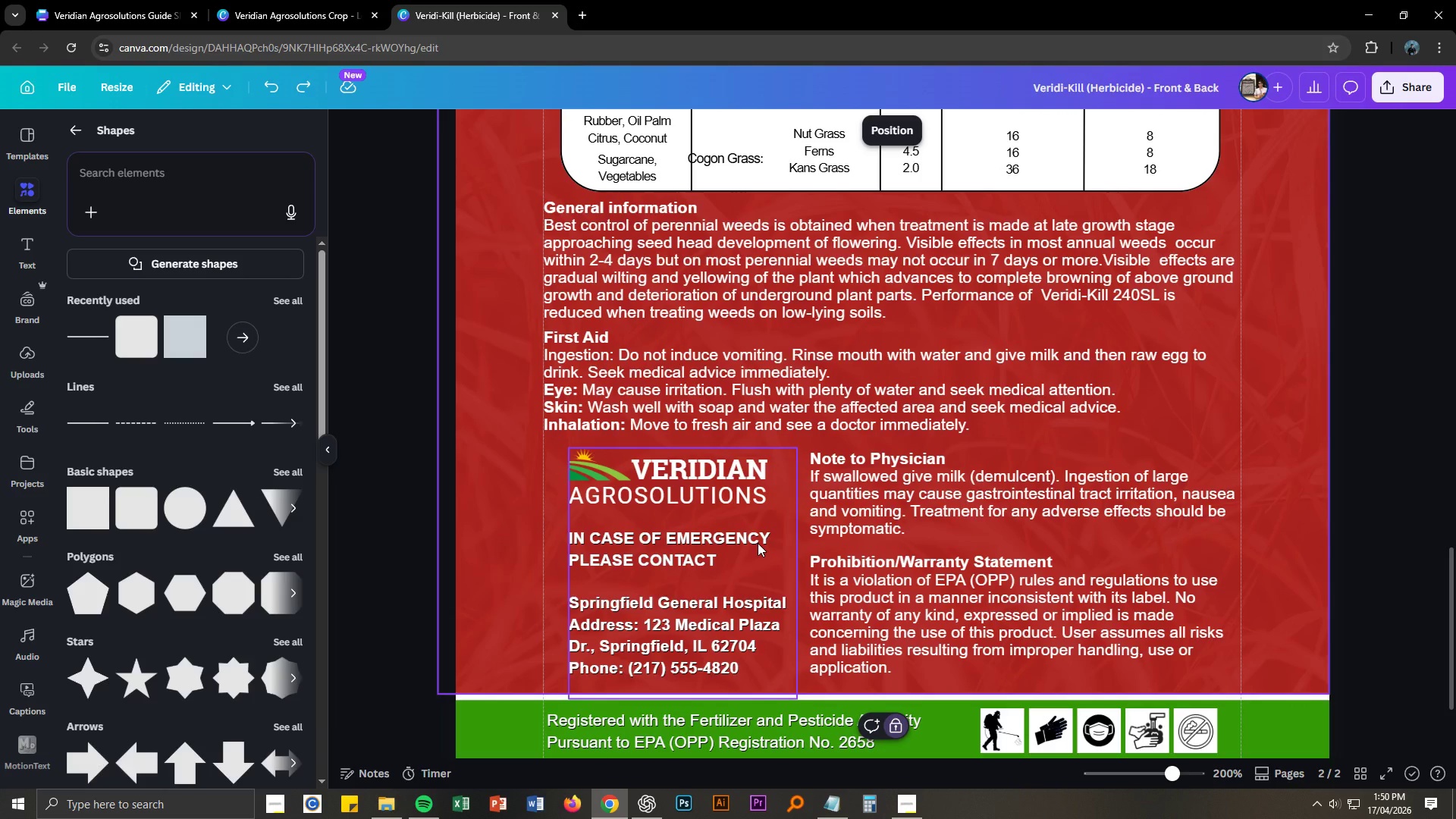 
left_click([830, 805])
 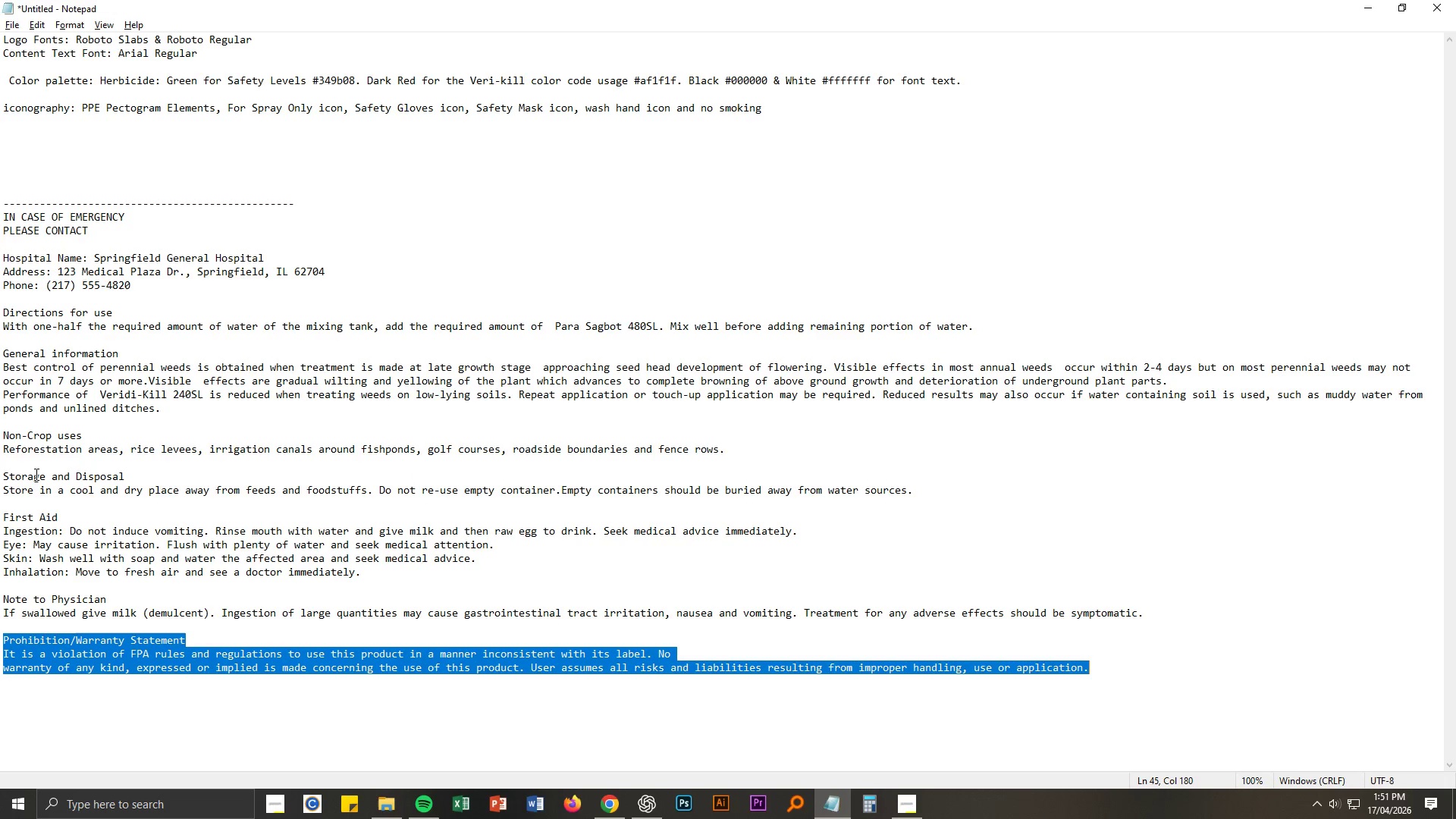 
left_click_drag(start_coordinate=[3, 475], to_coordinate=[927, 489])
 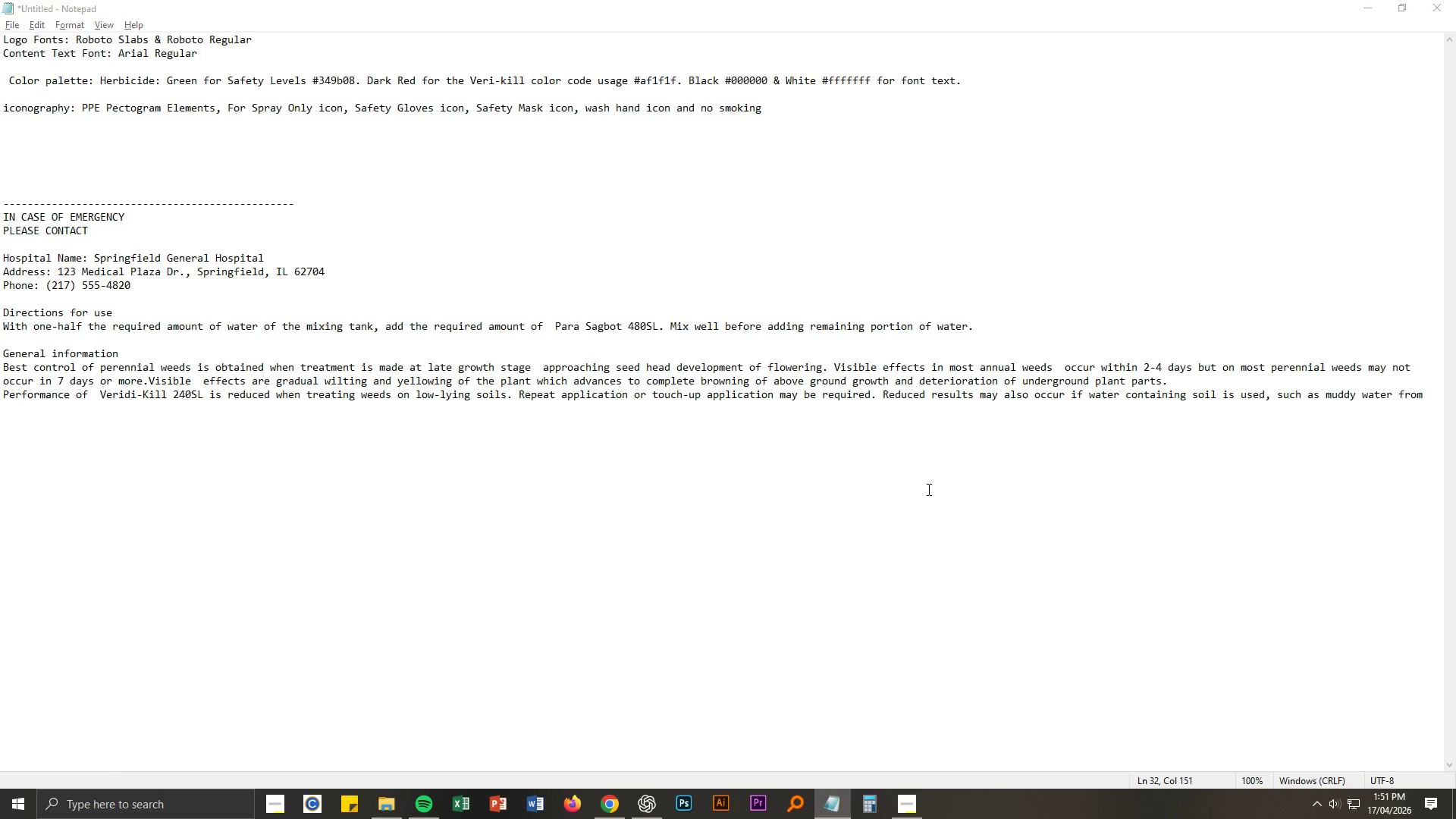 
key(Control+ControlLeft)
 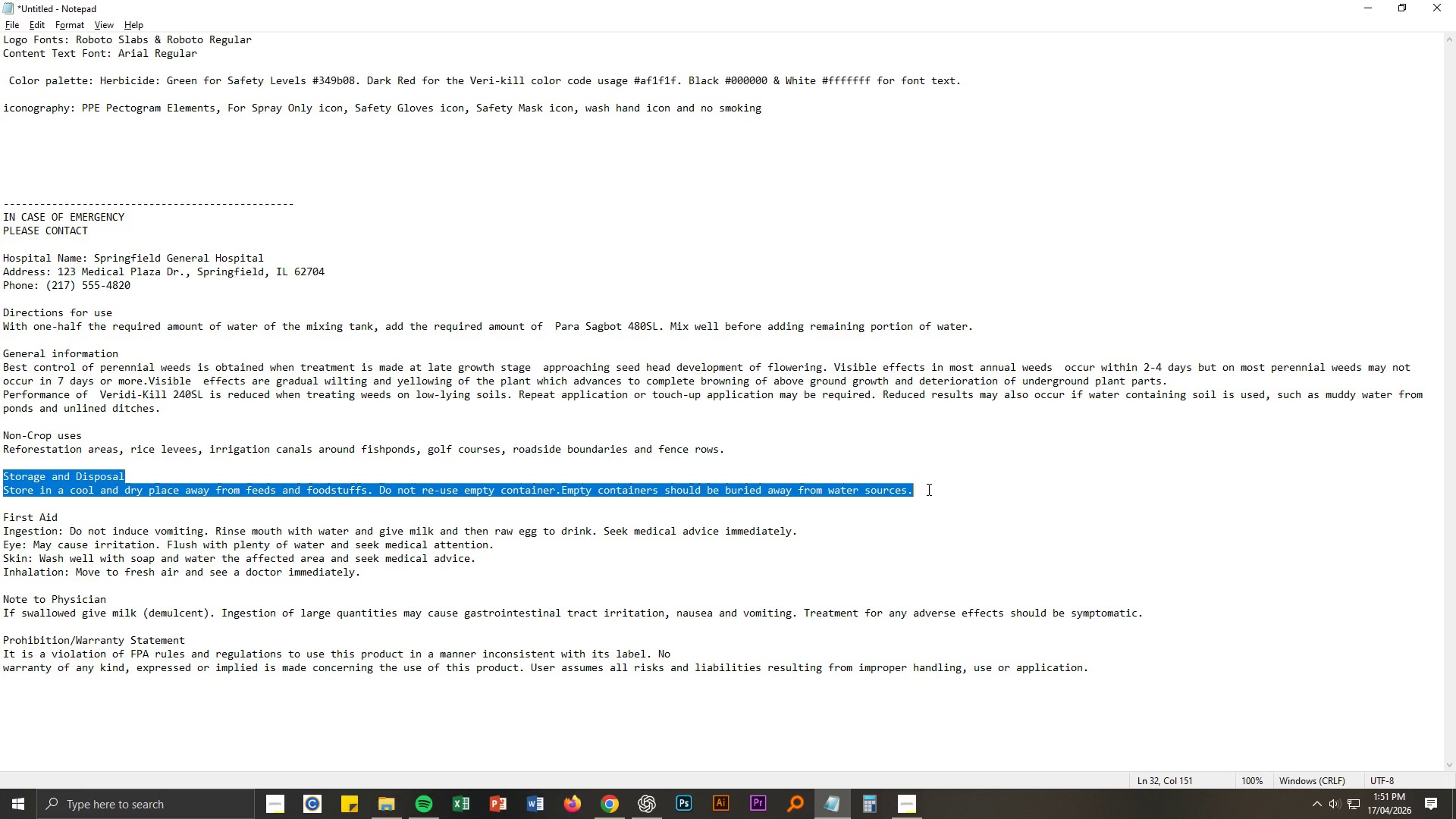 
key(Control+C)
 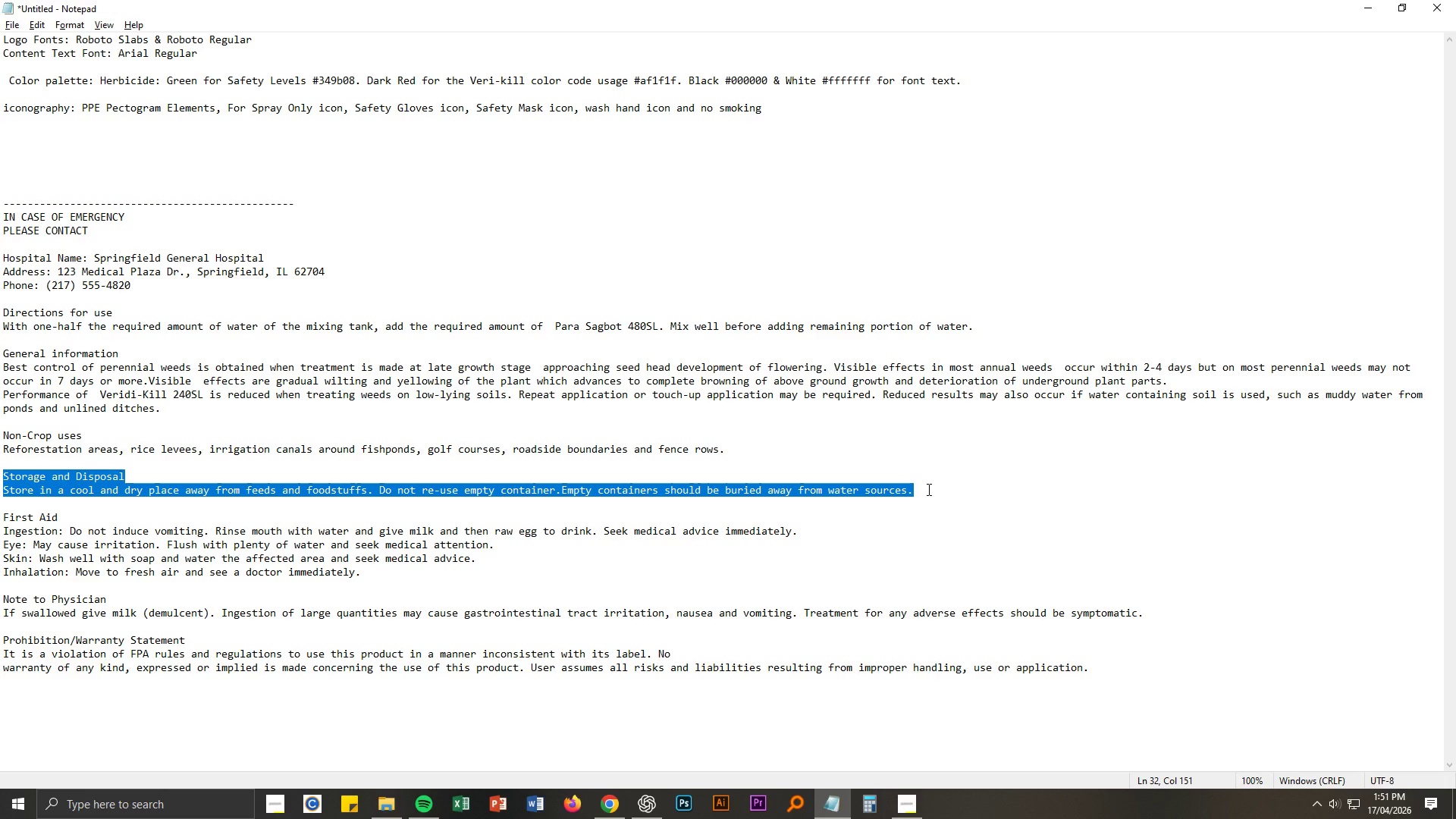 
key(Alt+AltLeft)
 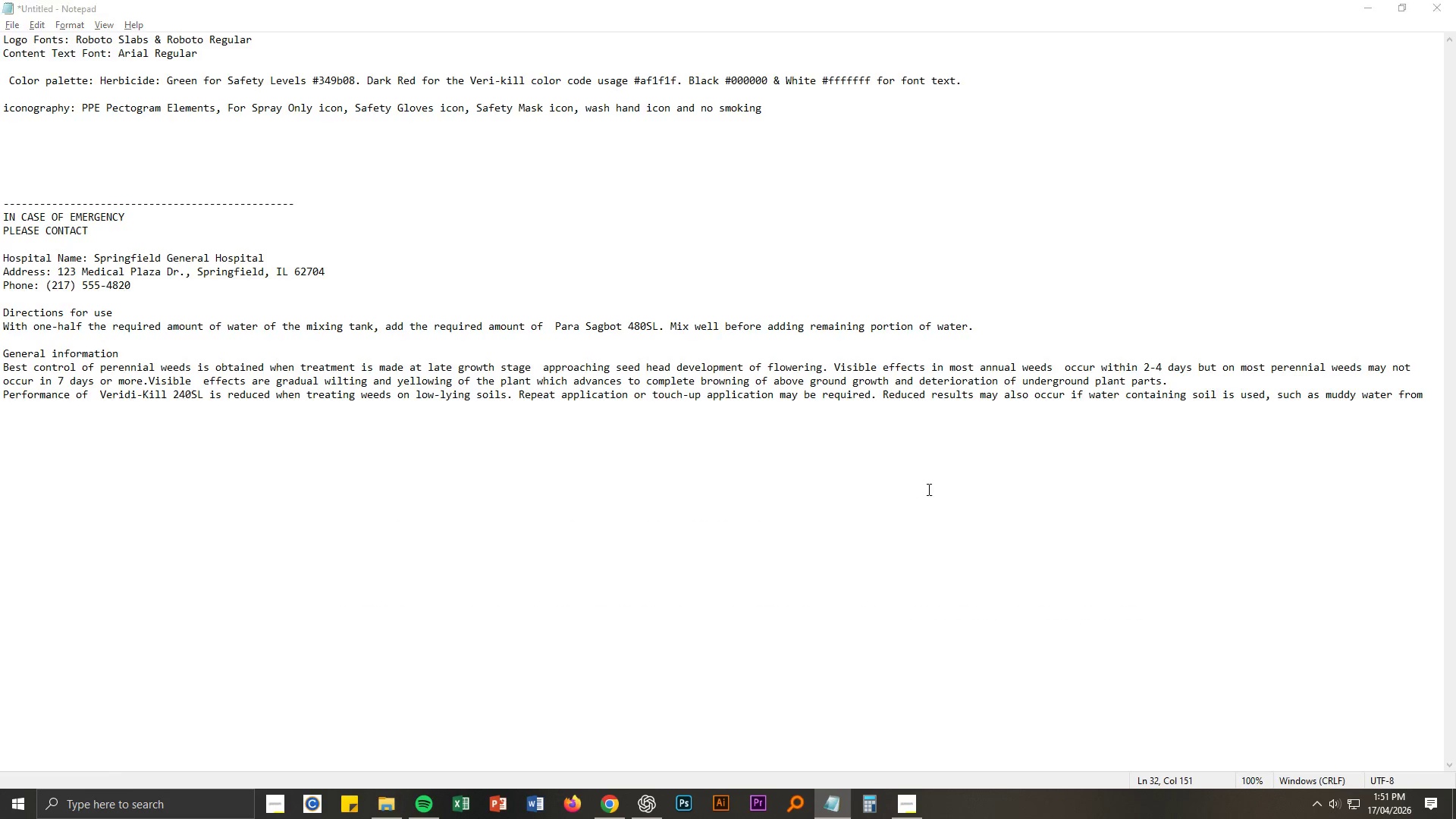 
key(Alt+Tab)
 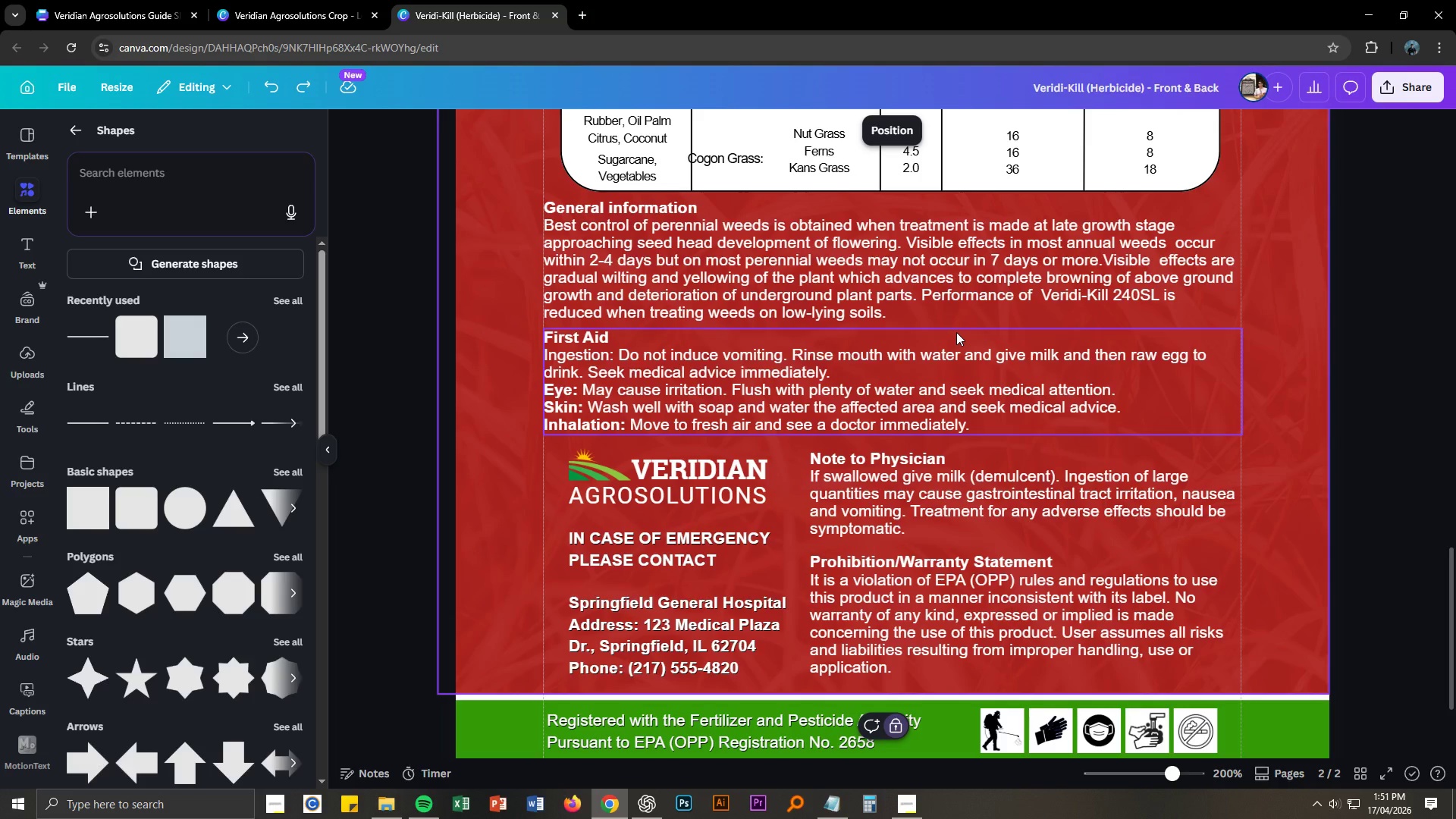 
wait(18.98)
 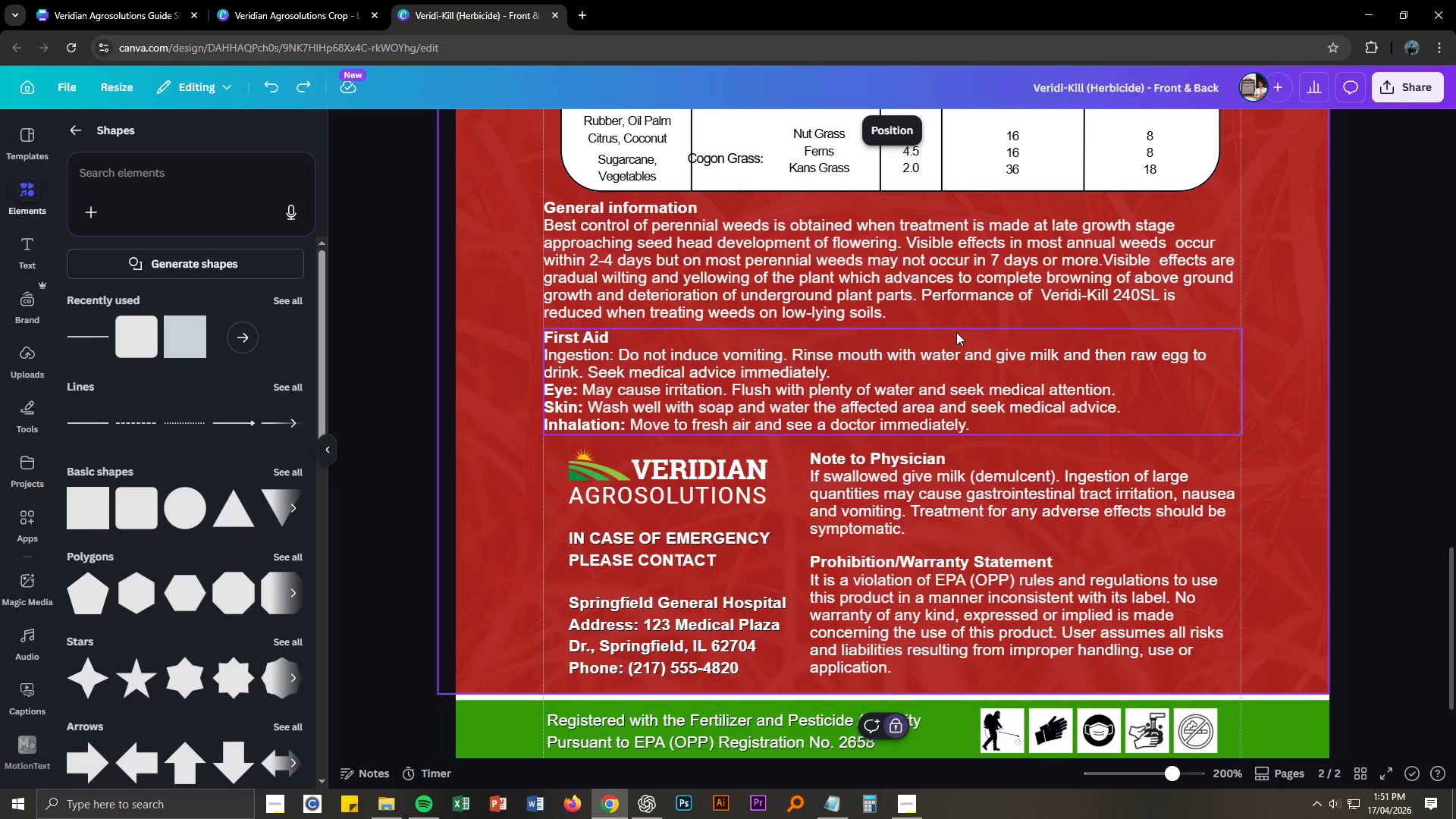 
double_click([959, 320])
 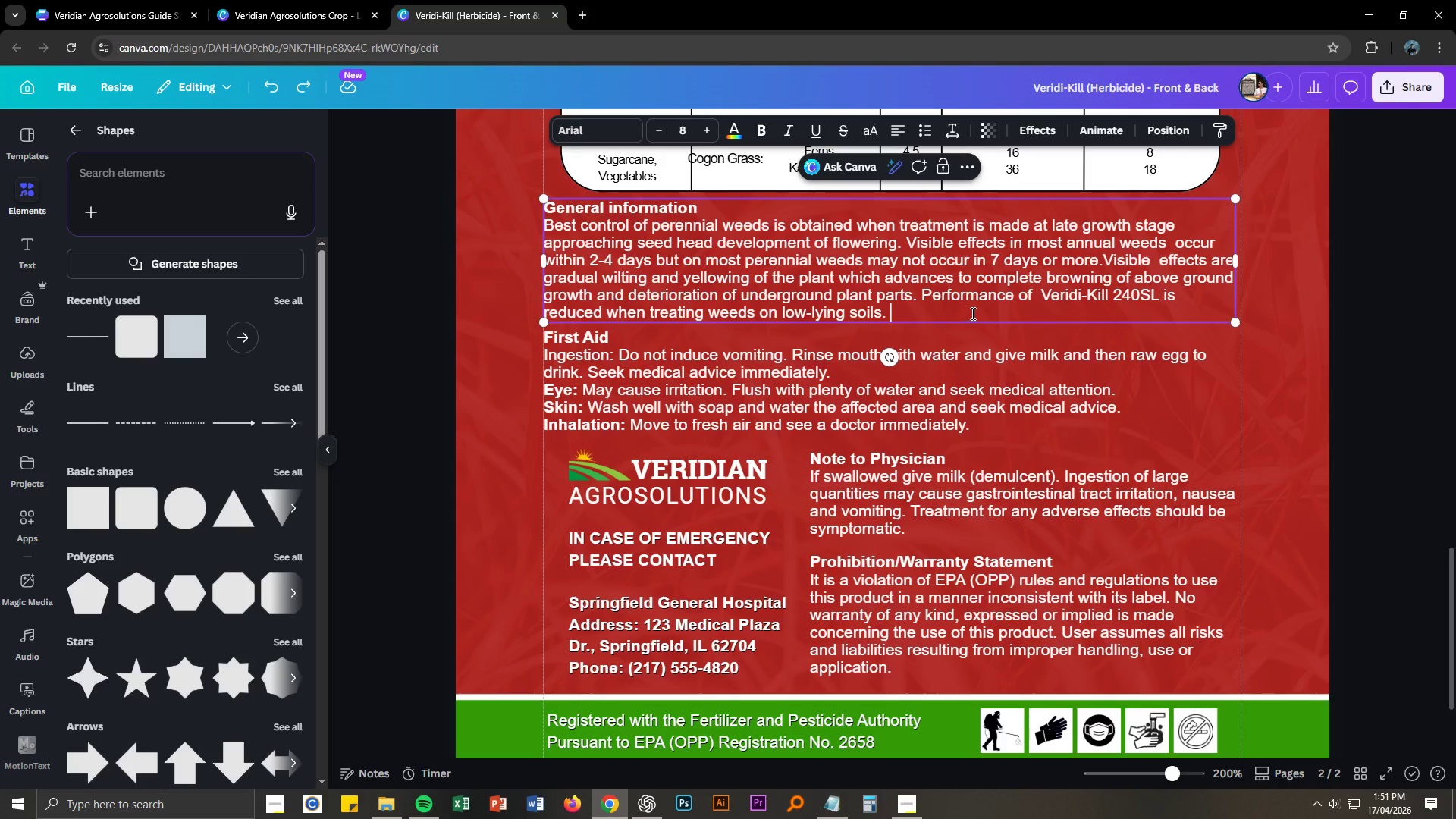 
left_click_drag(start_coordinate=[971, 314], to_coordinate=[1109, 275])
 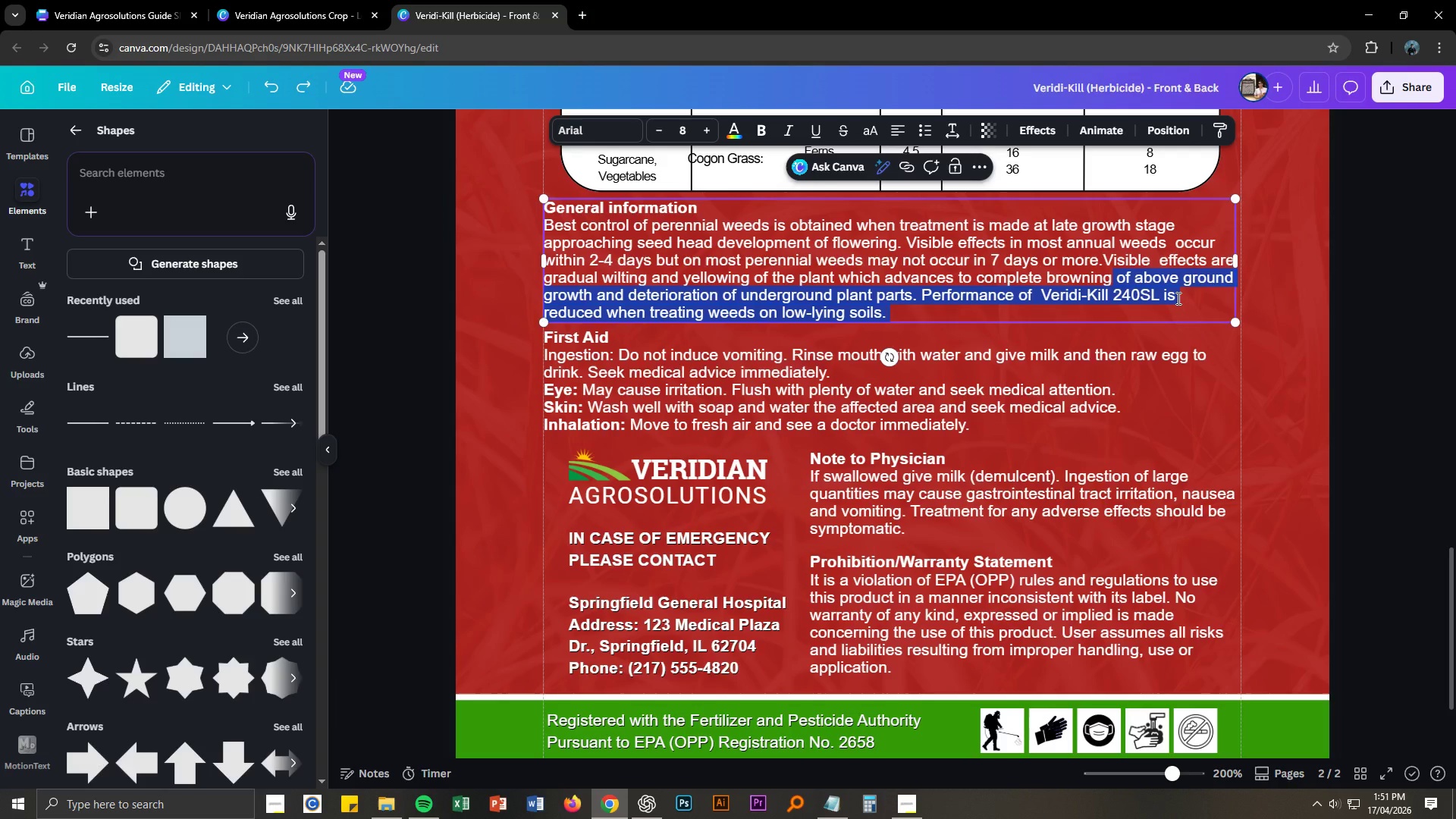 
key(NumpadDecimal)
 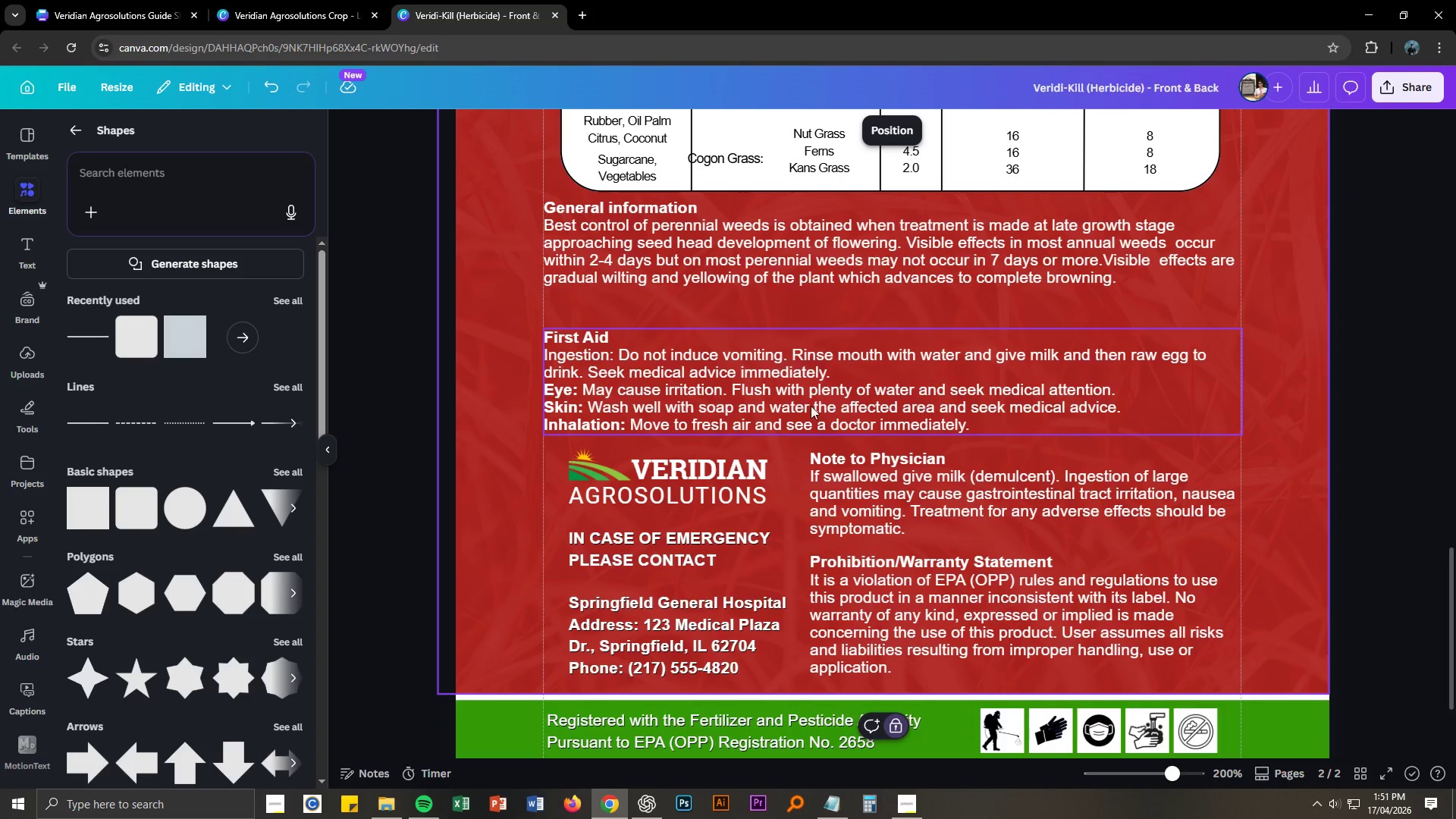 
left_click_drag(start_coordinate=[797, 374], to_coordinate=[798, 340])
 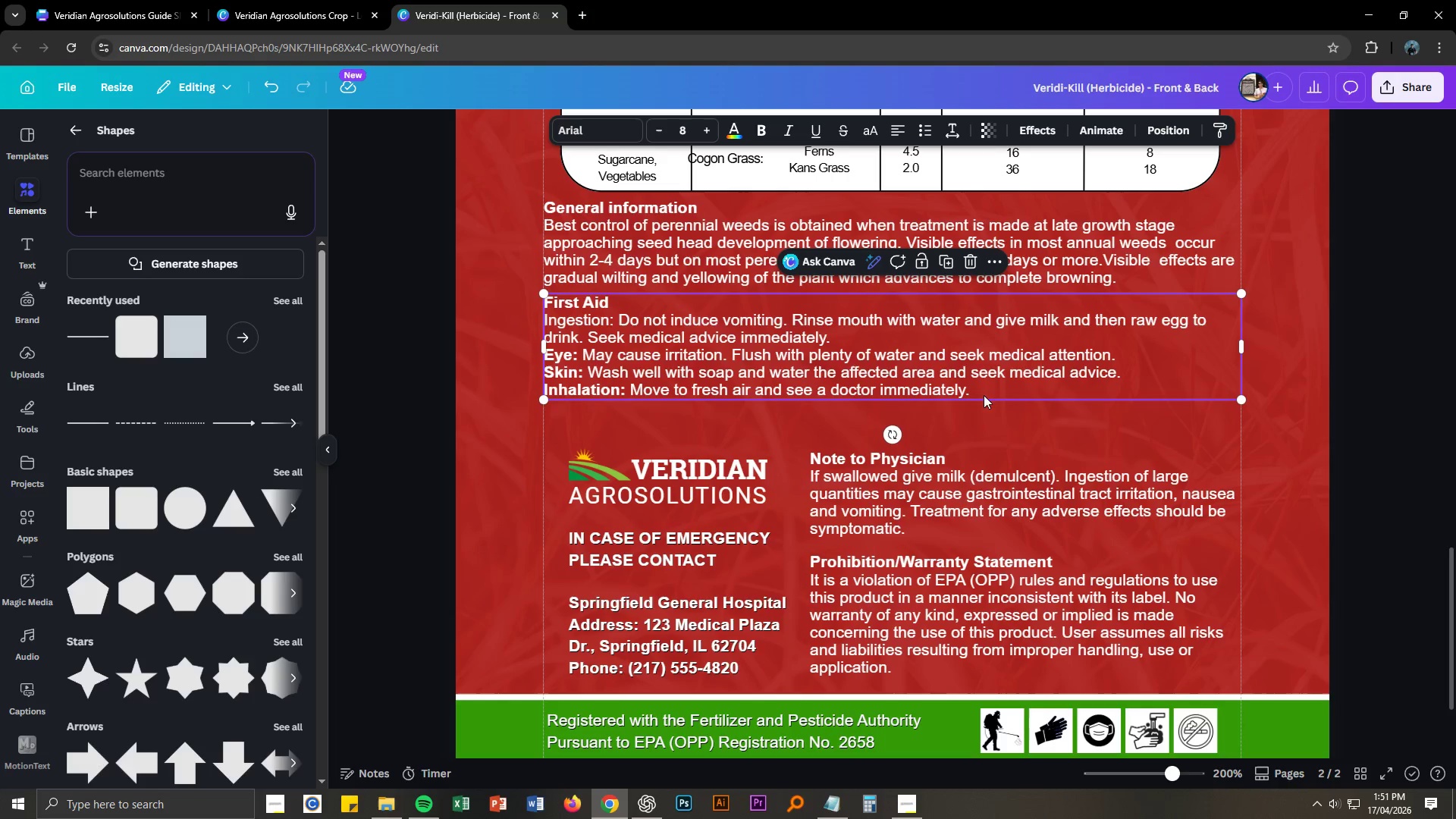 
left_click([980, 382])
 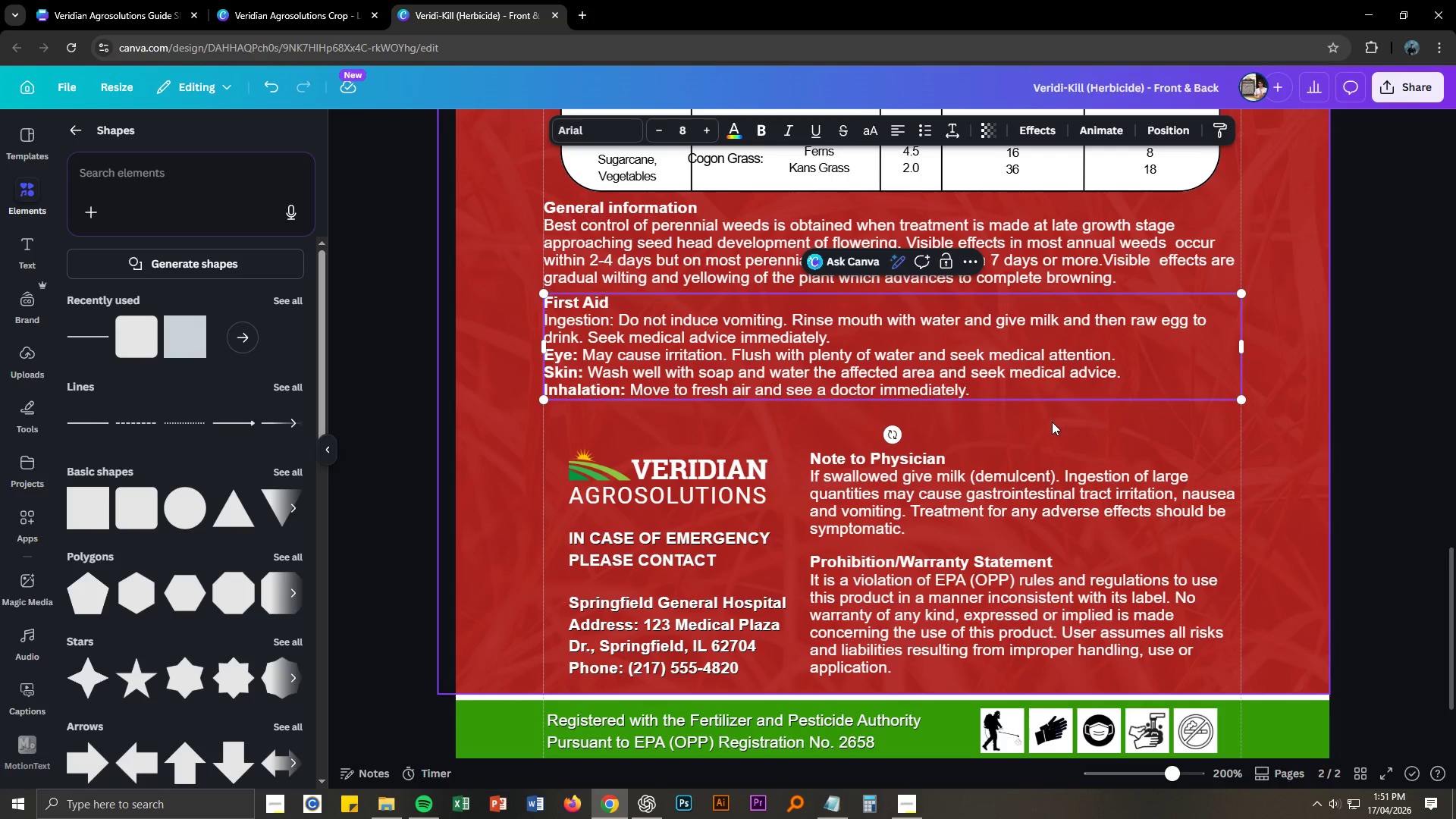 
double_click([1035, 378])
 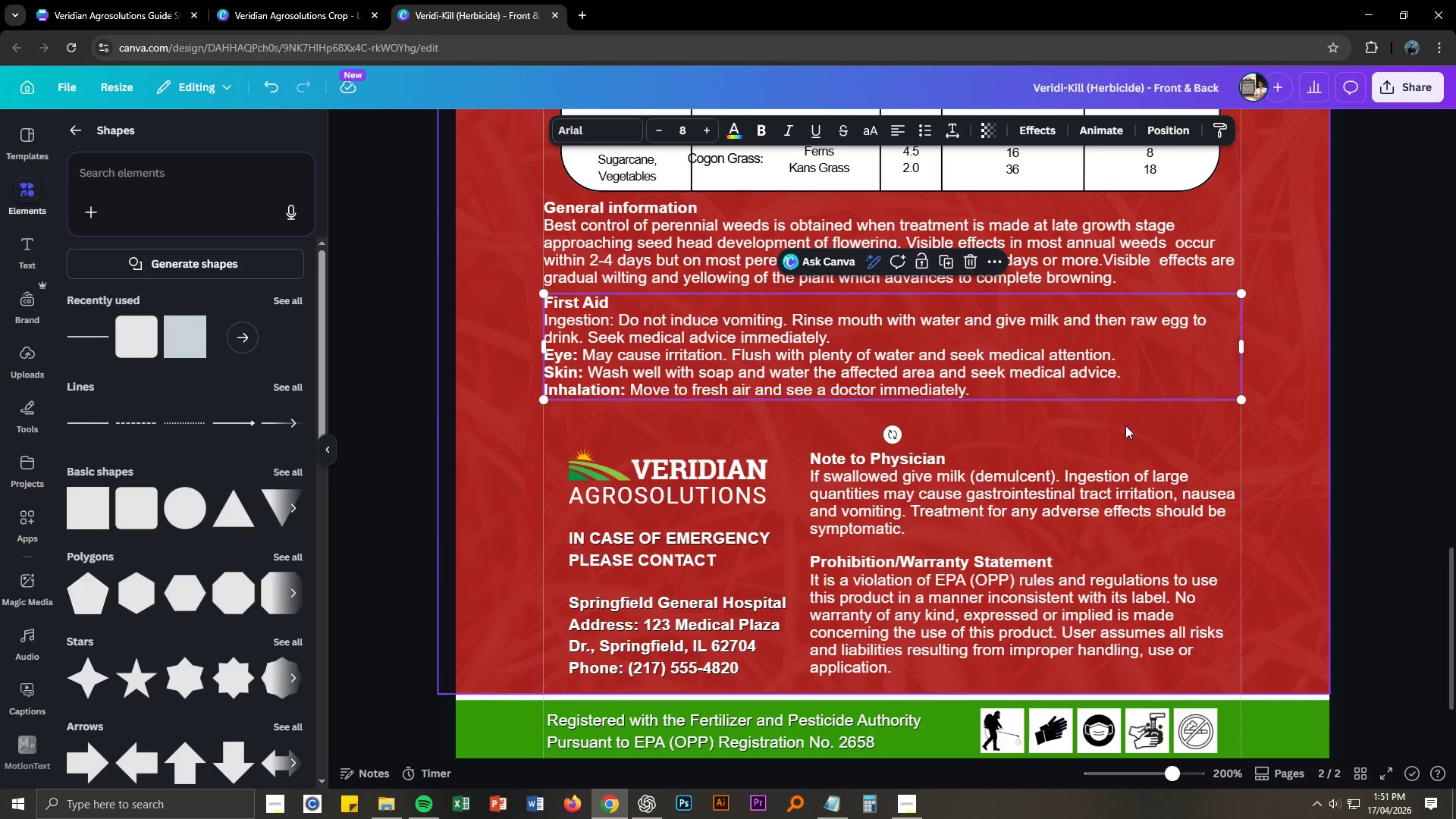 
key(Control+C)
 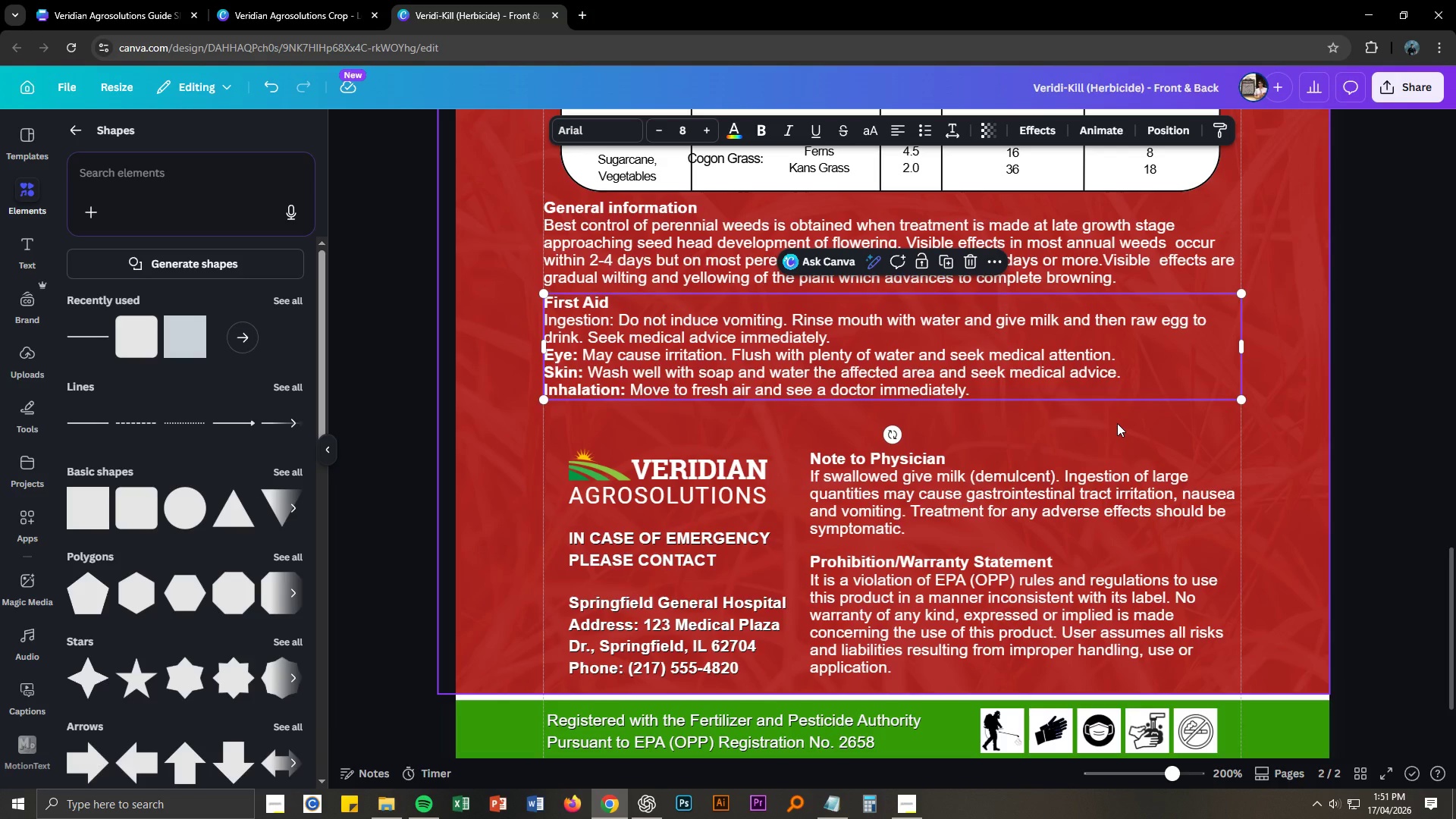 
key(Control+V)
 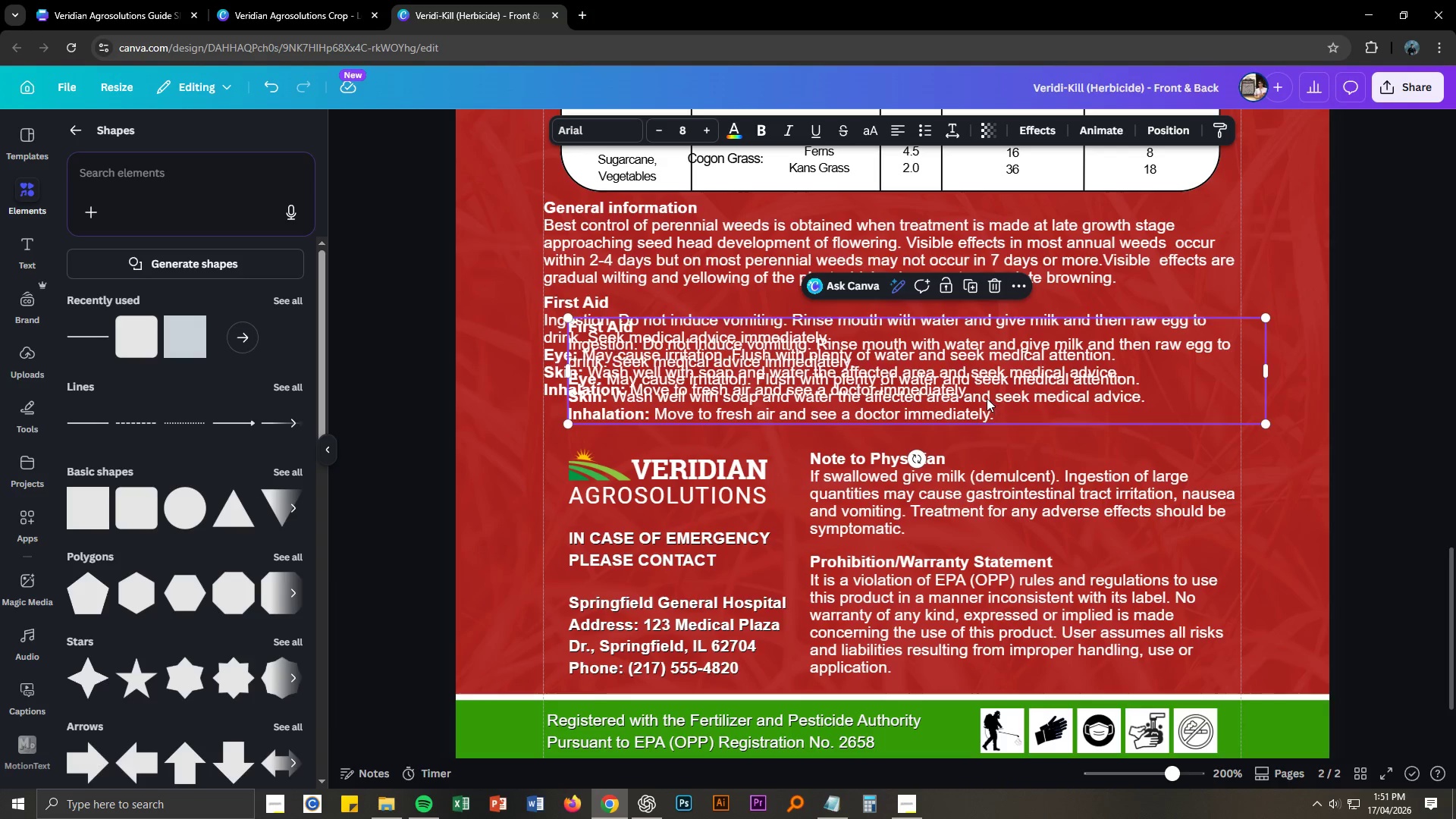 
left_click([987, 398])
 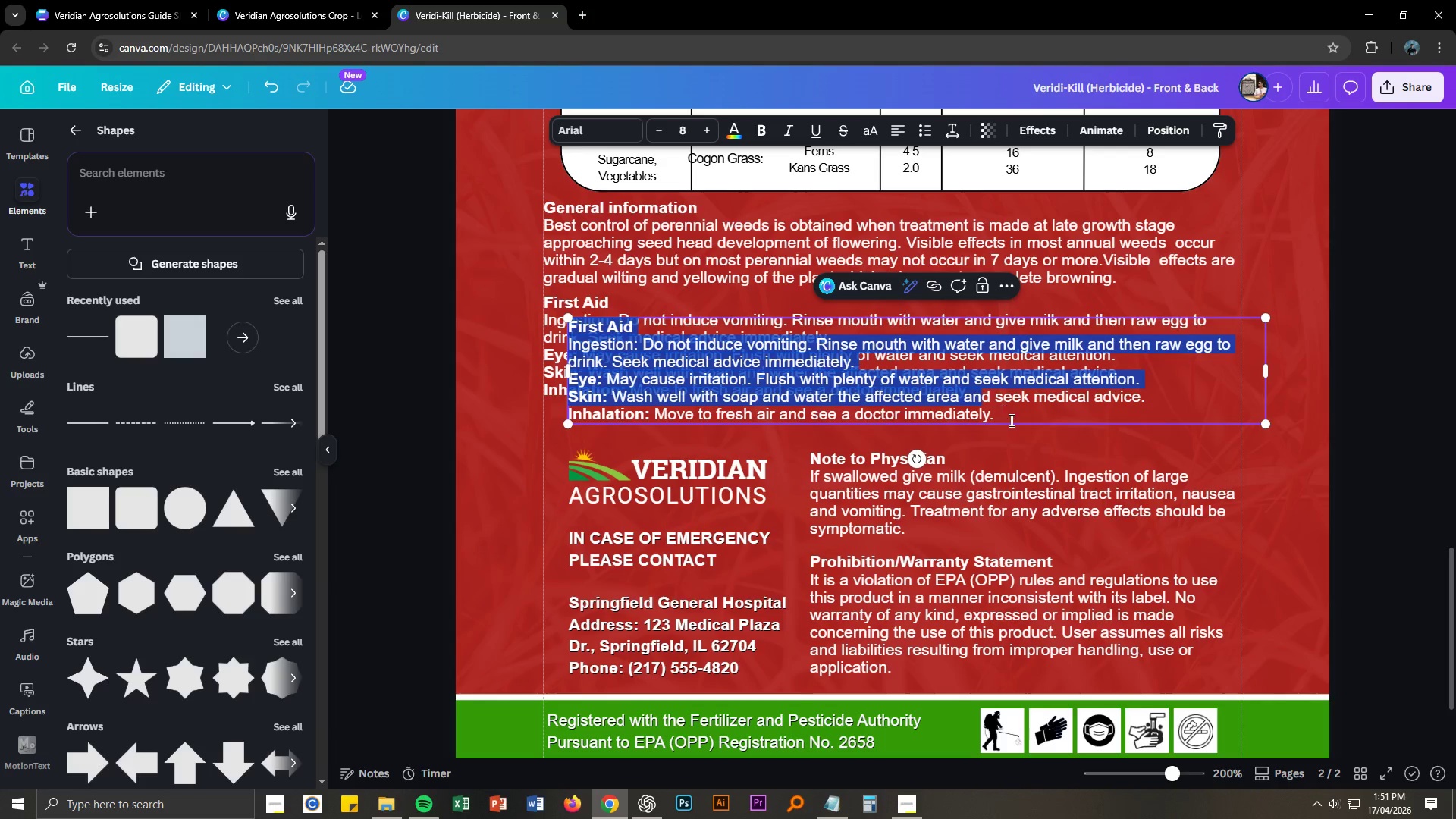 
key(Control+A)
 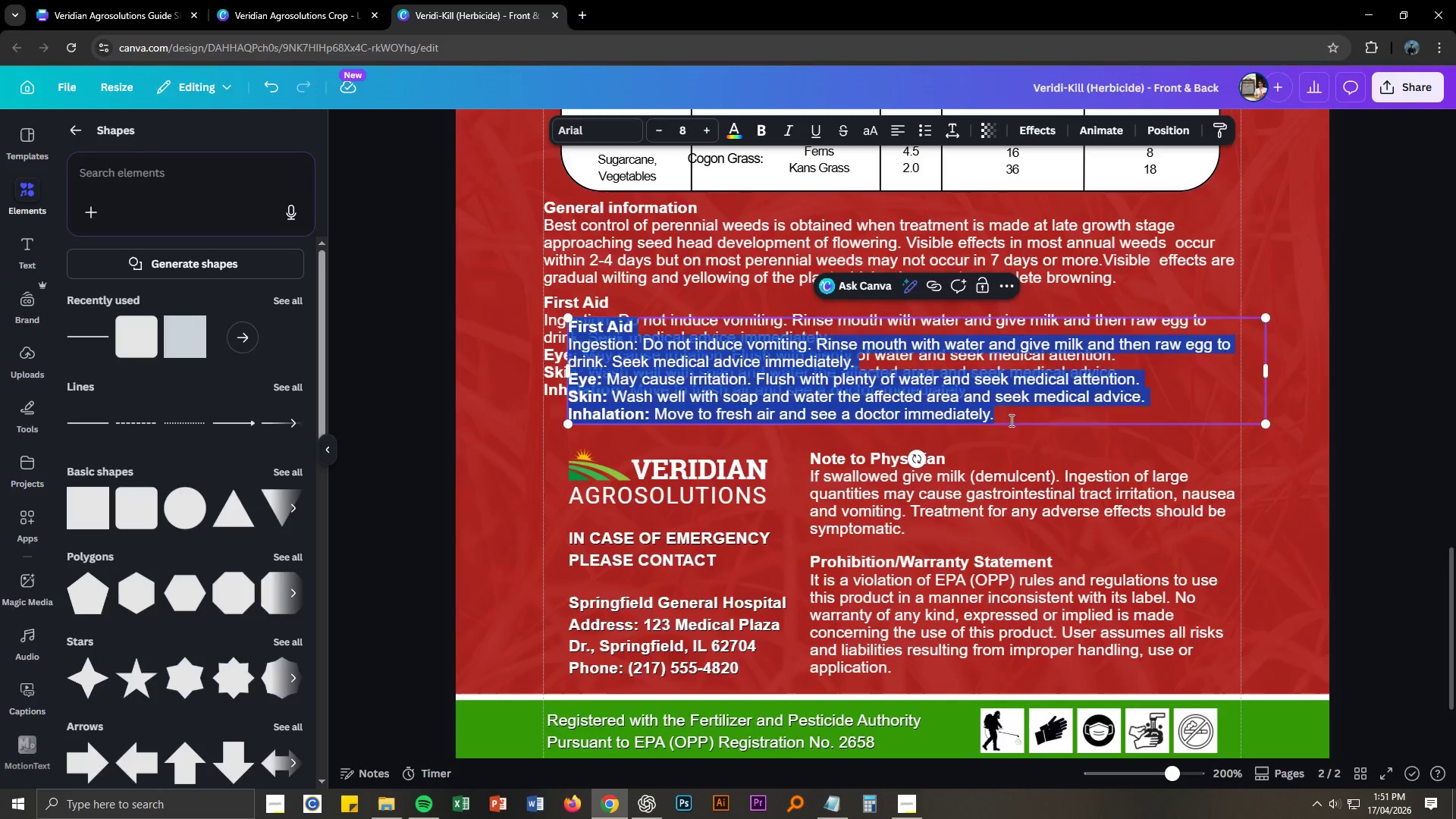 
key(Alt+AltLeft)
 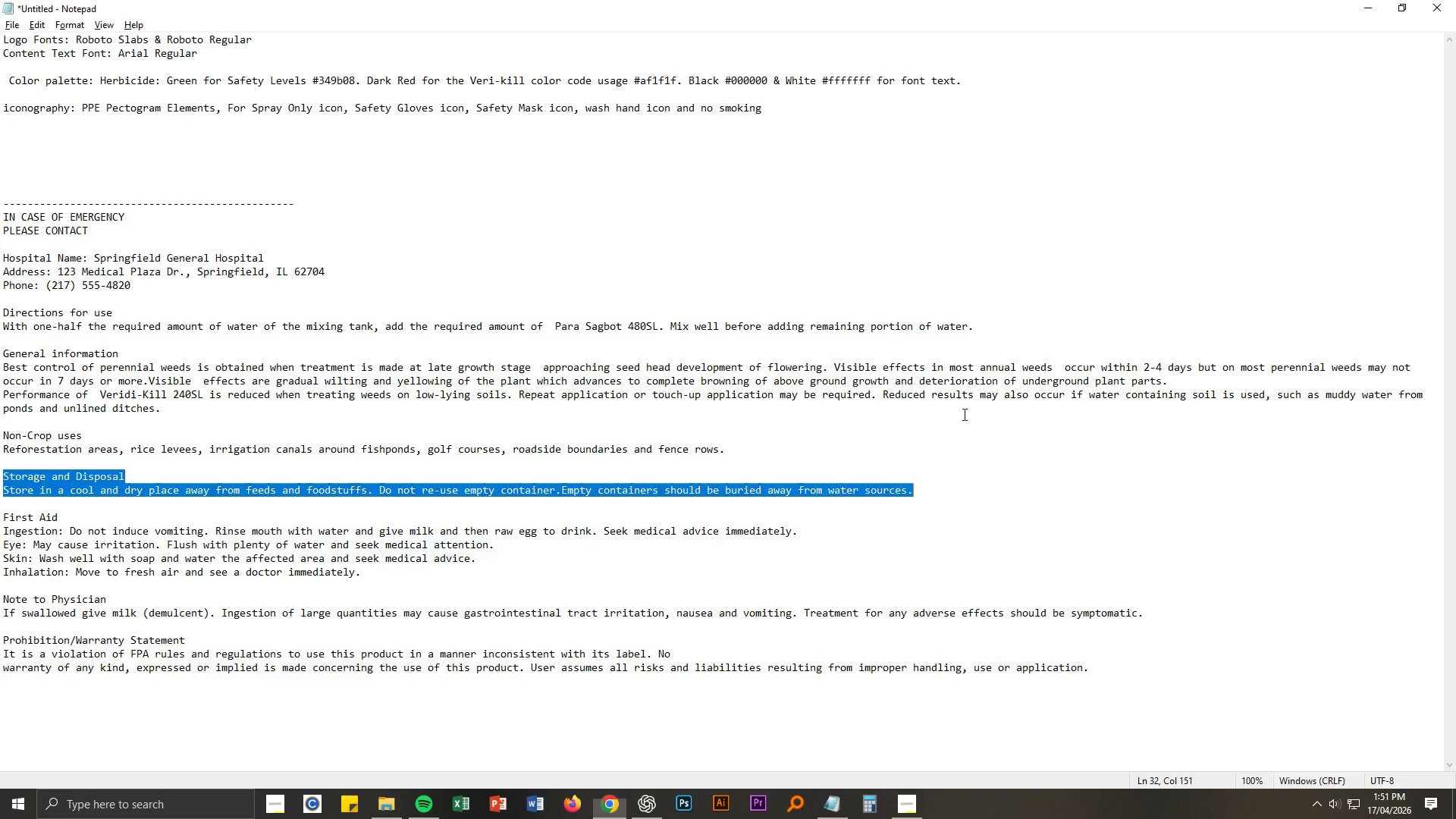 
key(Alt+Tab)
 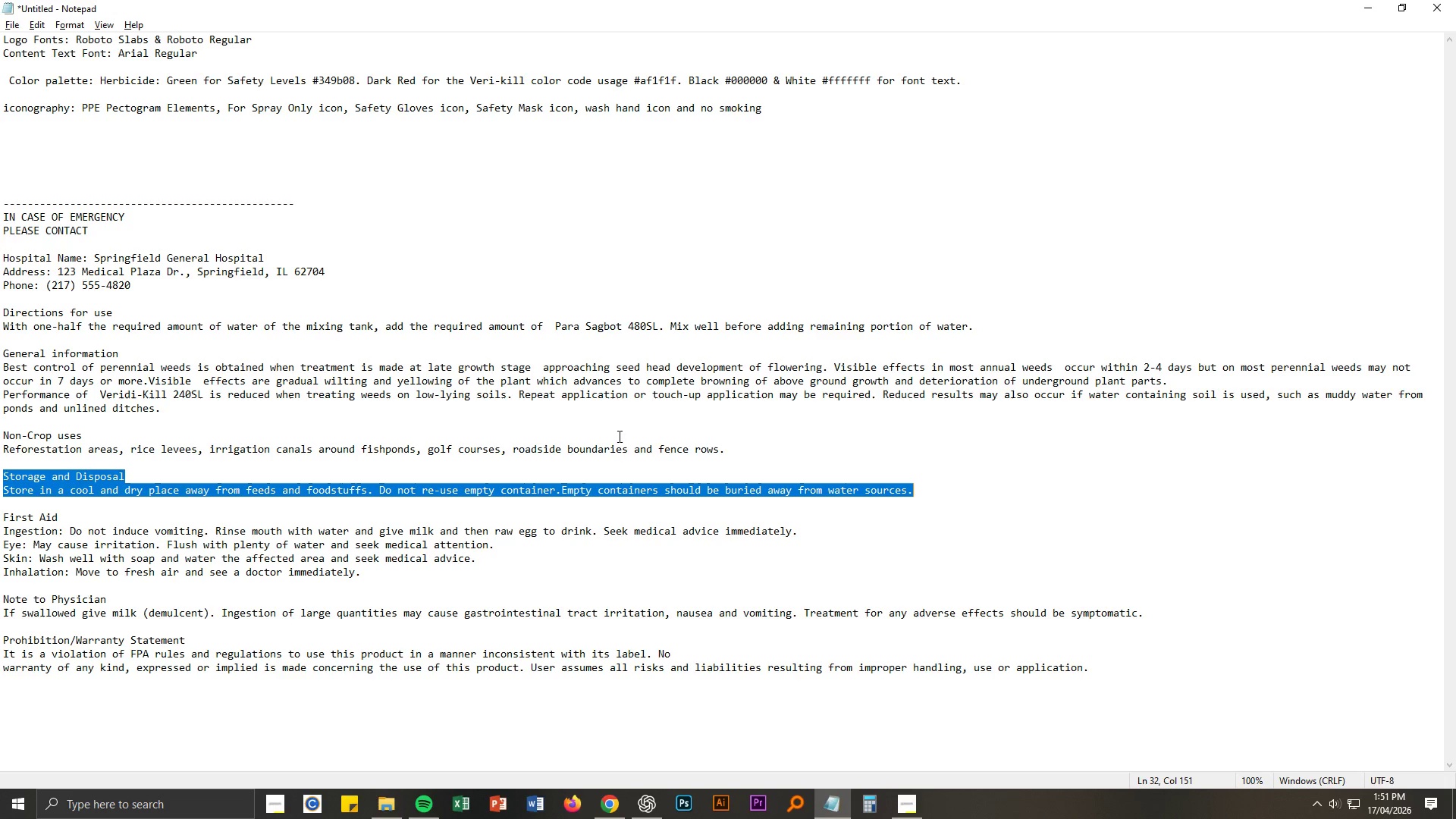 
key(Control+ControlLeft)
 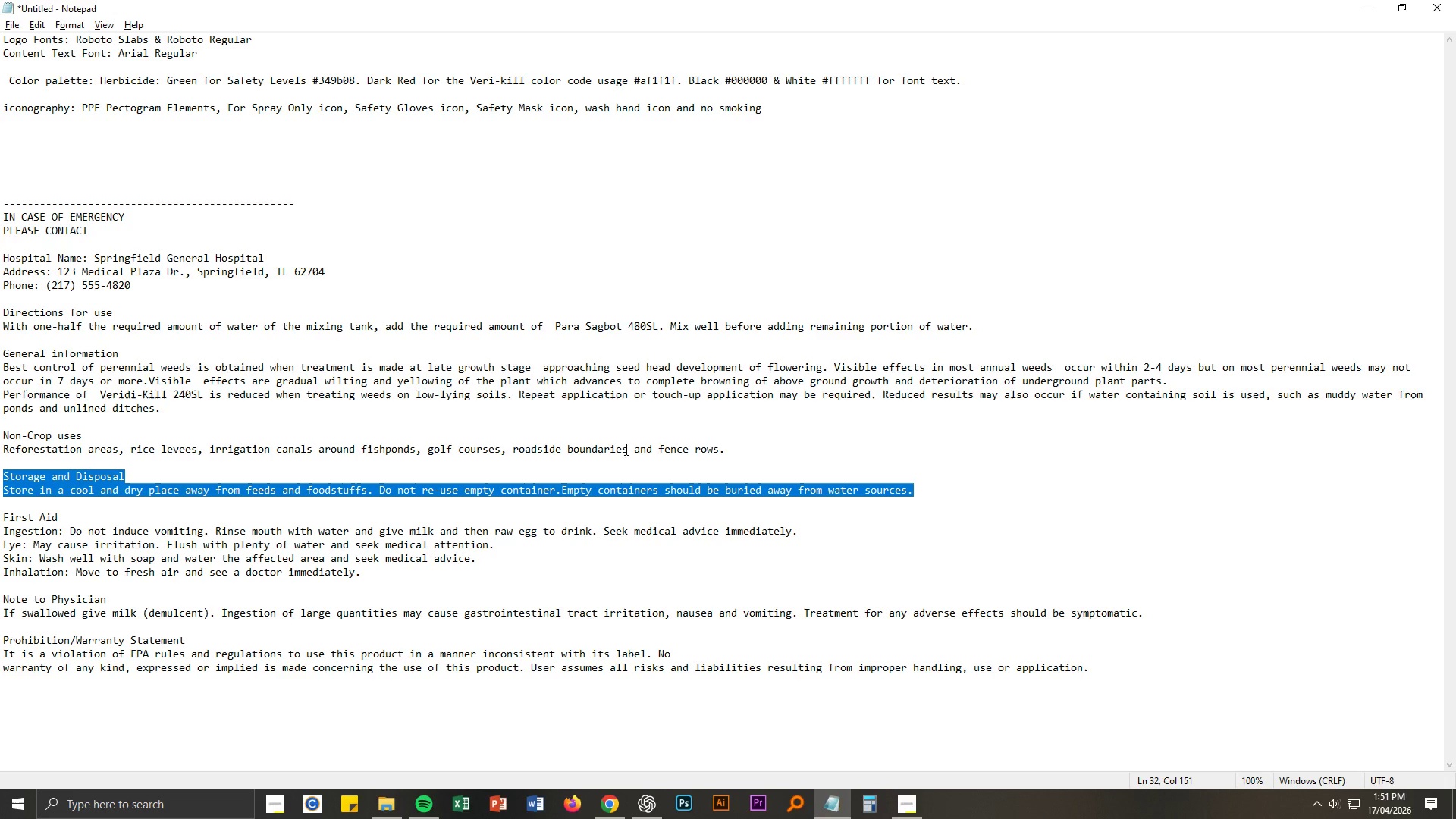 
key(Control+C)
 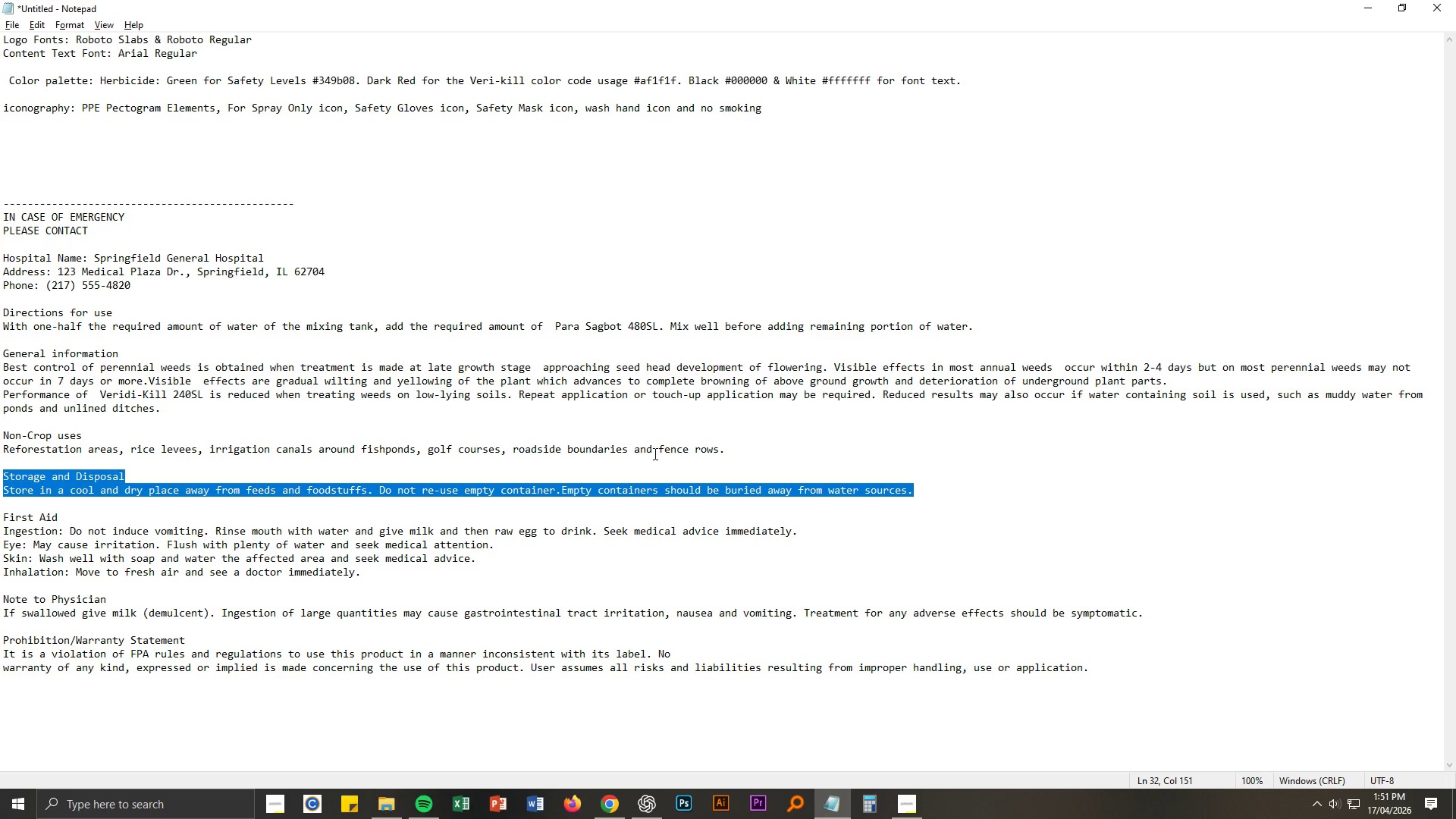 
key(Alt+AltLeft)
 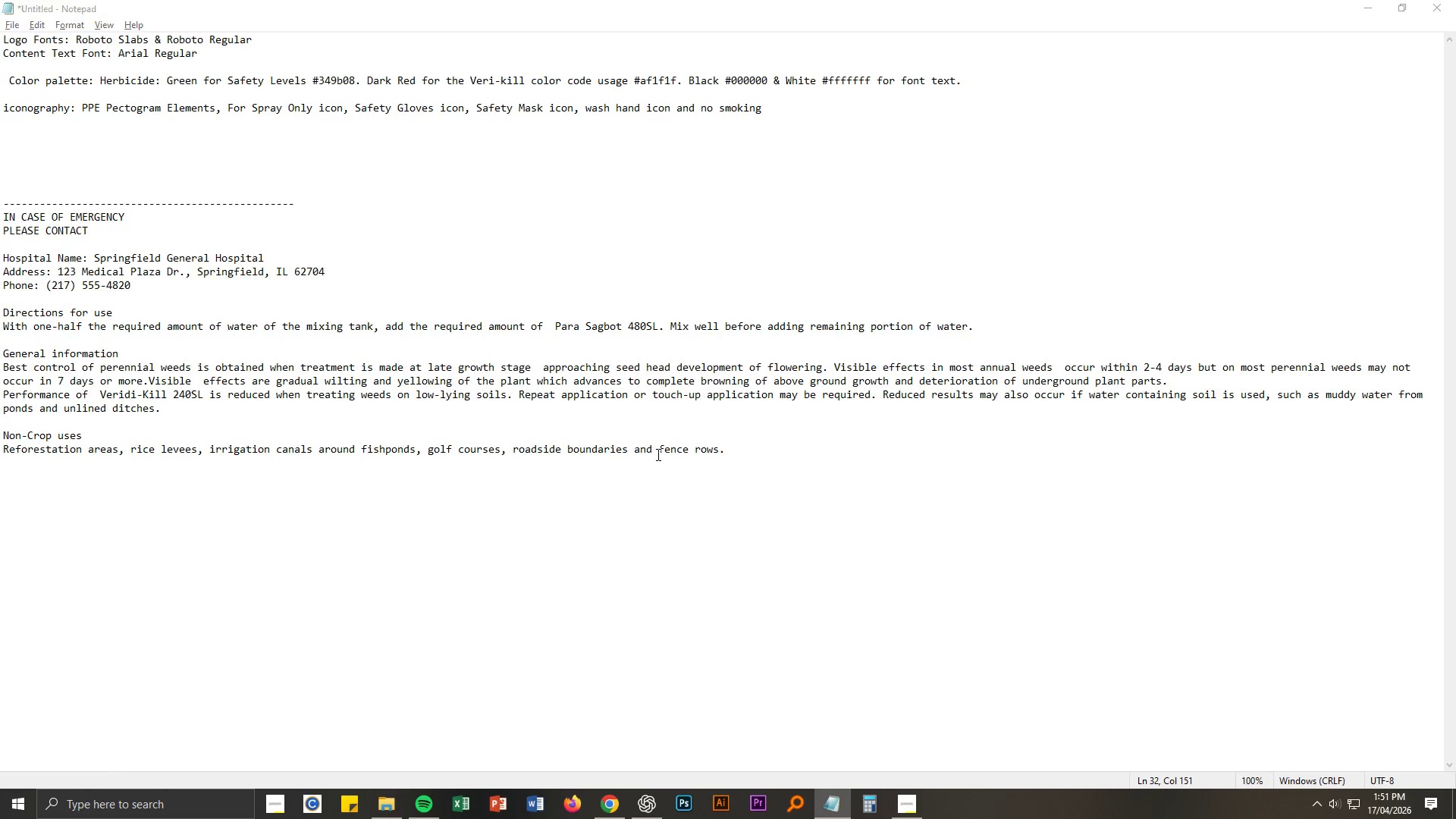 
key(Alt+Tab)
 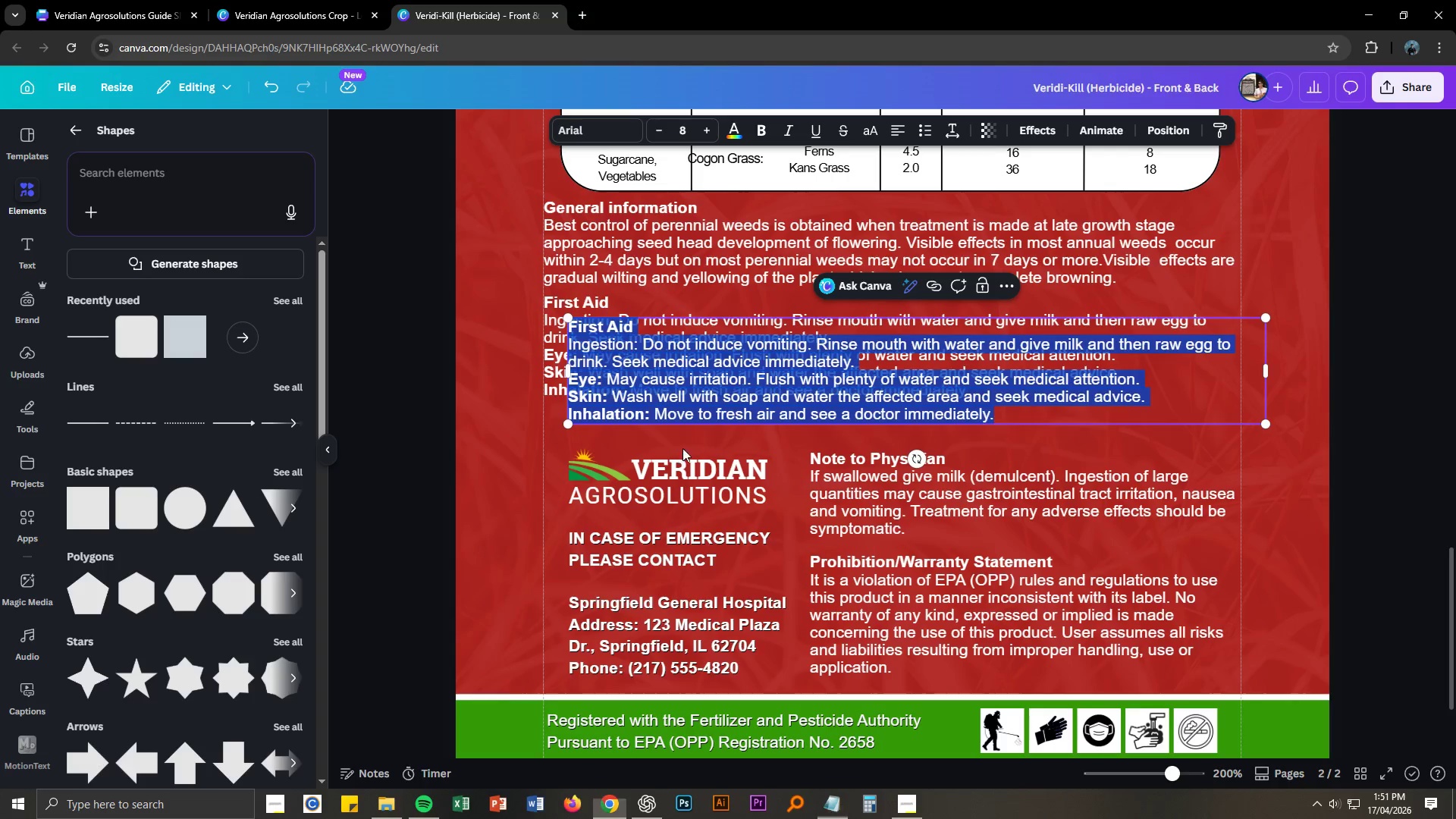 
key(Control+ControlLeft)
 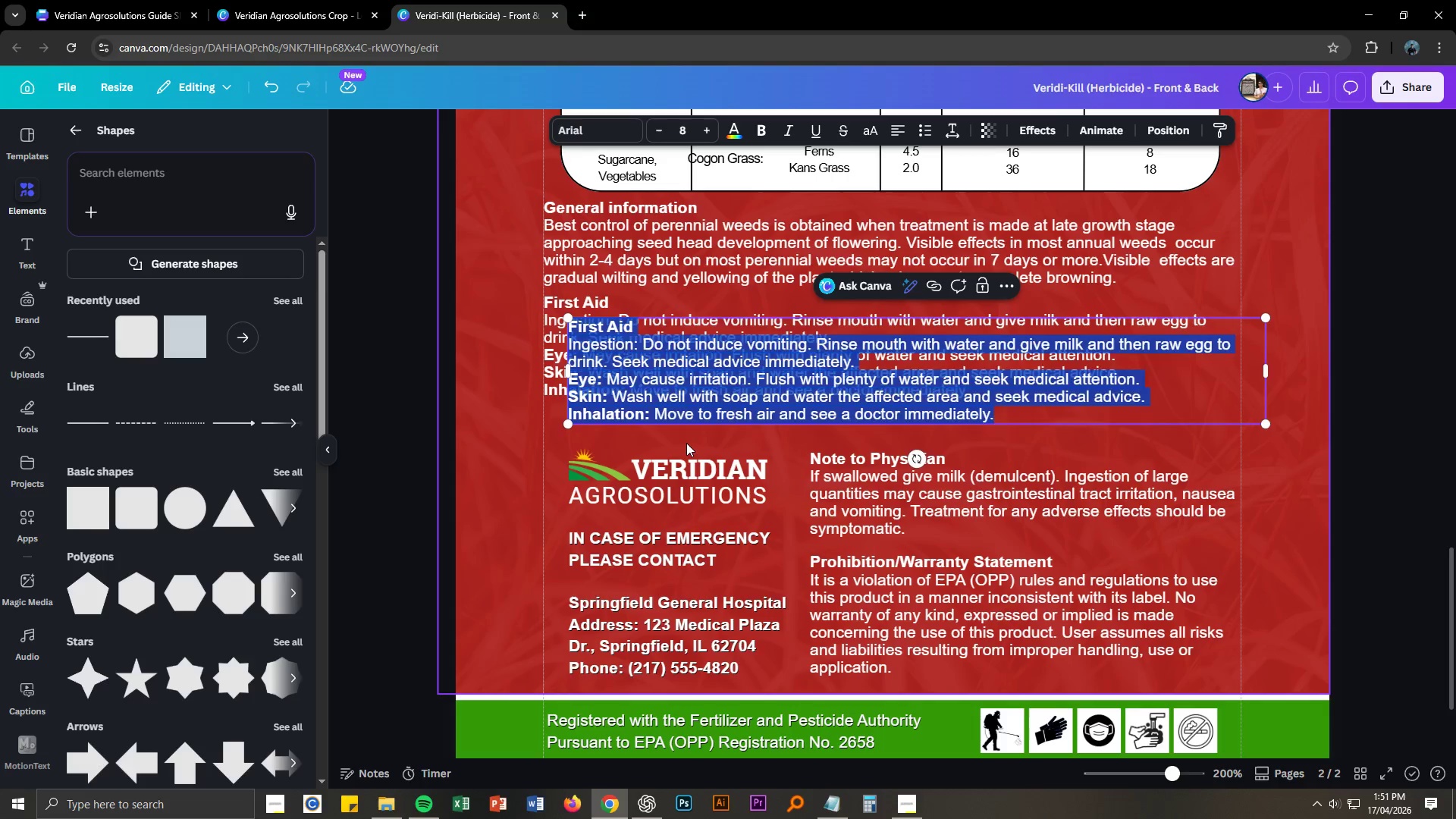 
key(Control+V)
 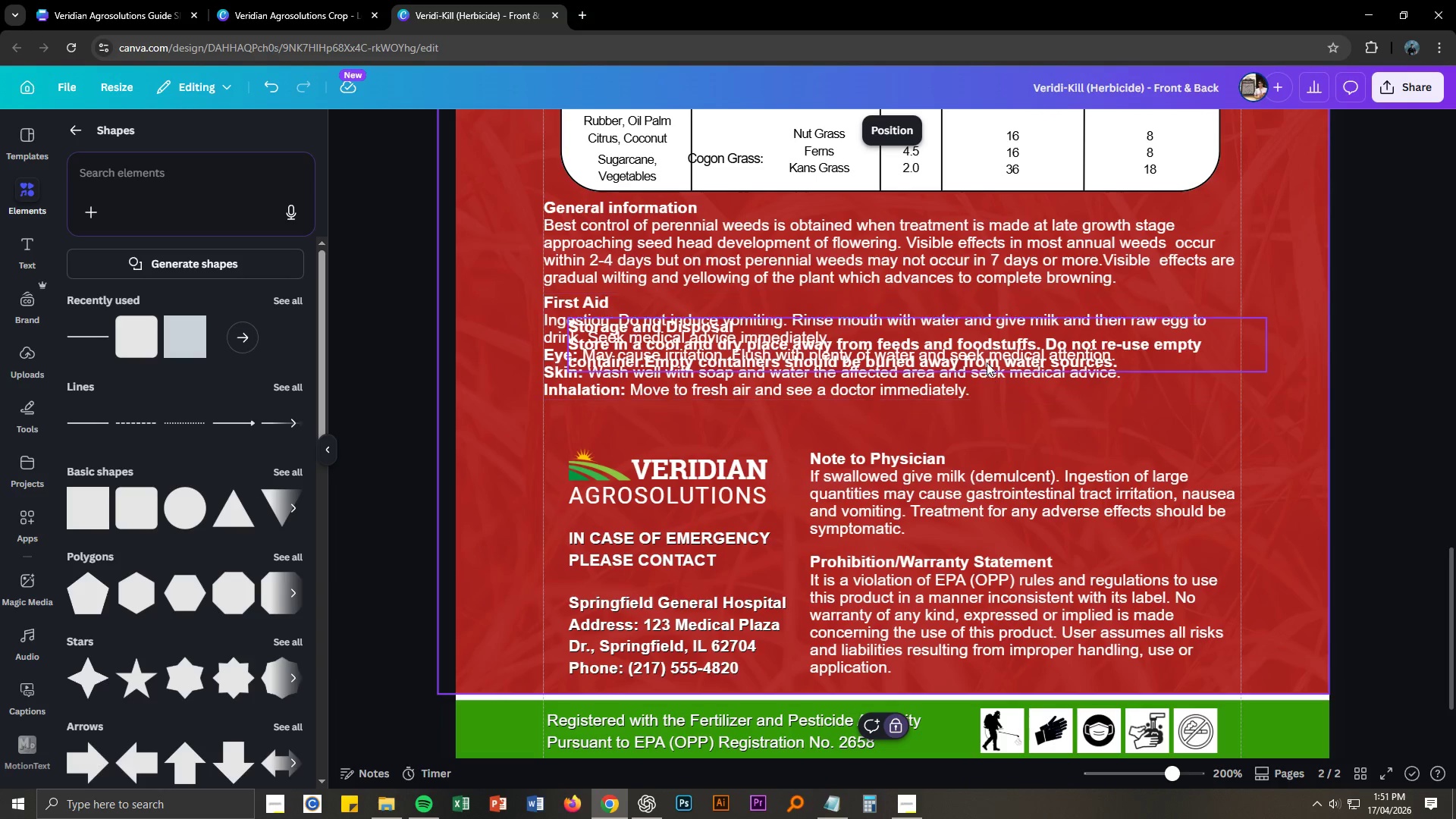 
left_click_drag(start_coordinate=[986, 369], to_coordinate=[962, 457])
 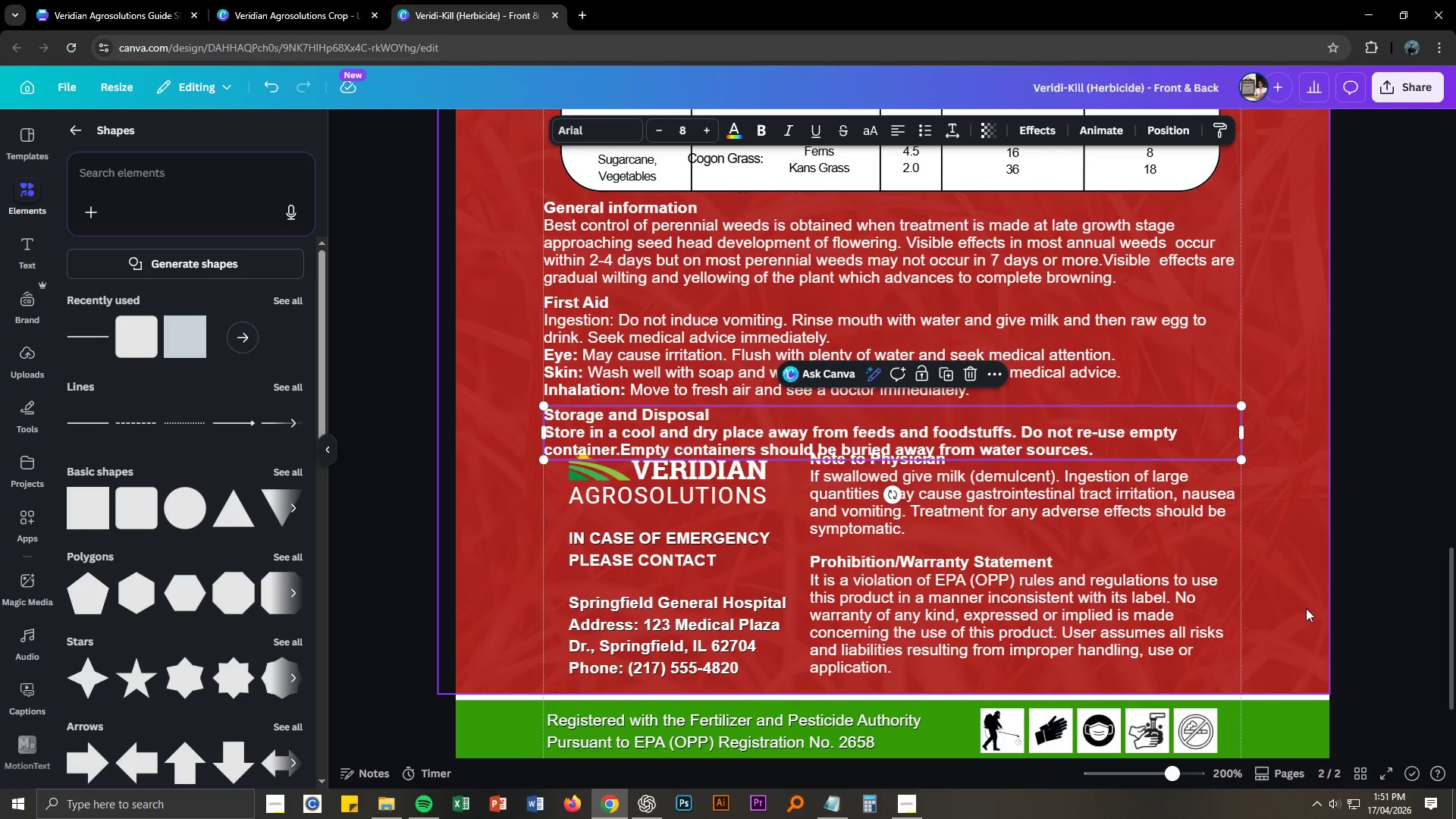 
left_click([1306, 608])
 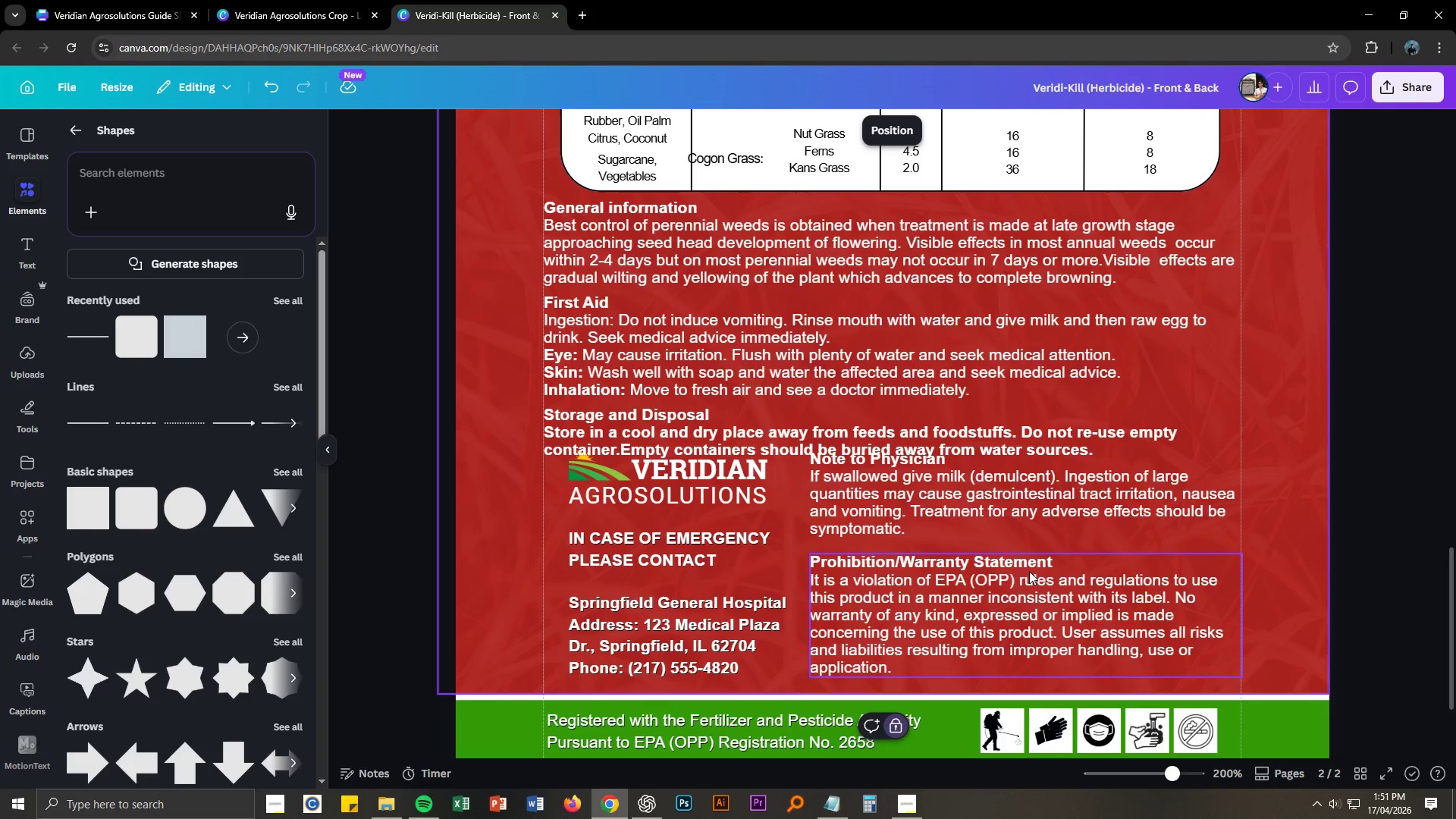 
left_click_drag(start_coordinate=[1018, 585], to_coordinate=[1017, 599])
 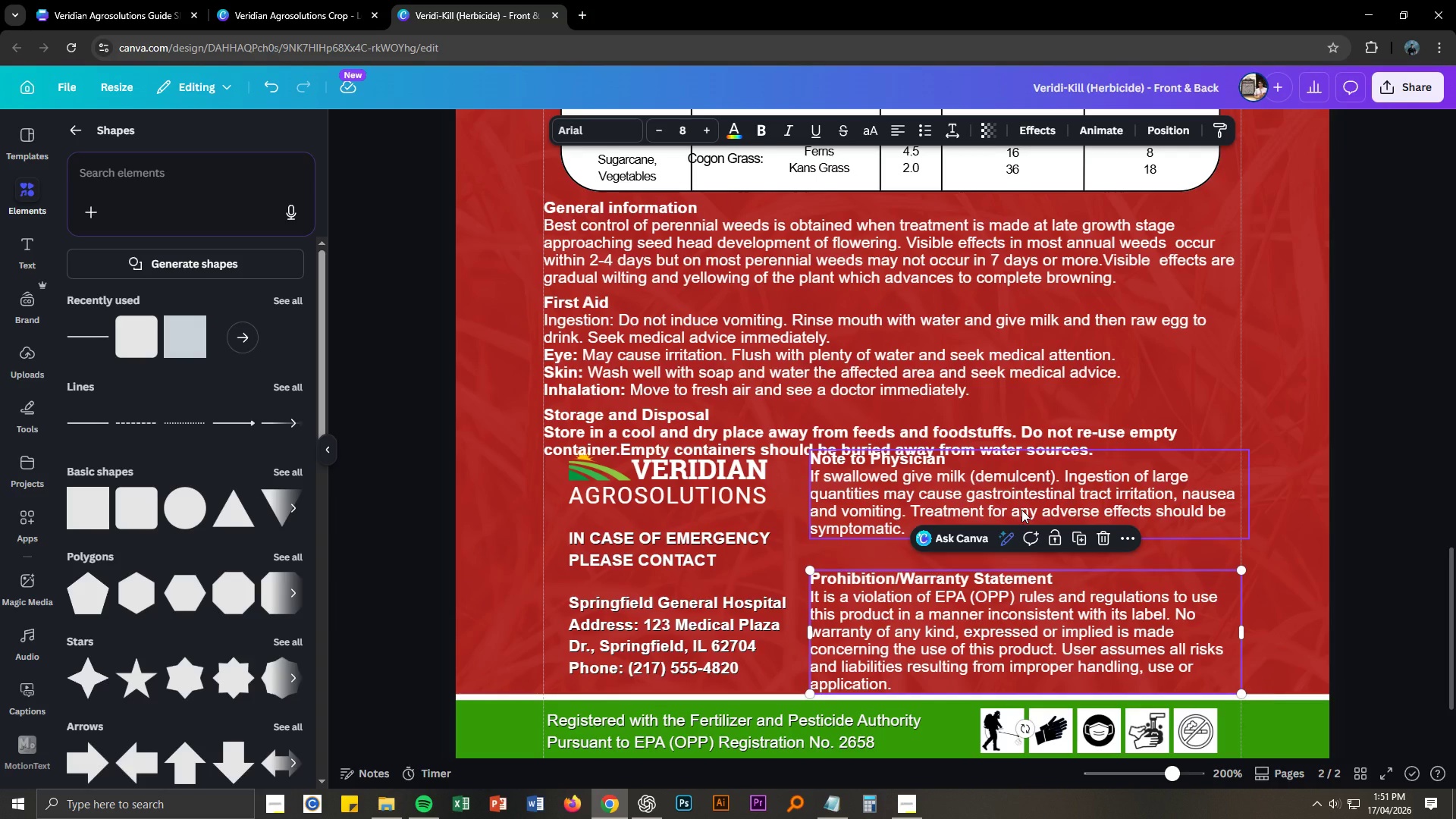 
left_click_drag(start_coordinate=[1021, 510], to_coordinate=[1026, 529])
 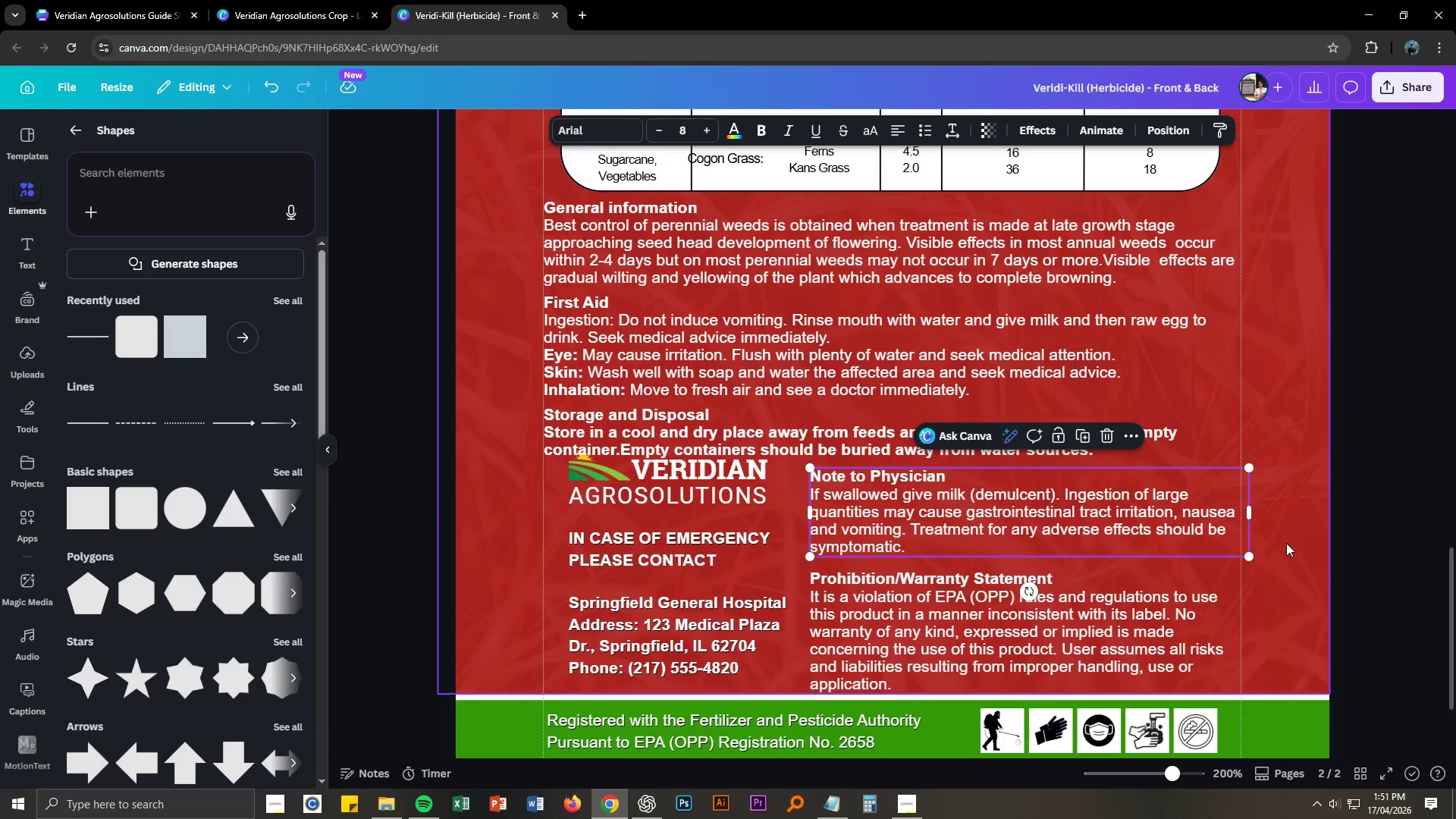 
left_click([1286, 543])
 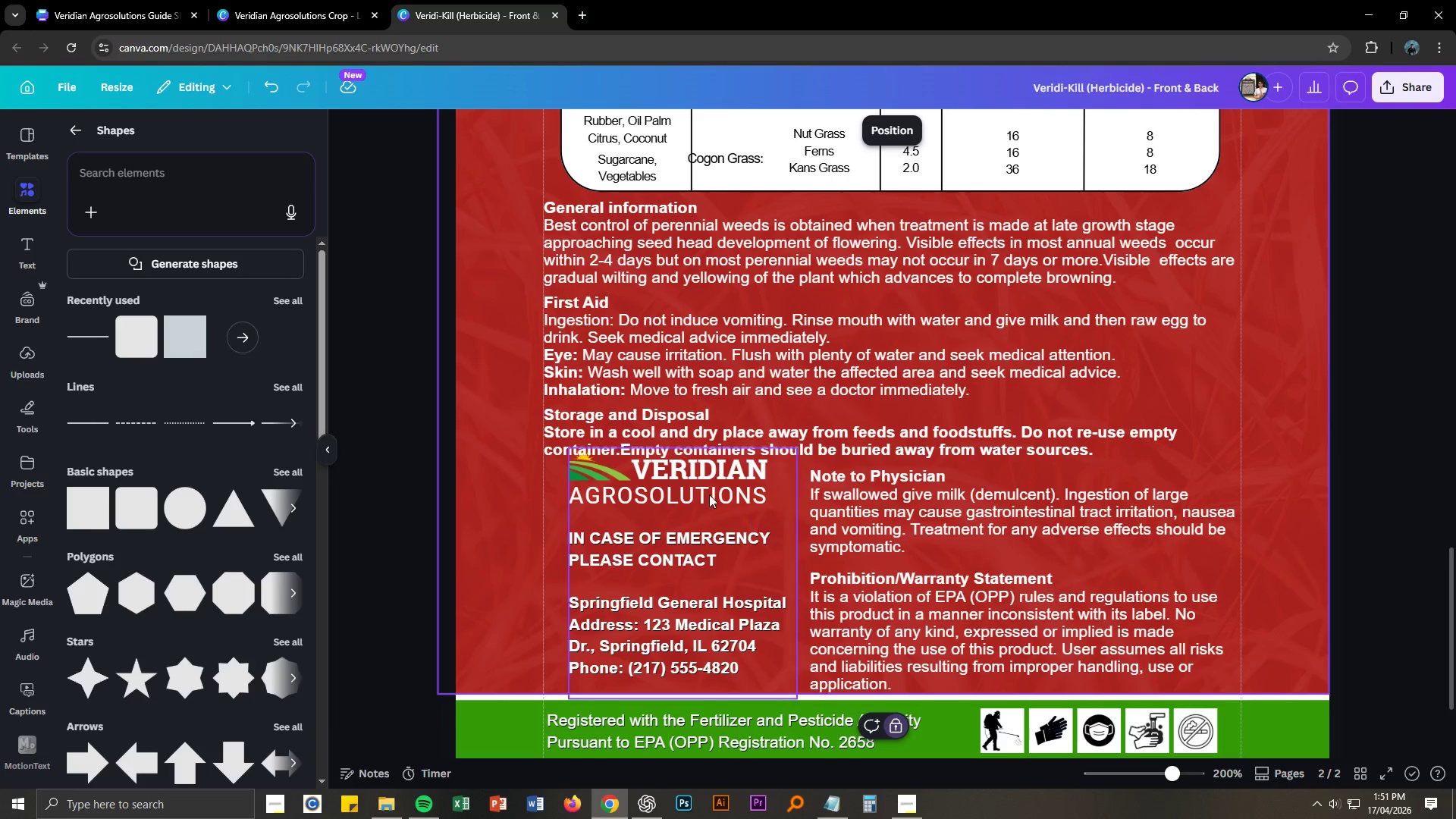 
left_click([709, 494])
 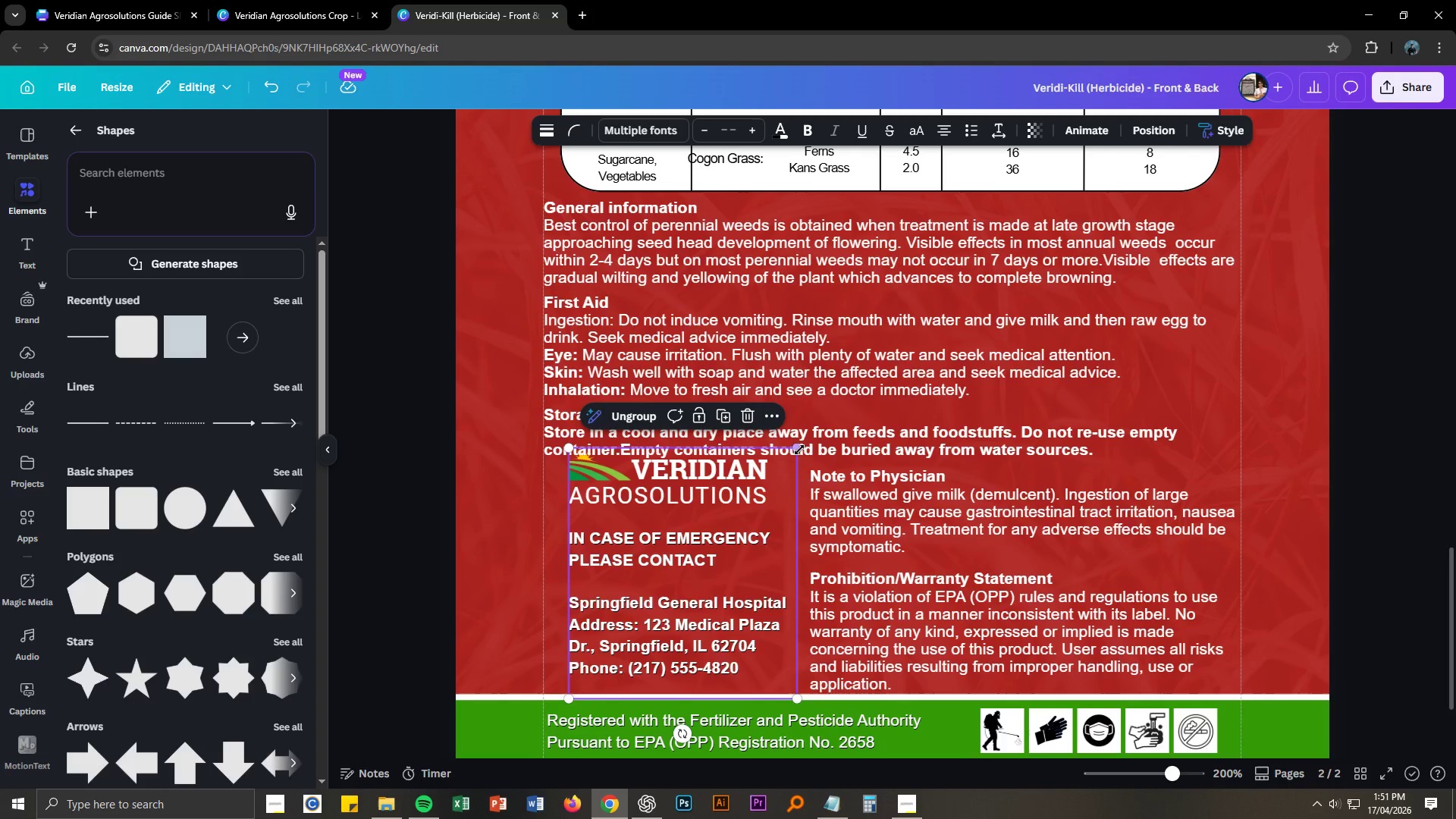 
left_click_drag(start_coordinate=[797, 447], to_coordinate=[775, 470])
 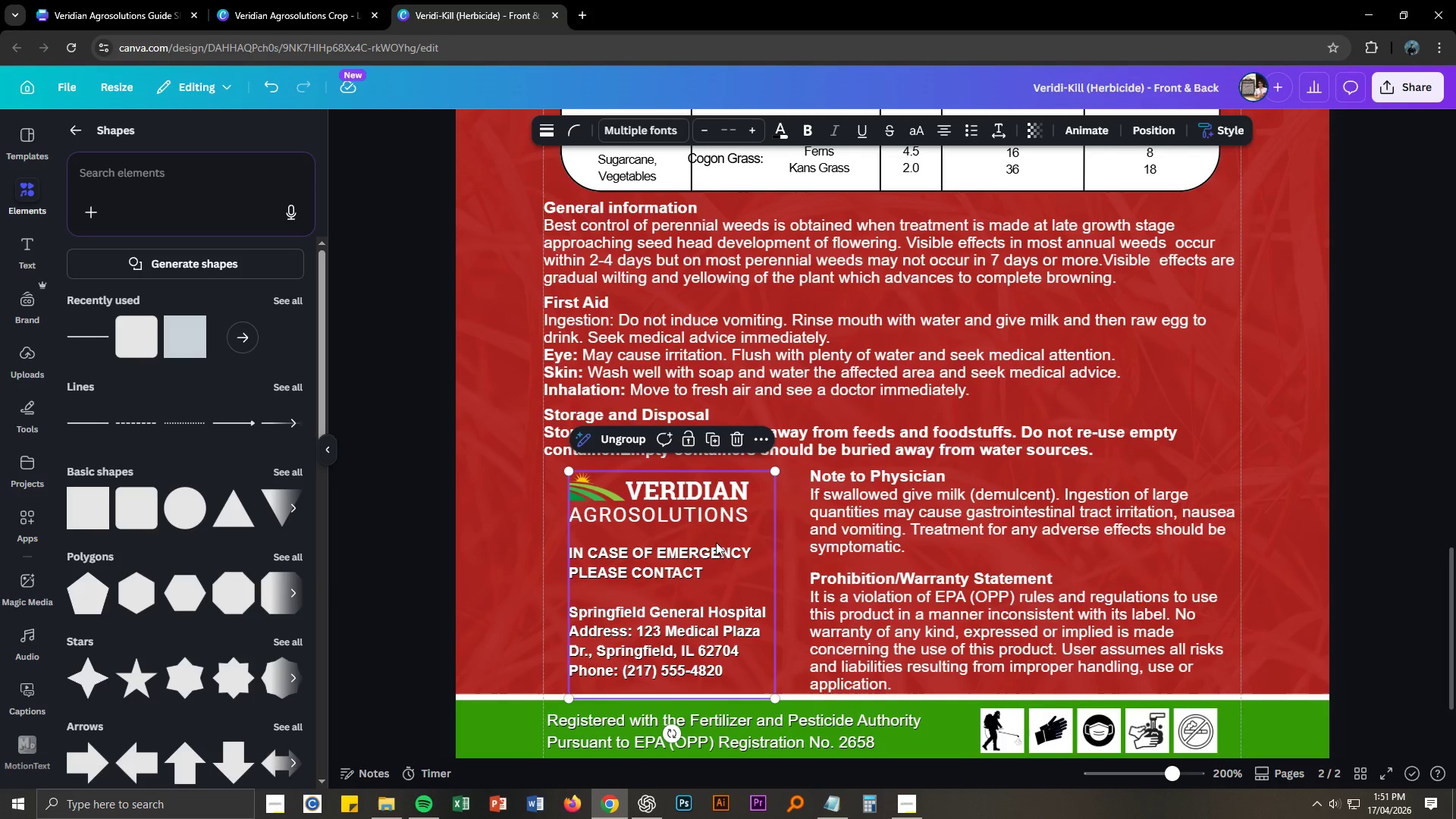 
left_click_drag(start_coordinate=[714, 546], to_coordinate=[717, 548])
 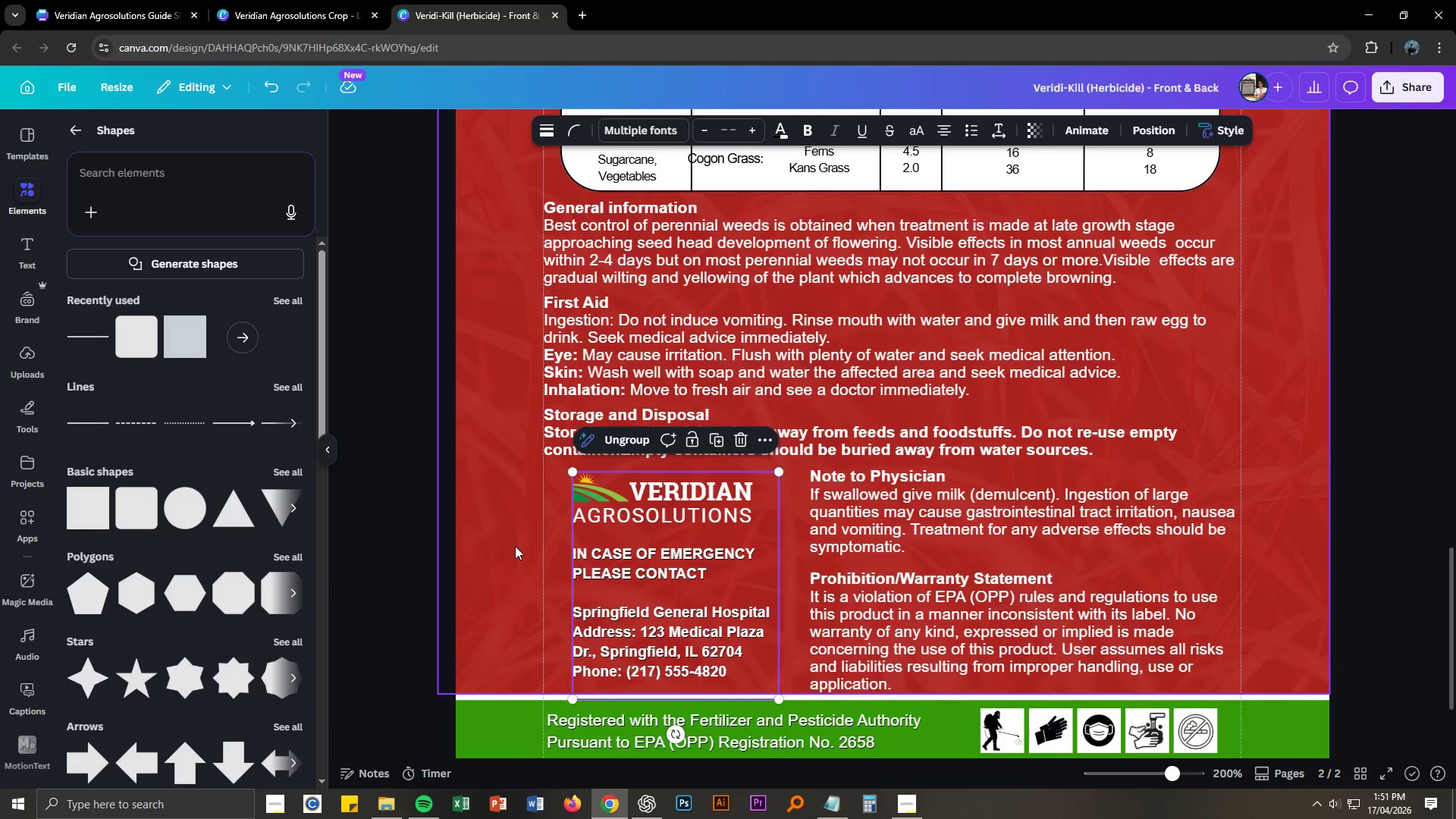 
left_click([493, 542])
 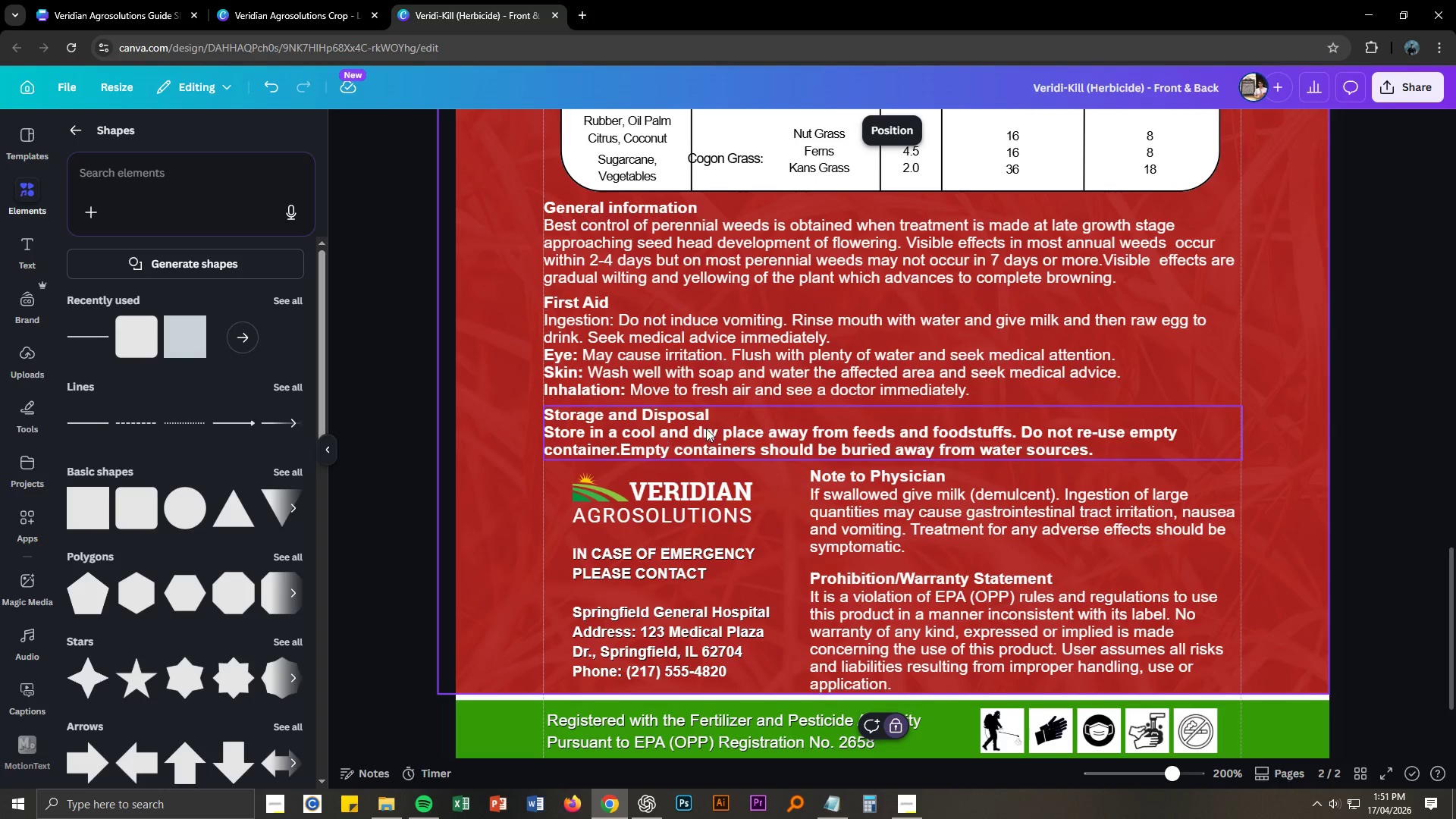 
double_click([708, 428])
 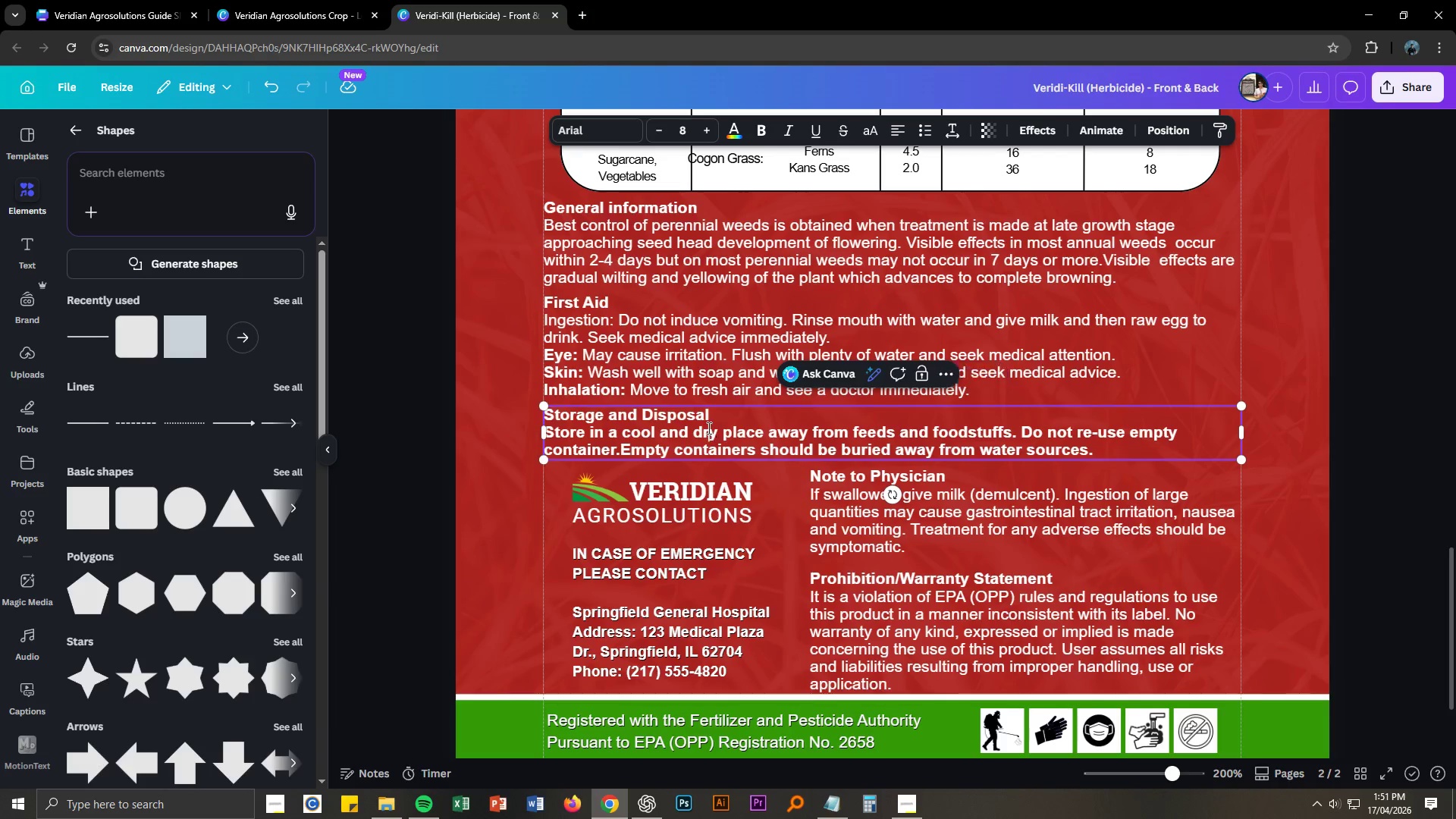 
triple_click([708, 428])
 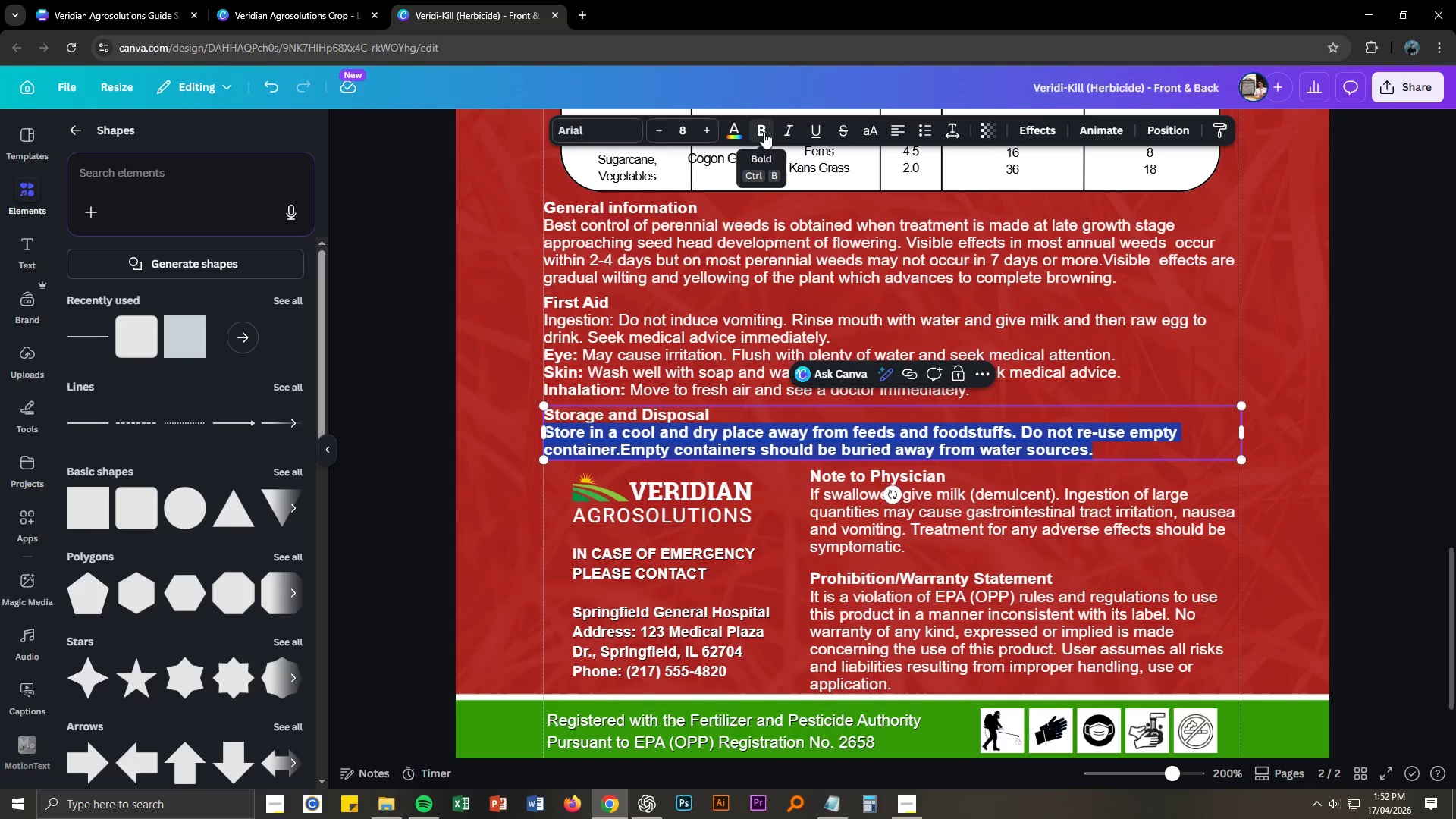 
double_click([764, 132])
 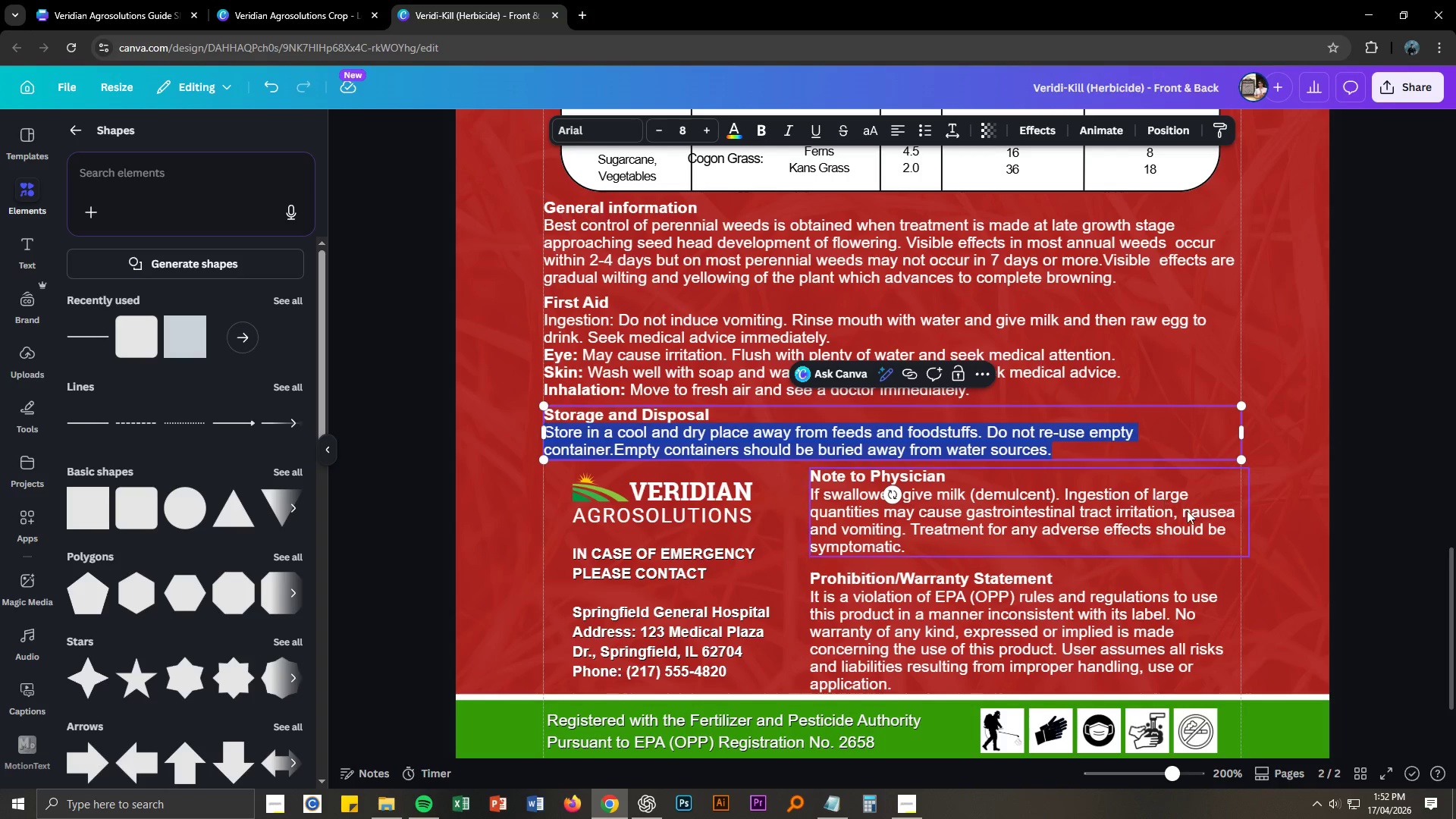 
left_click([1319, 535])
 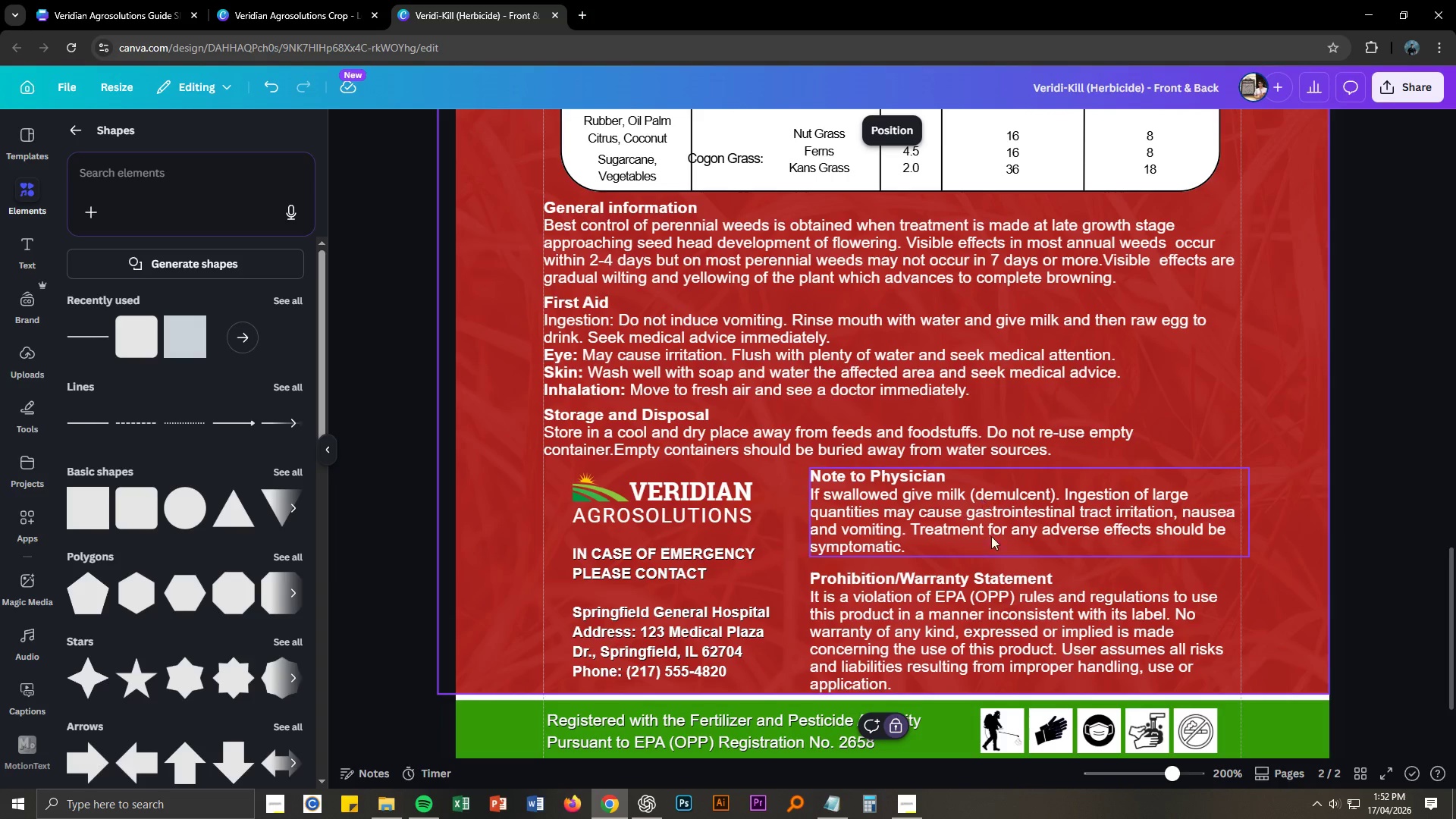 
left_click([1302, 574])
 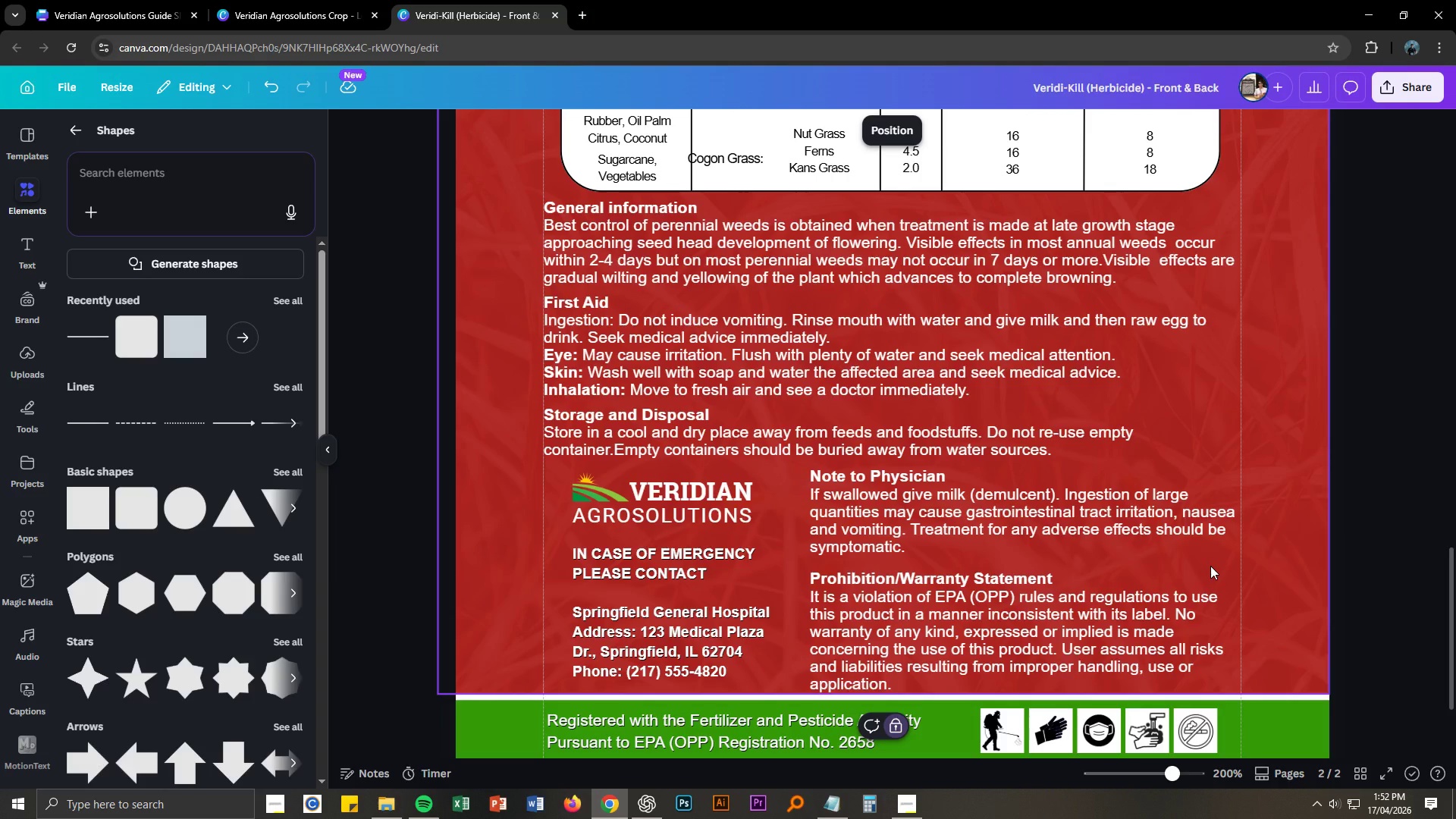 
wait(5.58)
 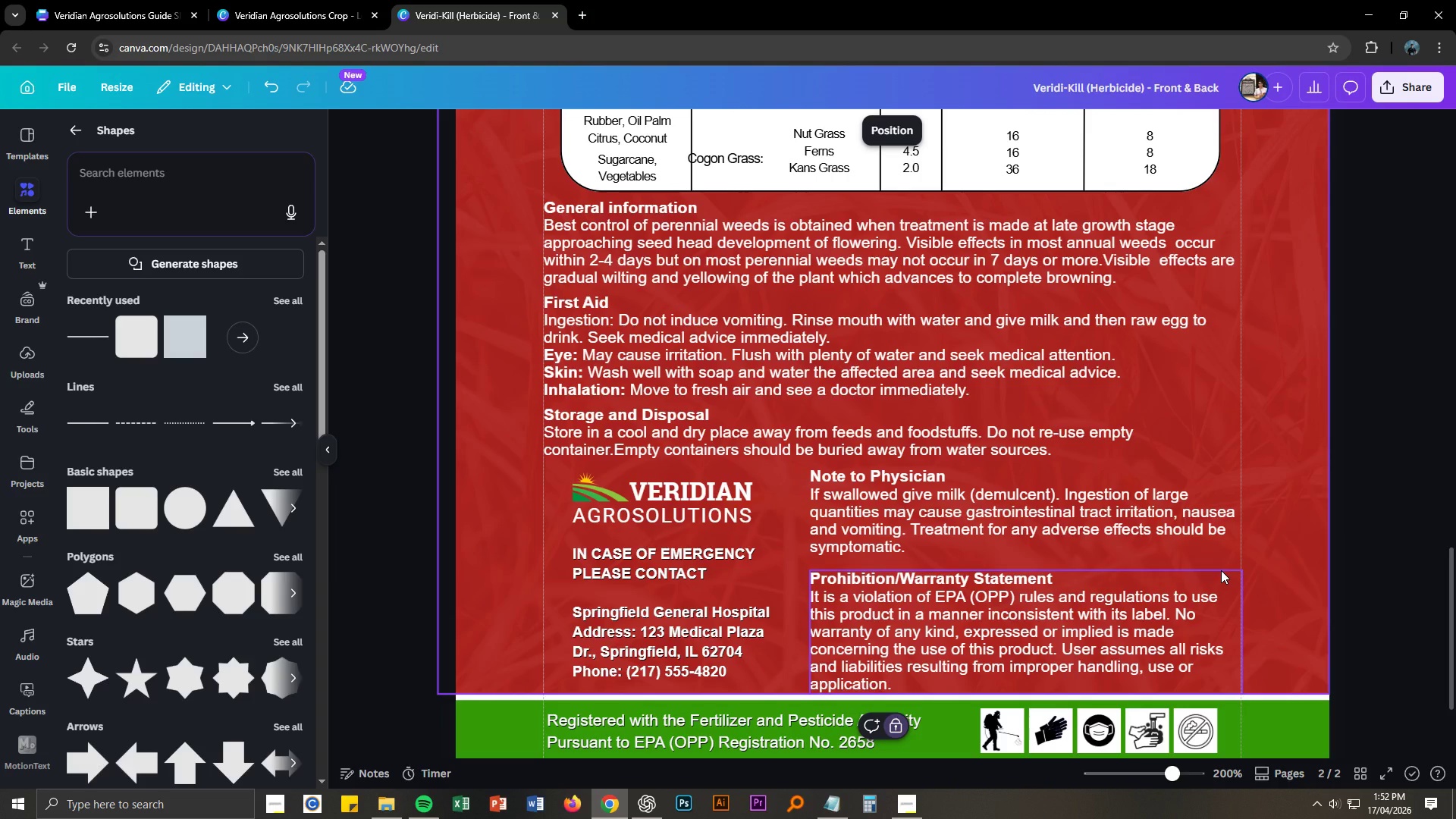 
double_click([617, 450])
 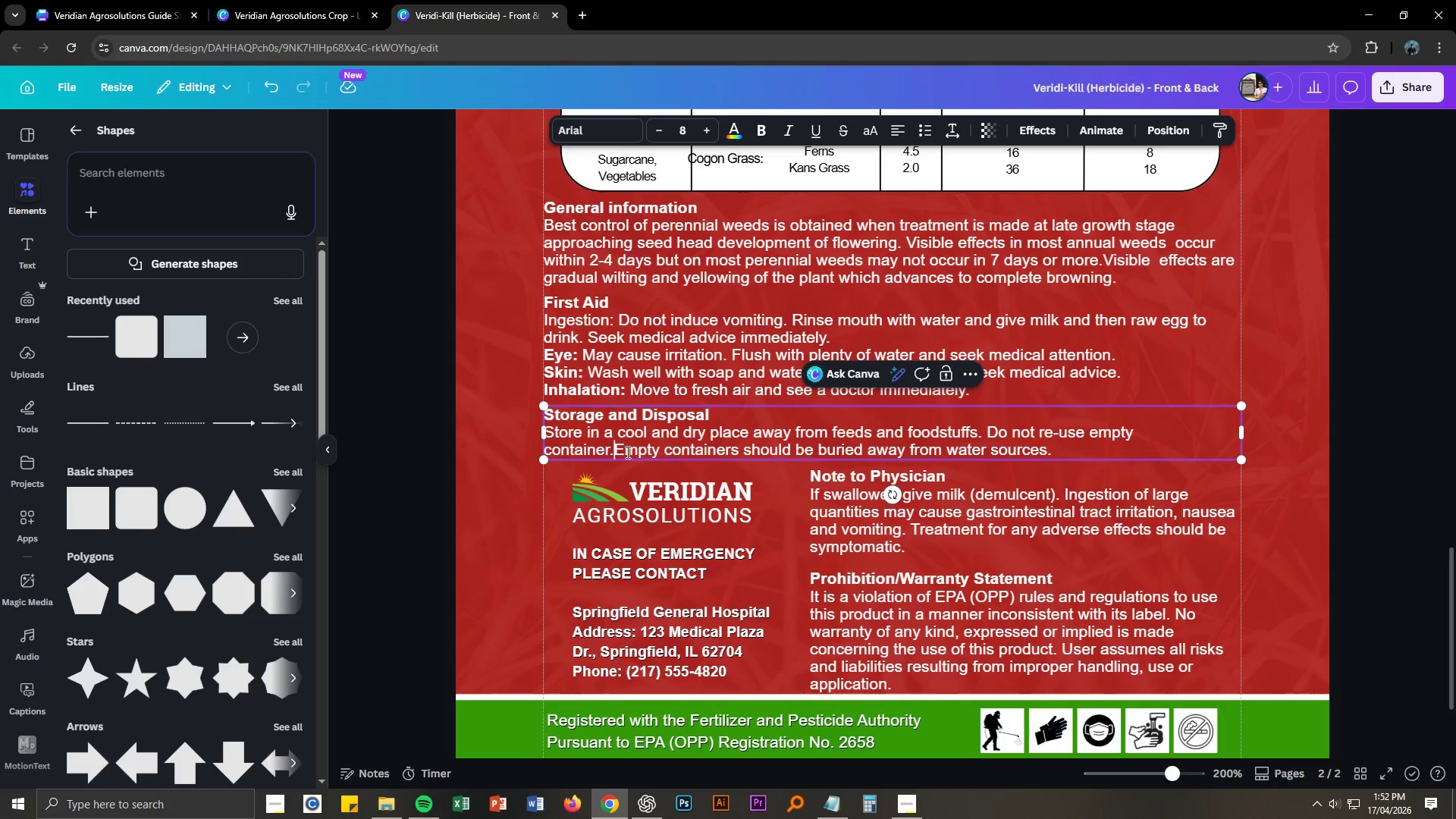 
key(Space)
 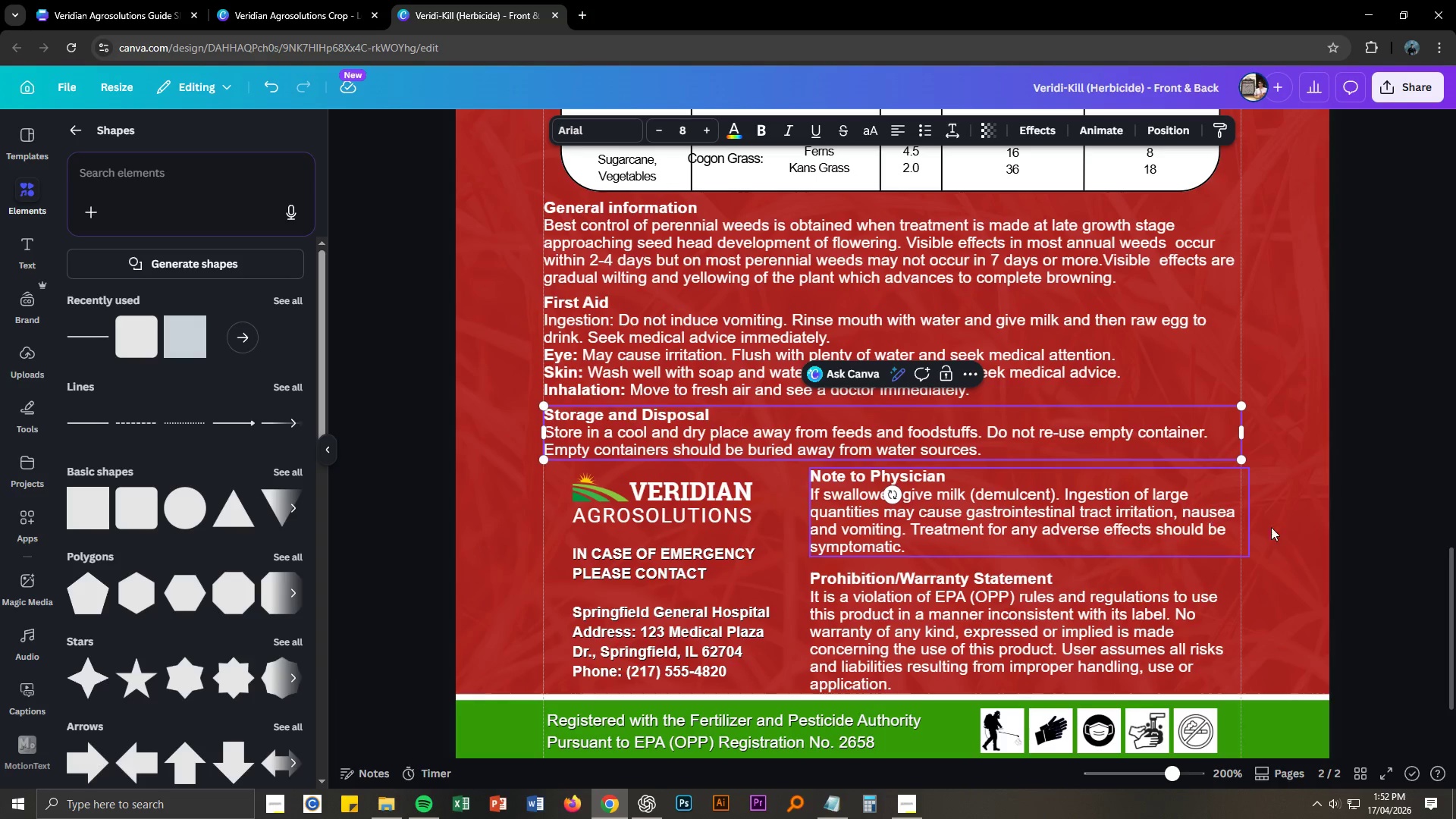 
left_click([1291, 535])
 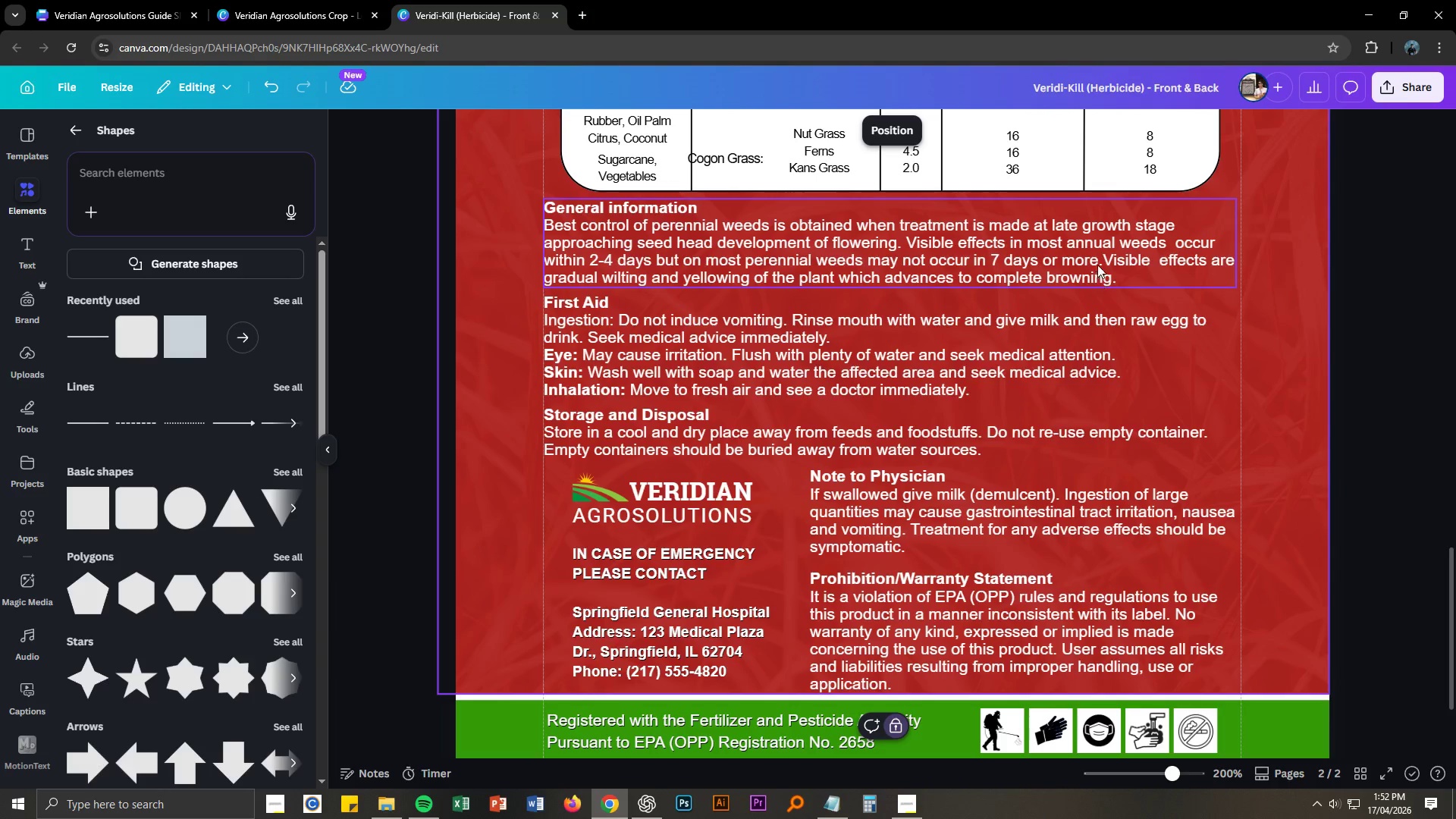 
wait(5.28)
 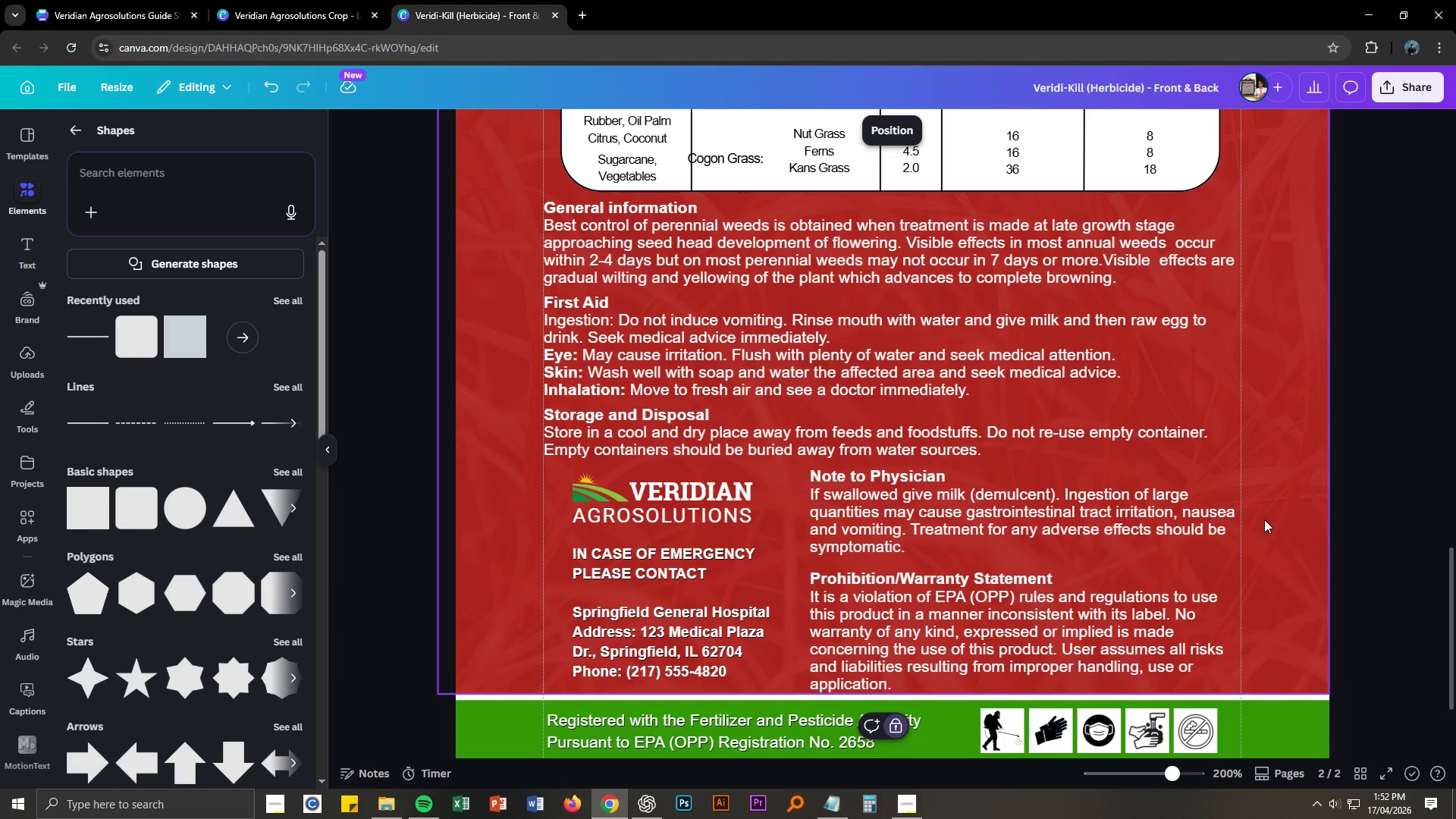 
double_click([1106, 264])
 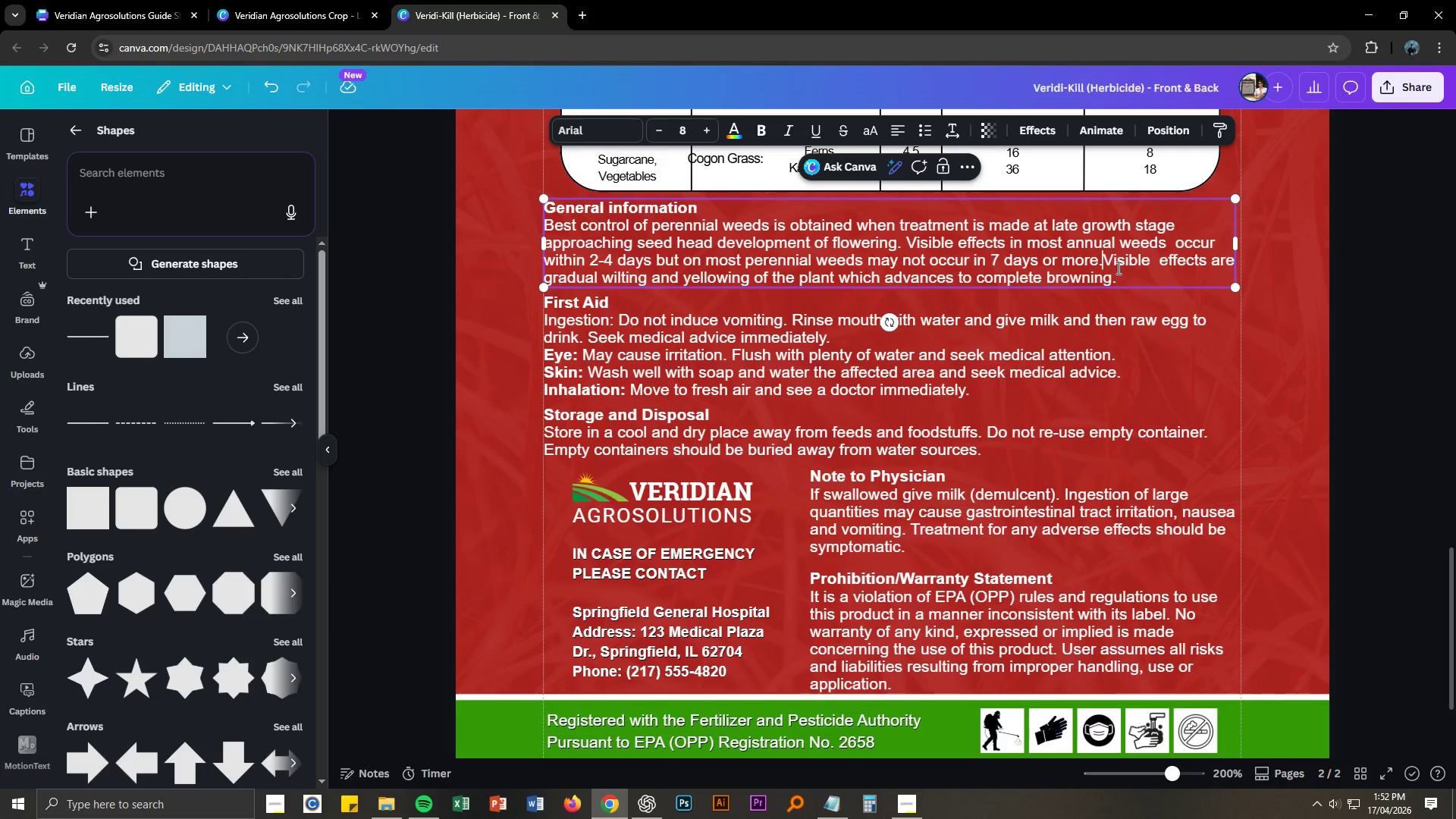 
key(Space)
 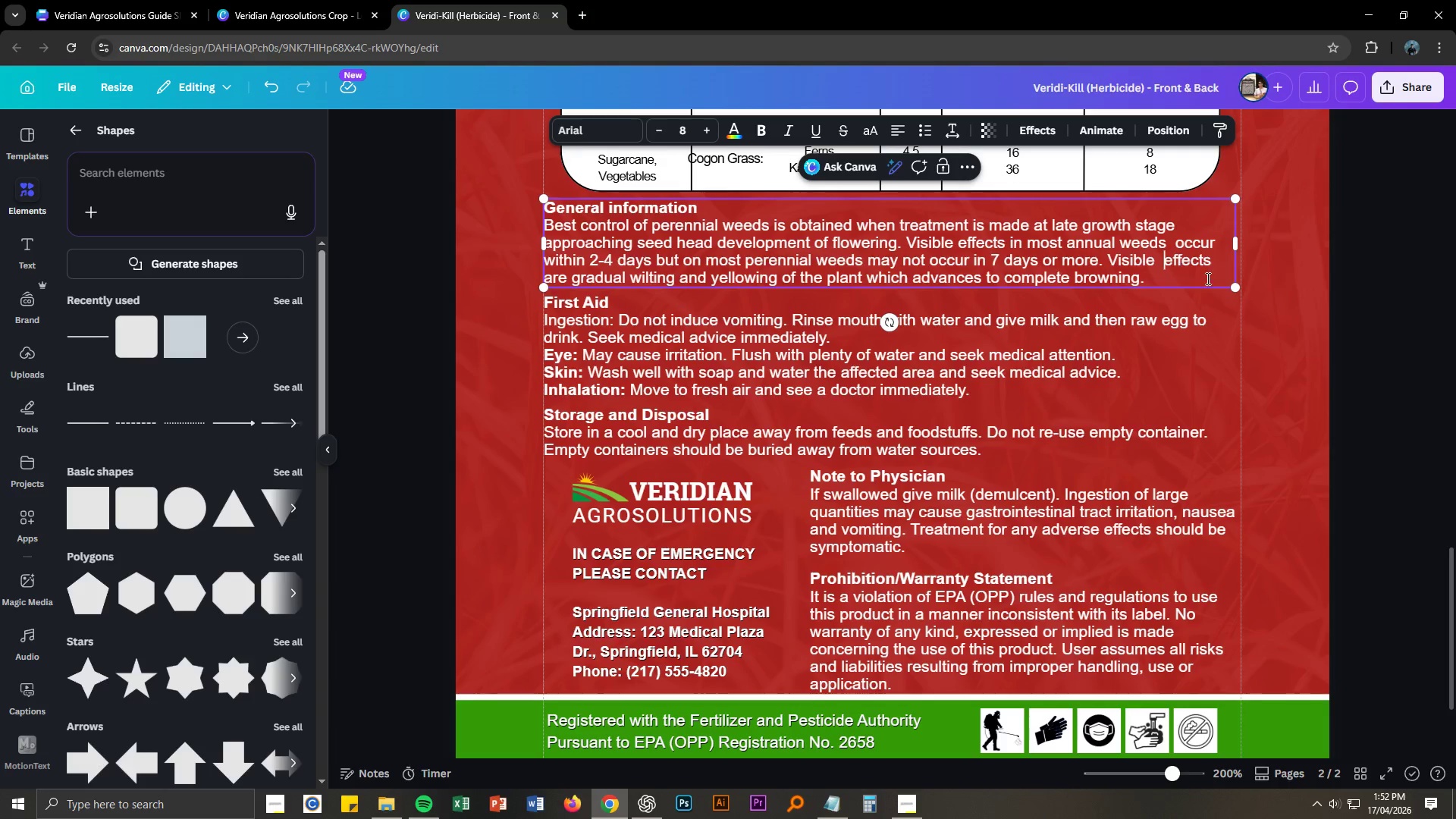 
key(Backspace)
 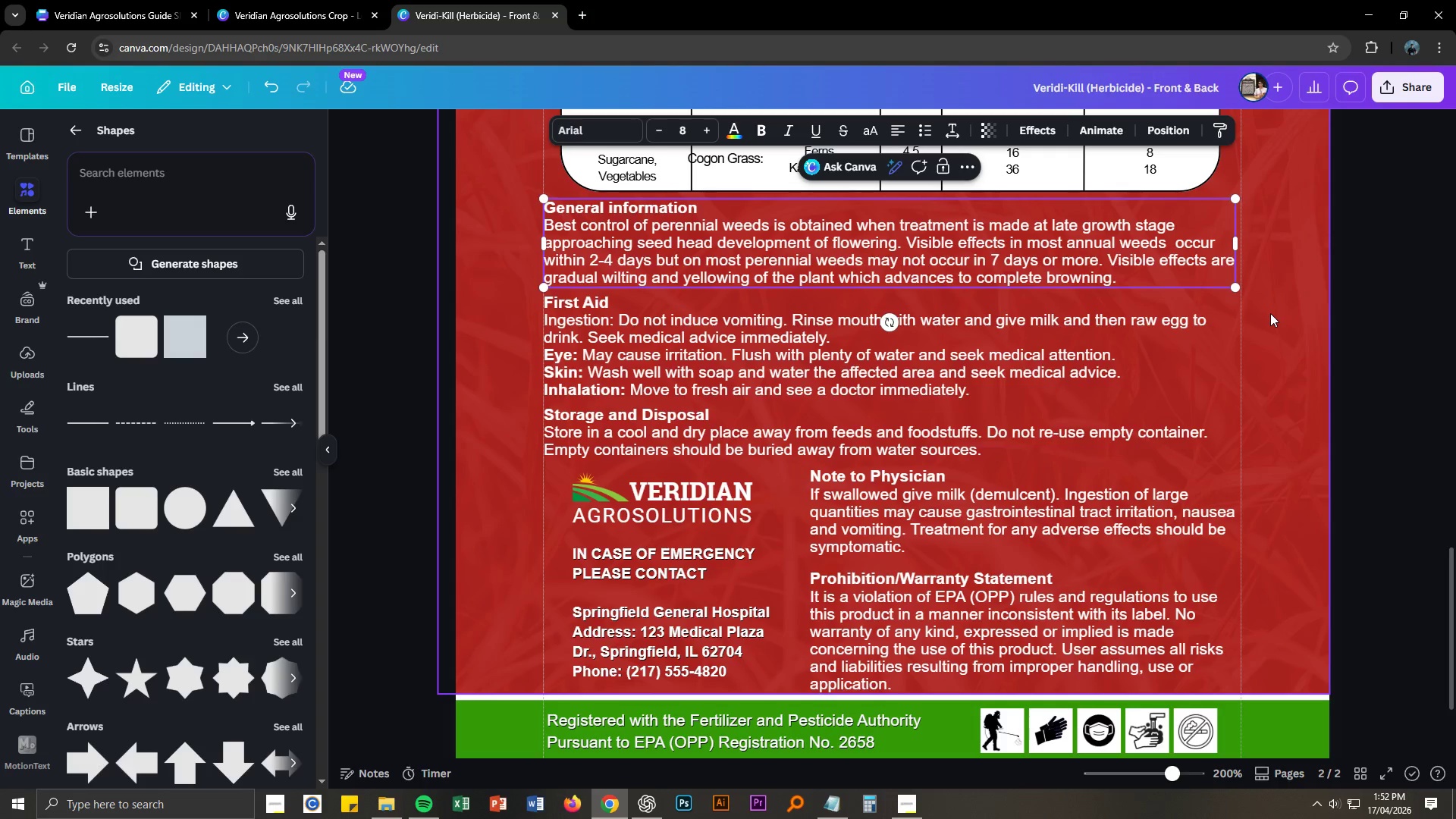 
left_click([1270, 313])
 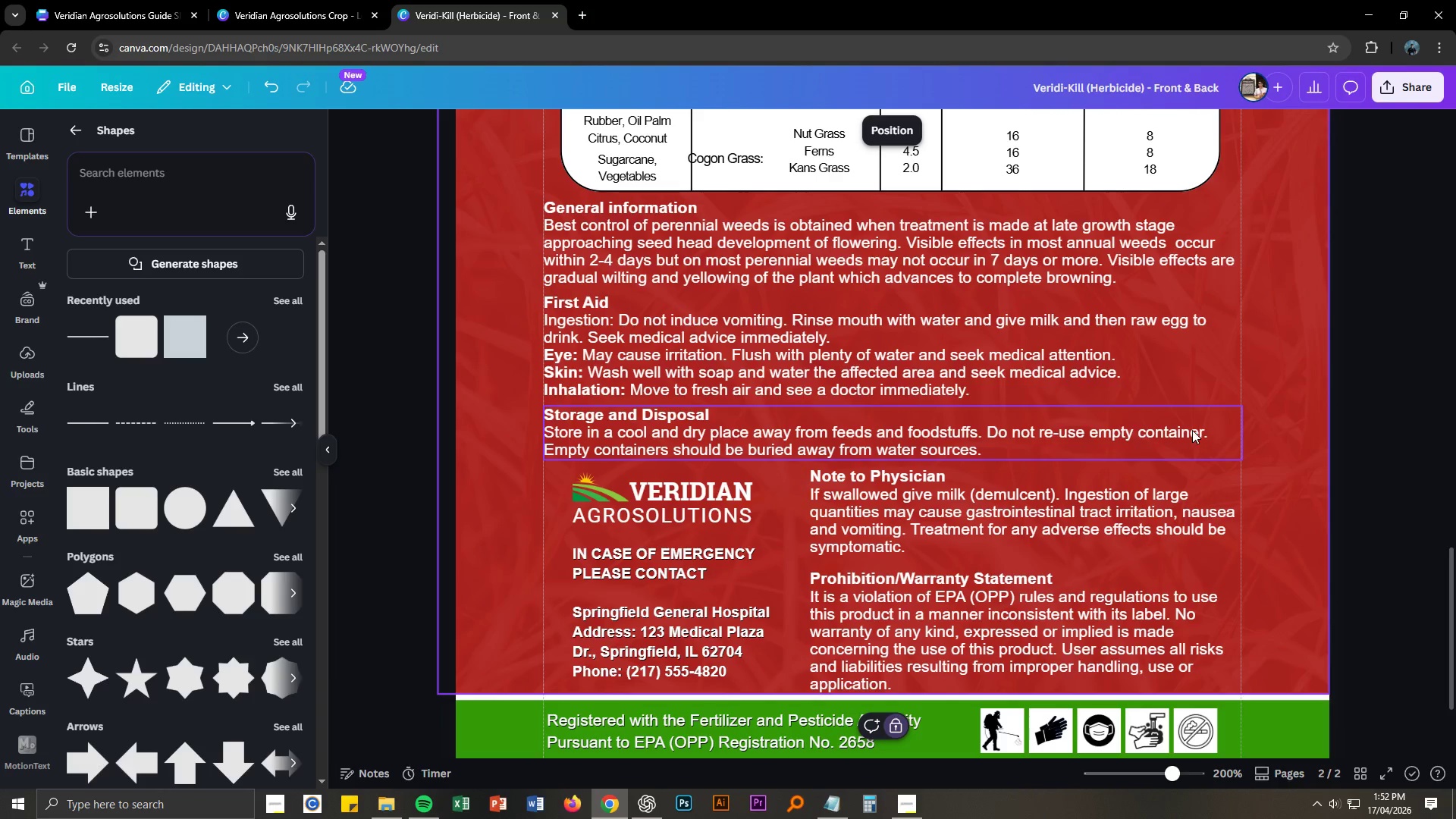 
left_click([1251, 466])
 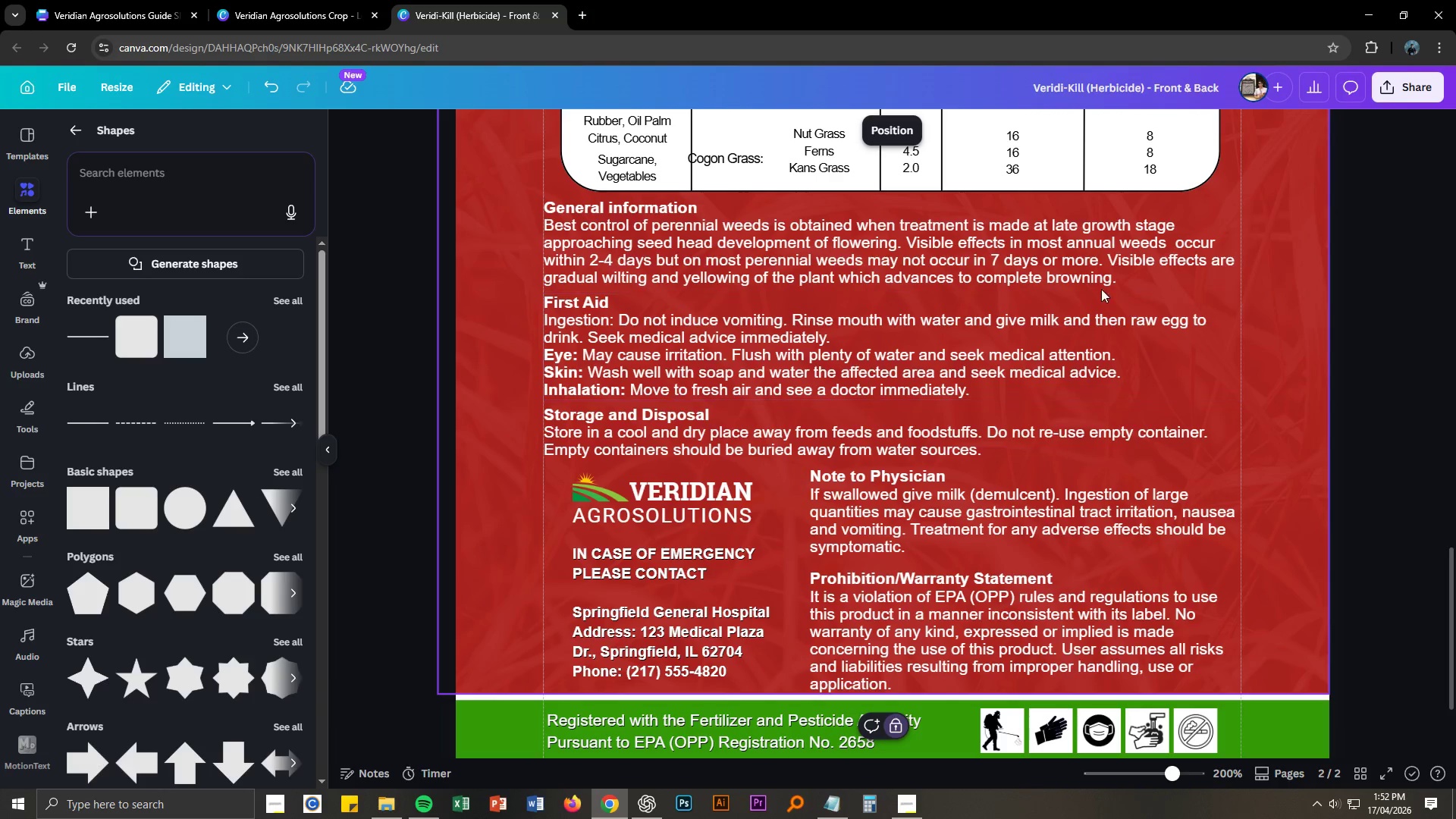 
double_click([1111, 276])
 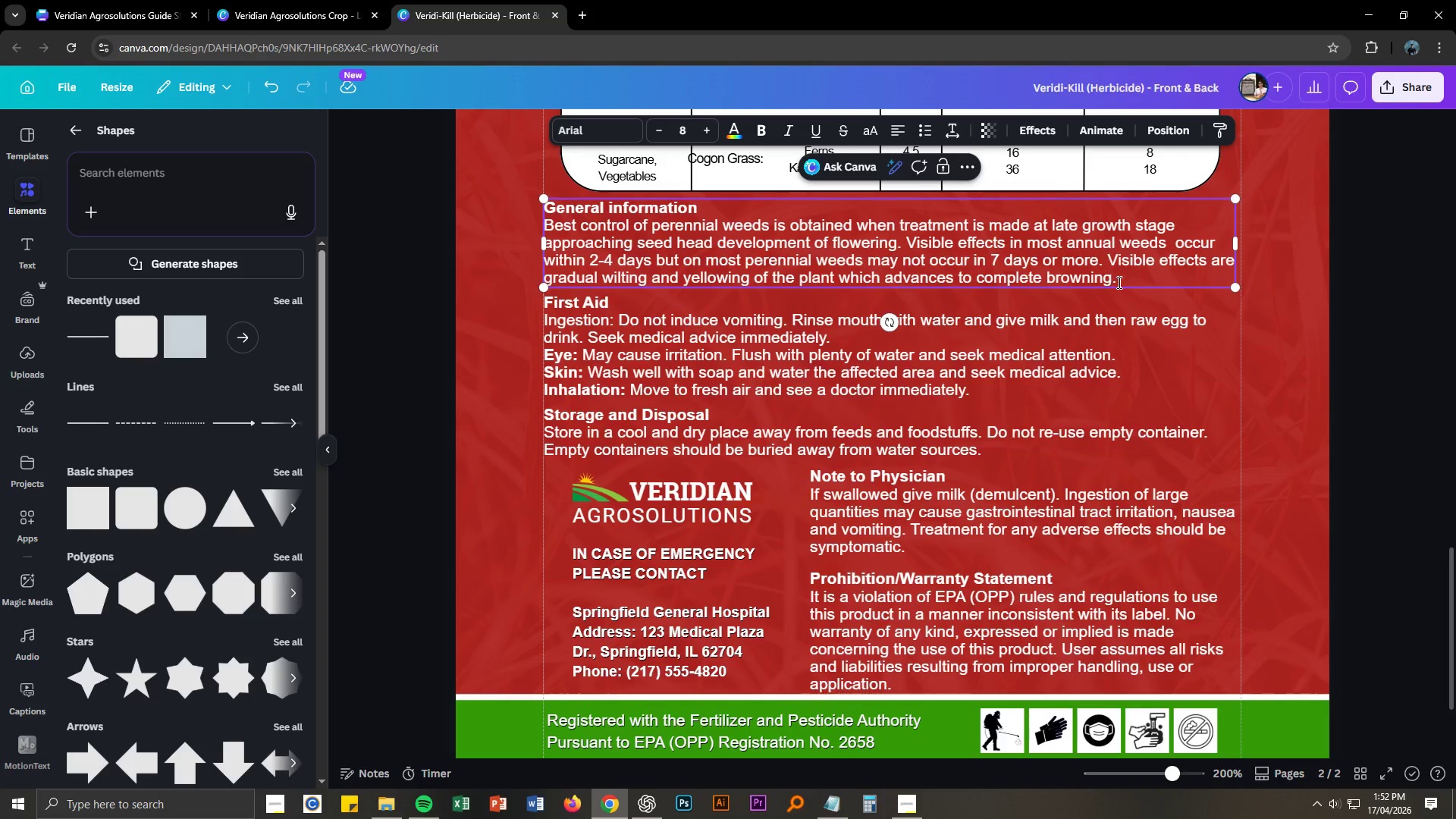 
type( asn)
key(Backspace)
key(Backspace)
type(nd deterioration)
 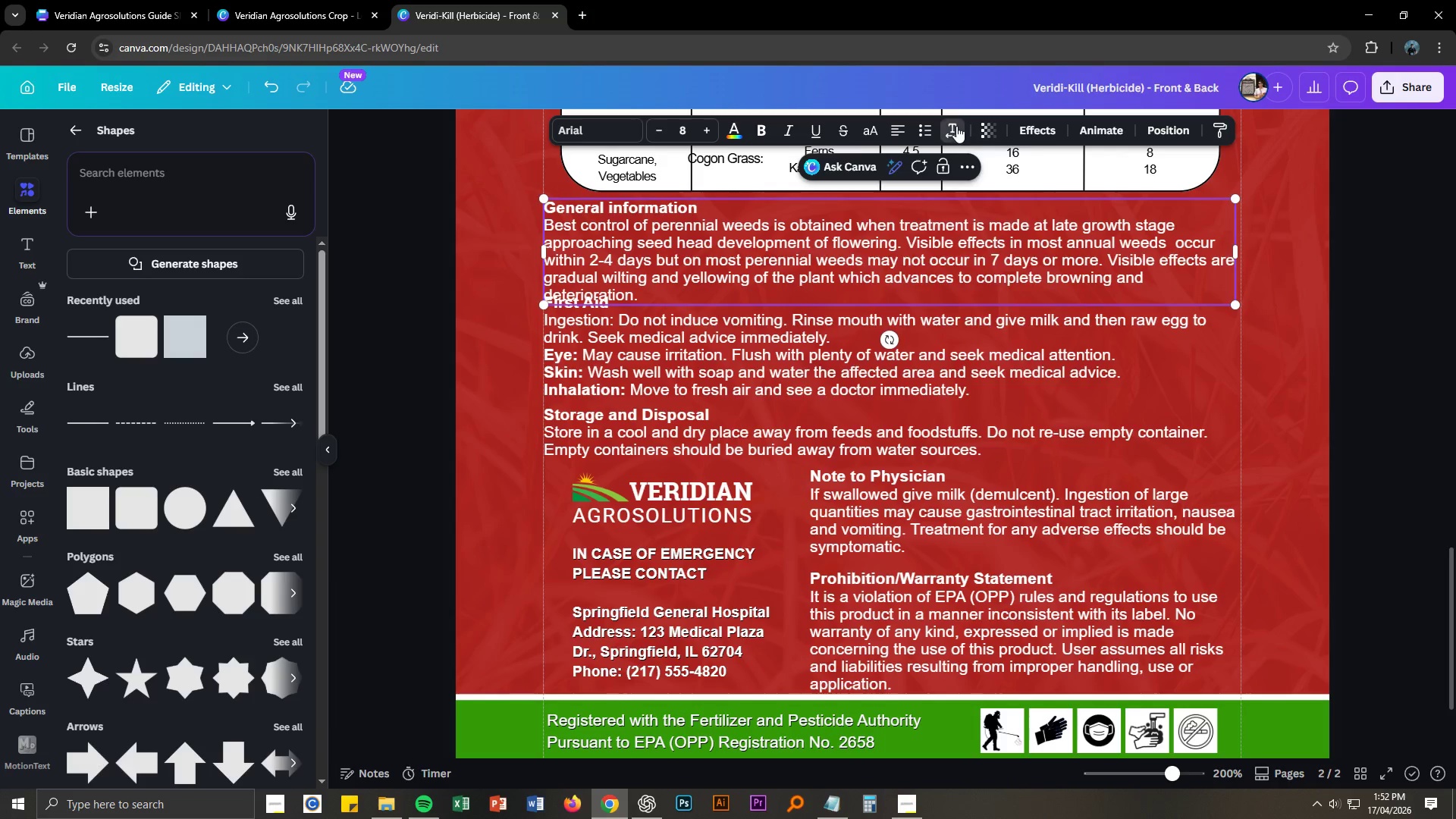 
left_click_drag(start_coordinate=[901, 188], to_coordinate=[890, 187])
 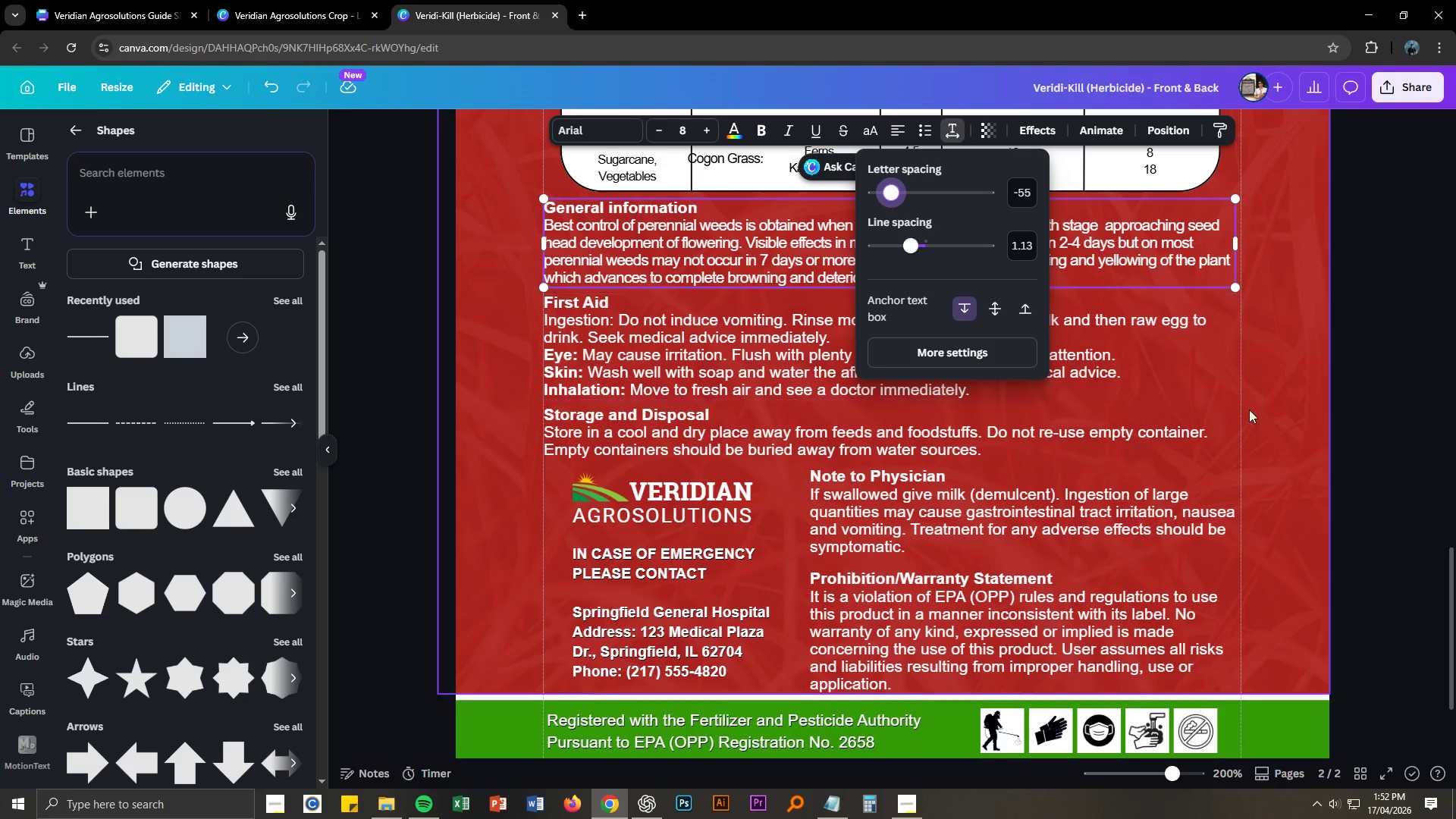 
left_click([1274, 414])
 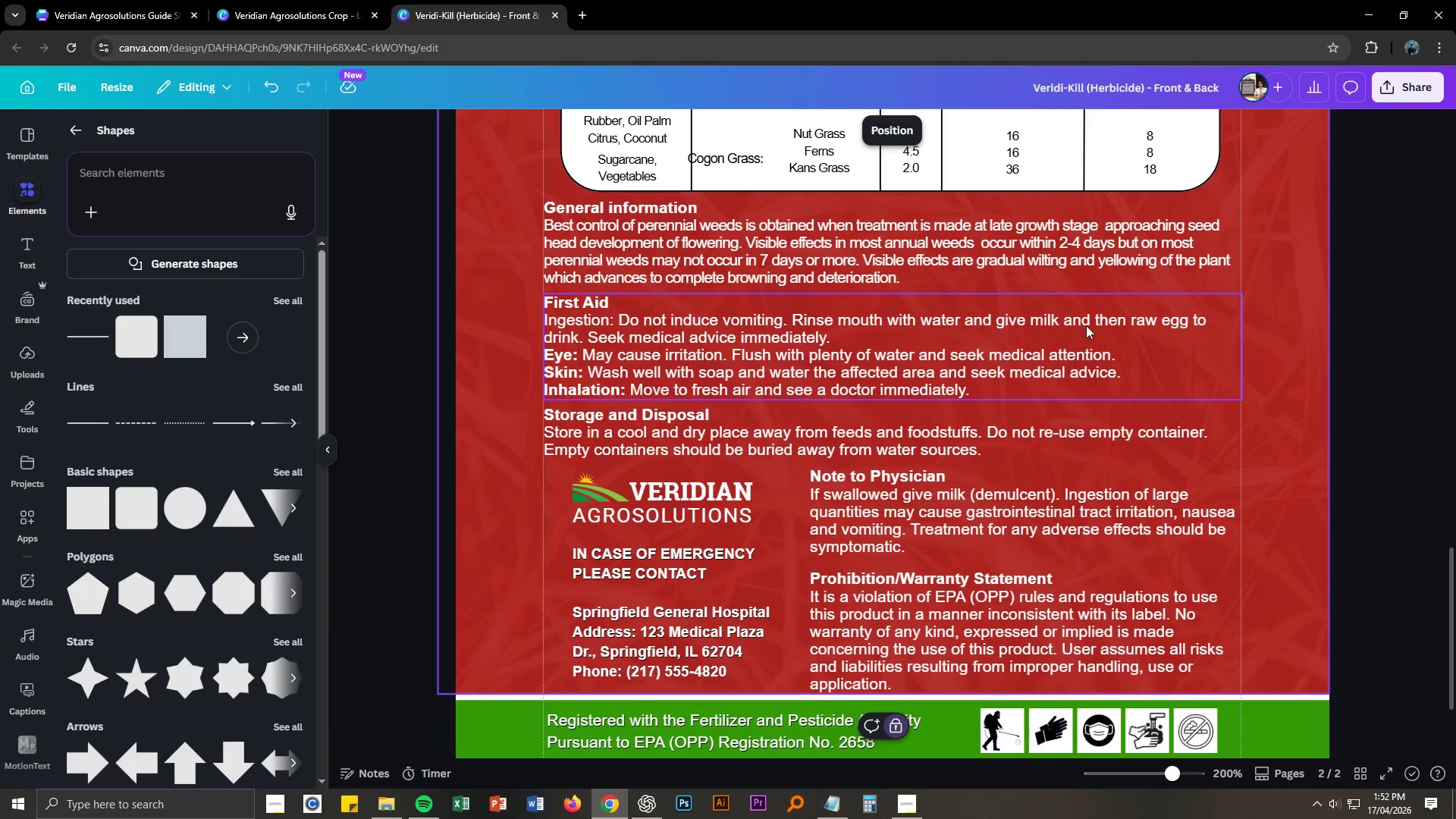 
key(Control+Z)
 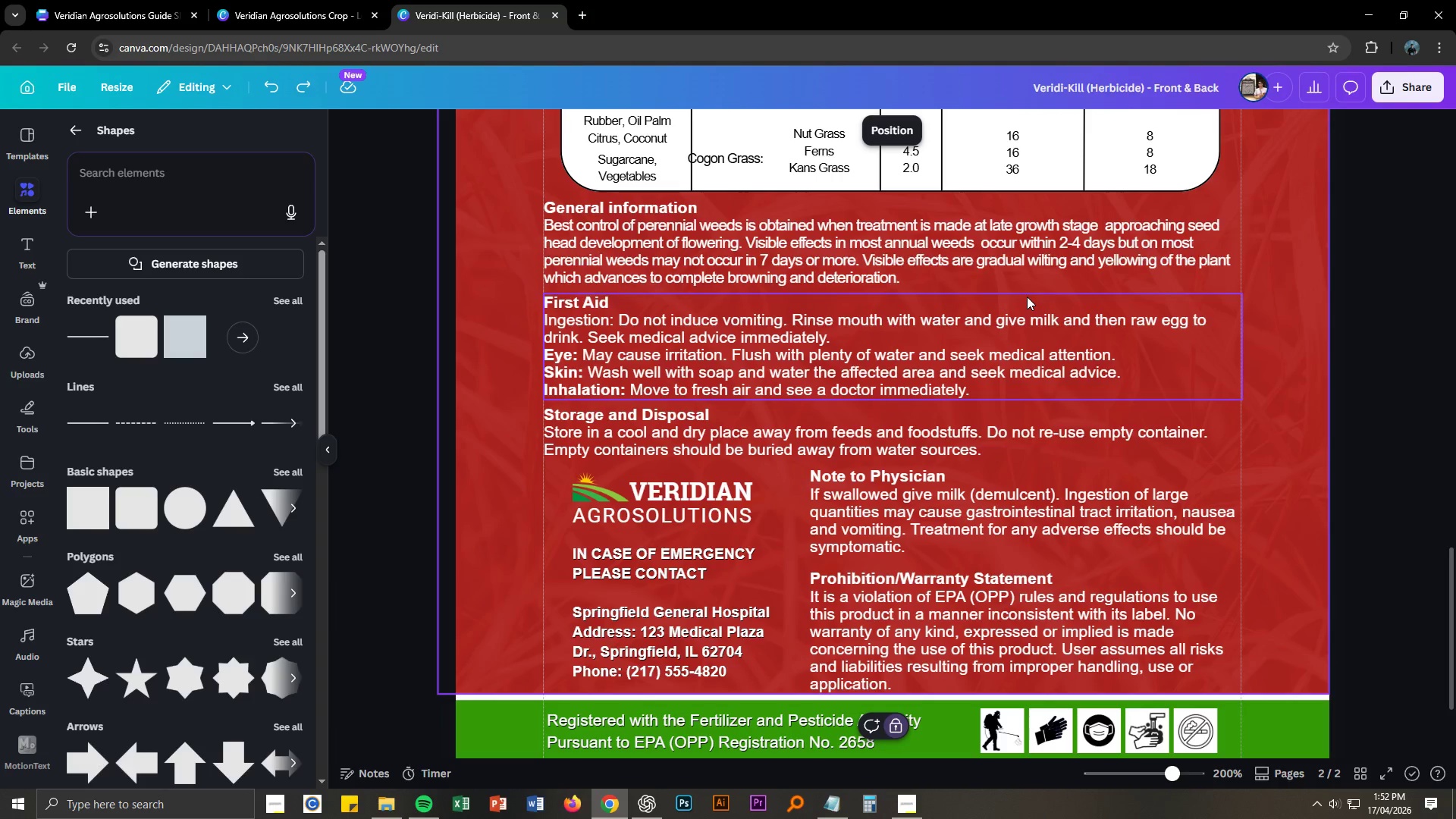 
key(Control+Z)
 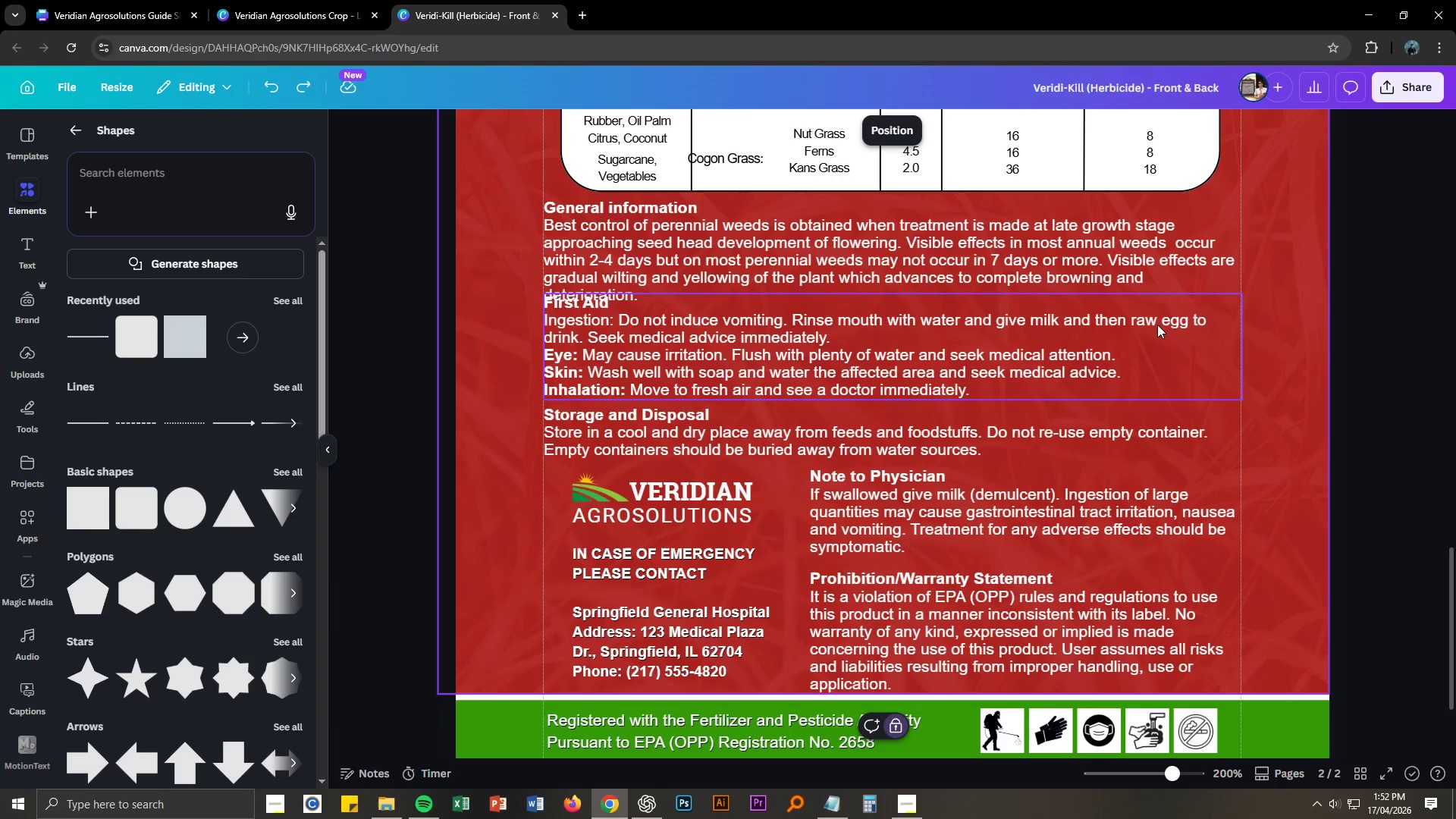 
key(Control+ControlLeft)
 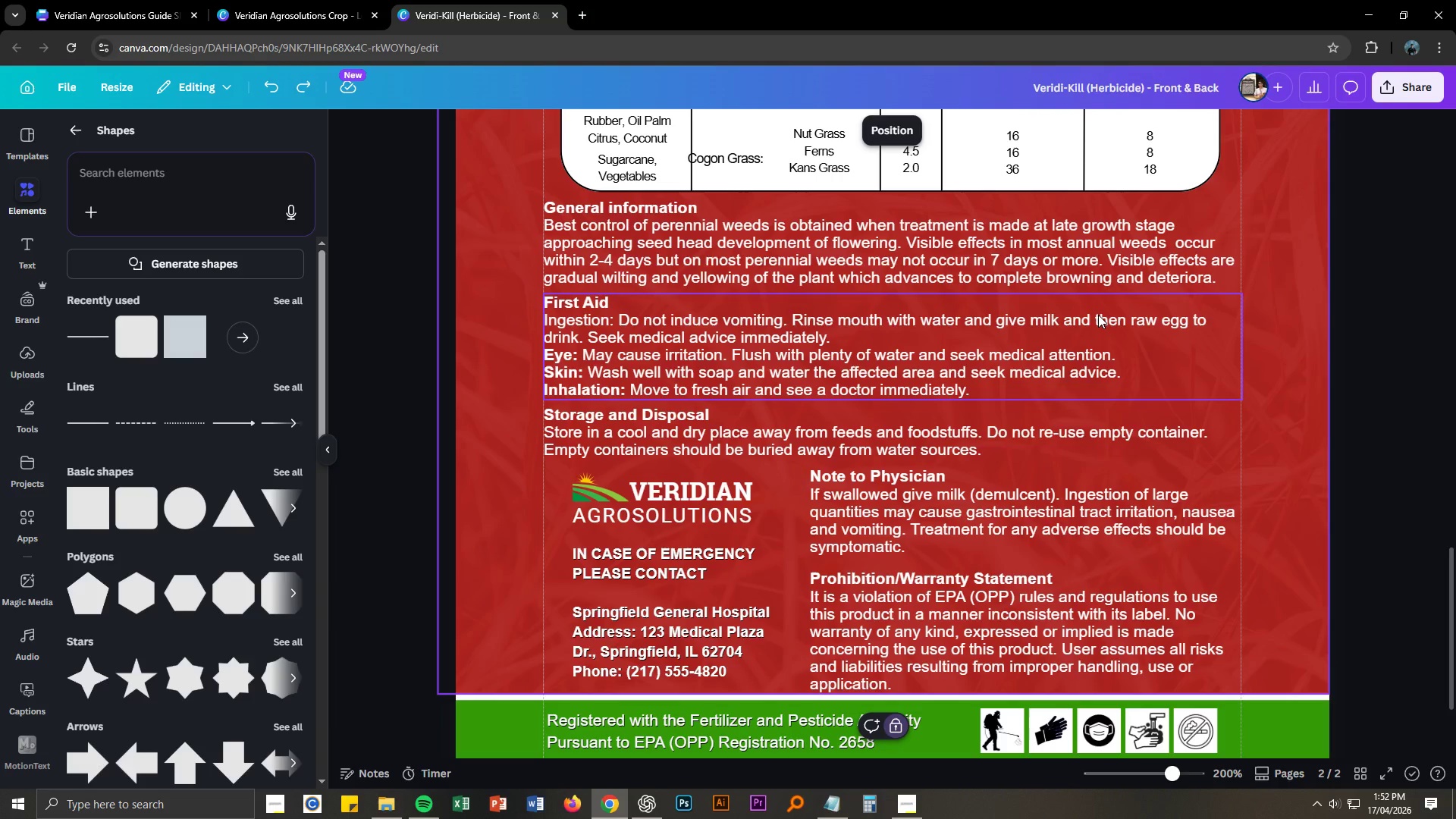 
key(Control+Z)
 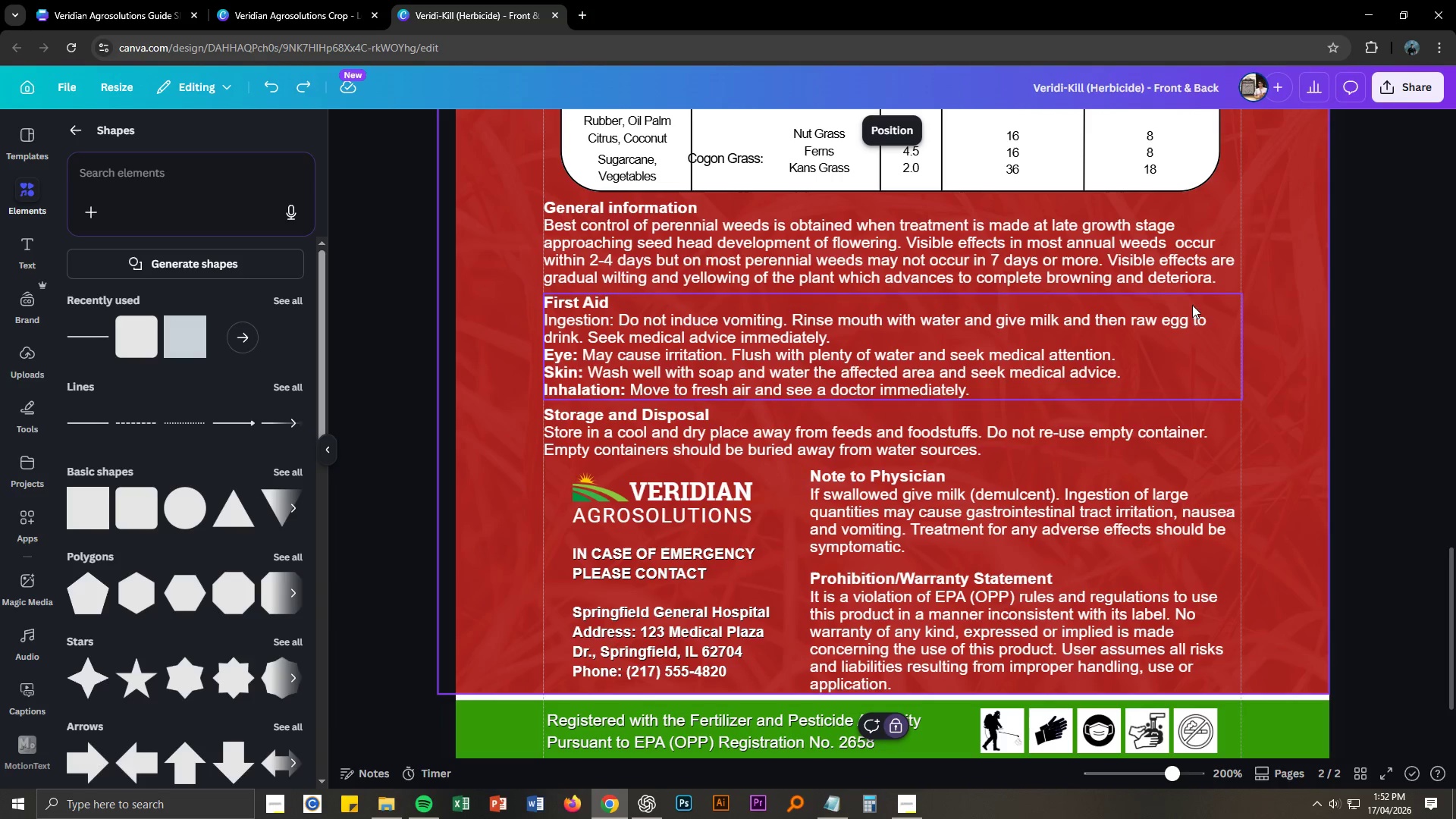 
key(Control+Z)
 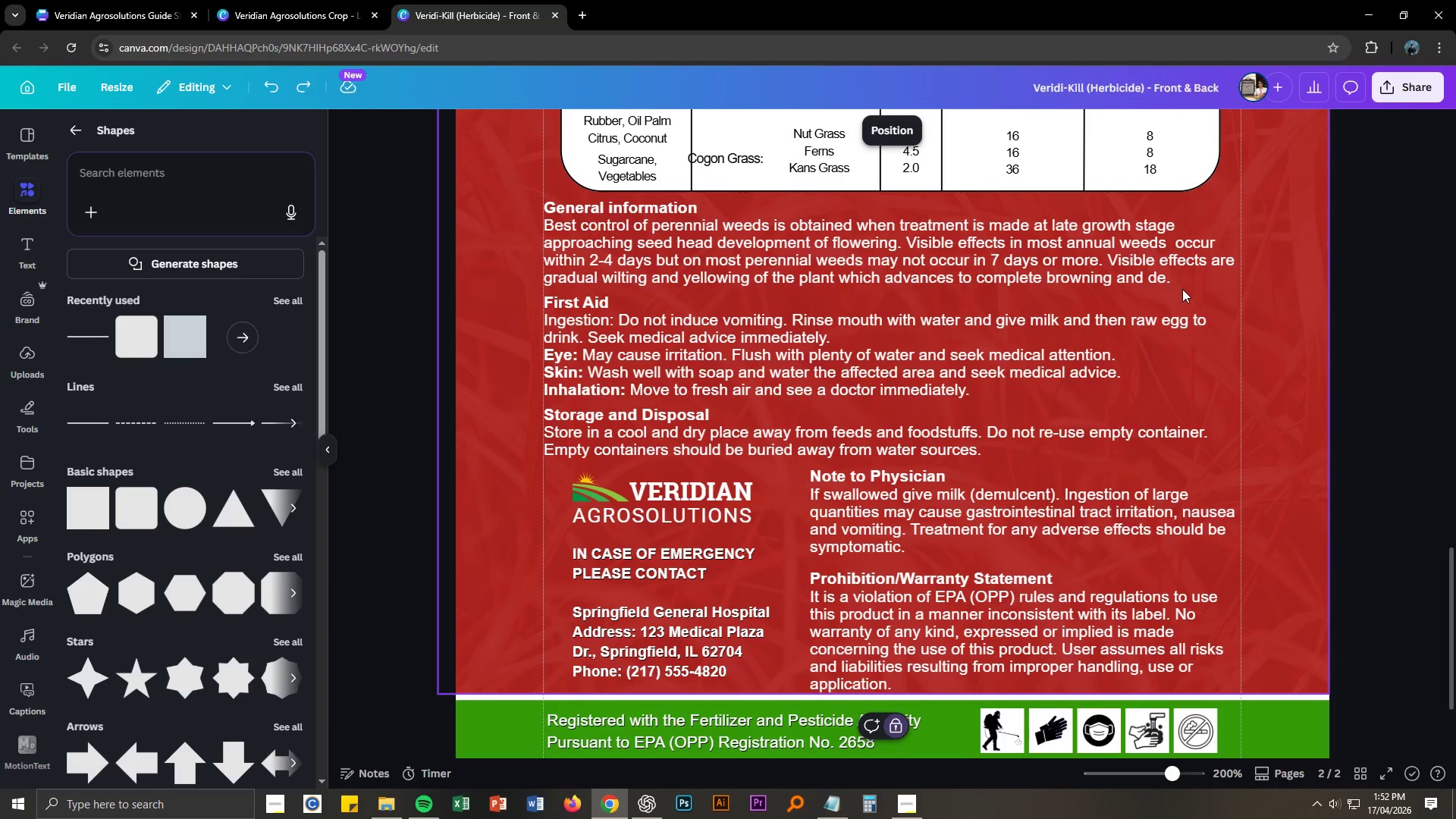 
key(Control+Z)
 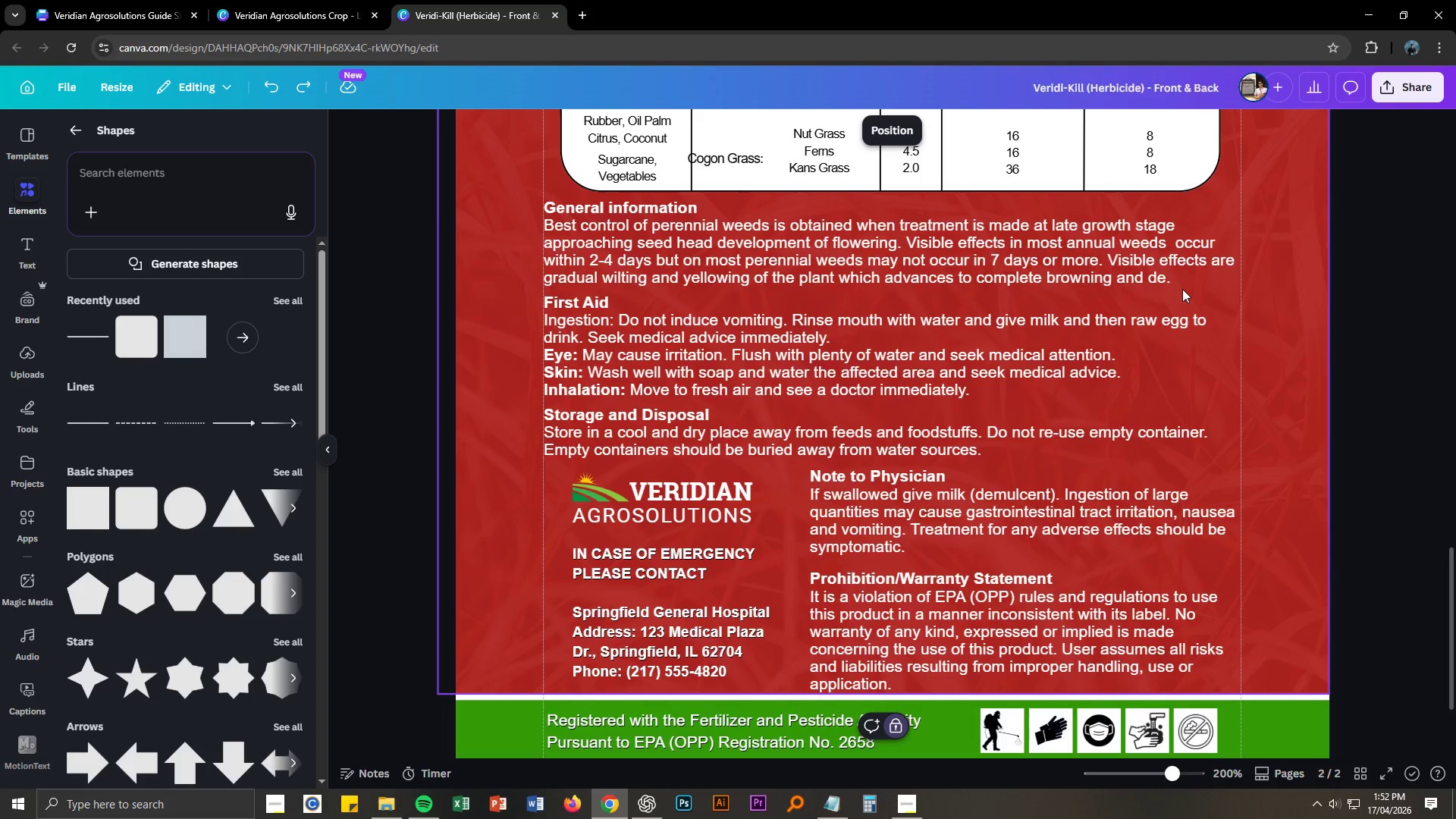 
key(Control+Z)
 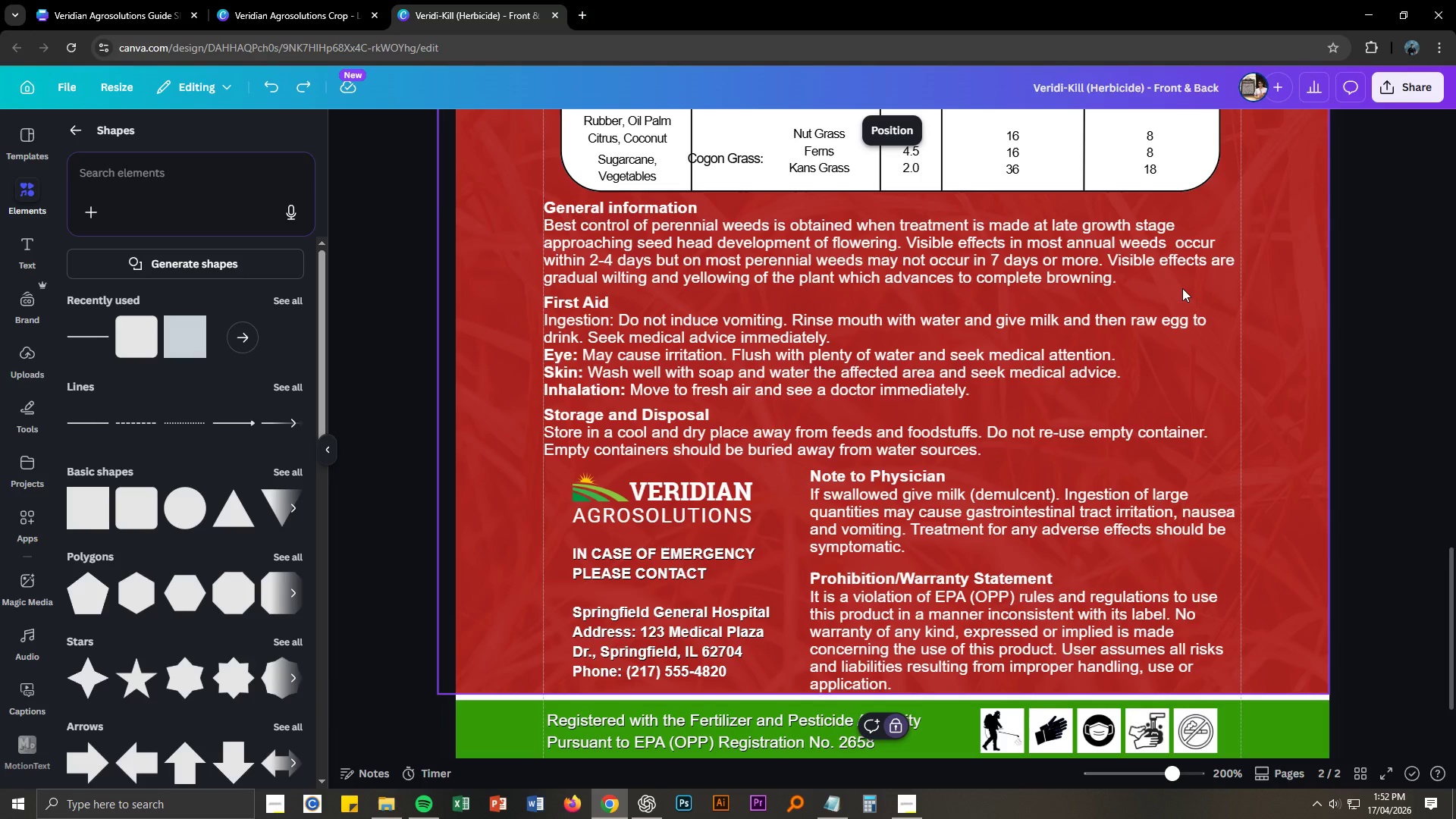 
key(Control+Z)
 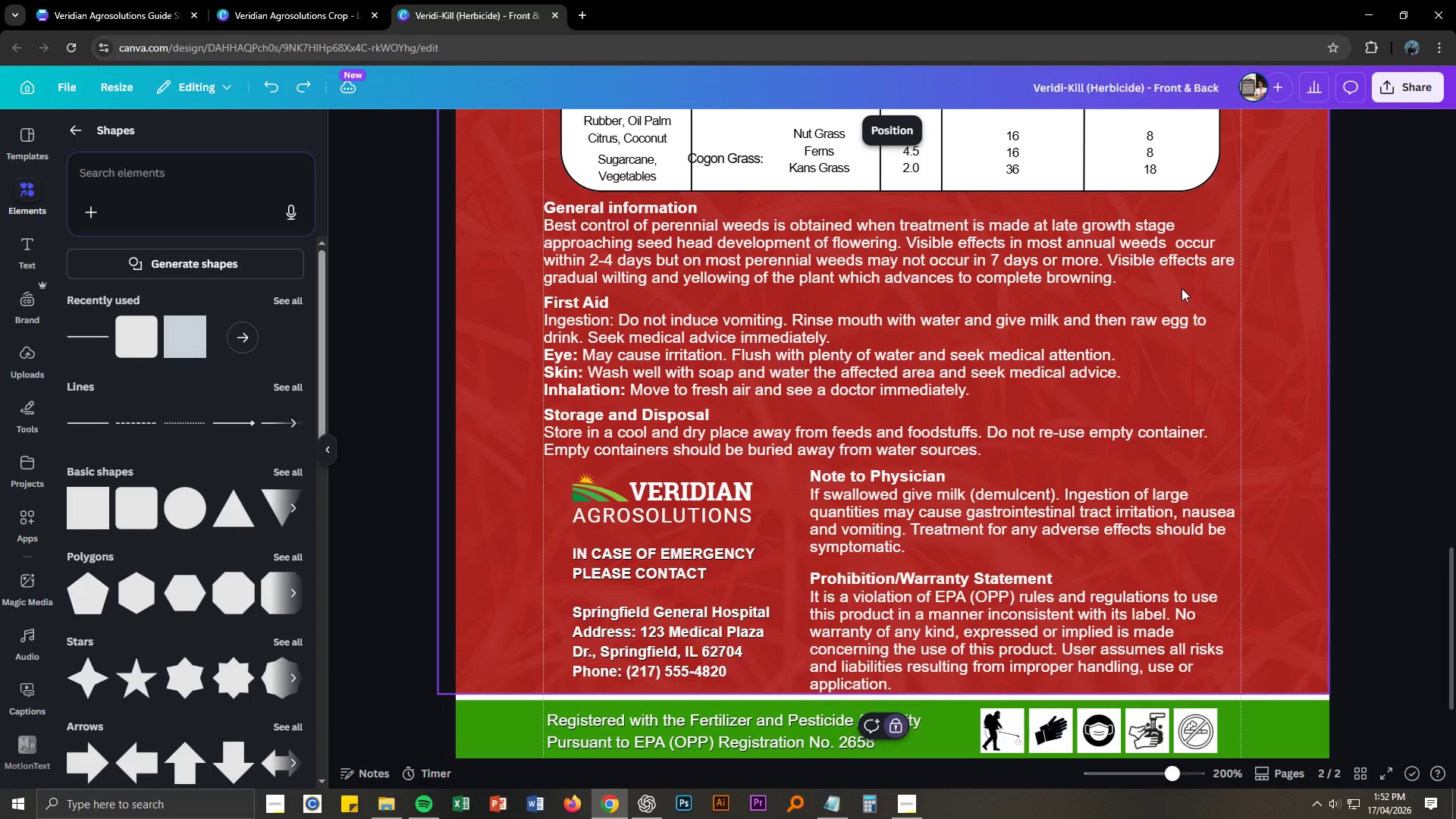 
key(Control+Z)
 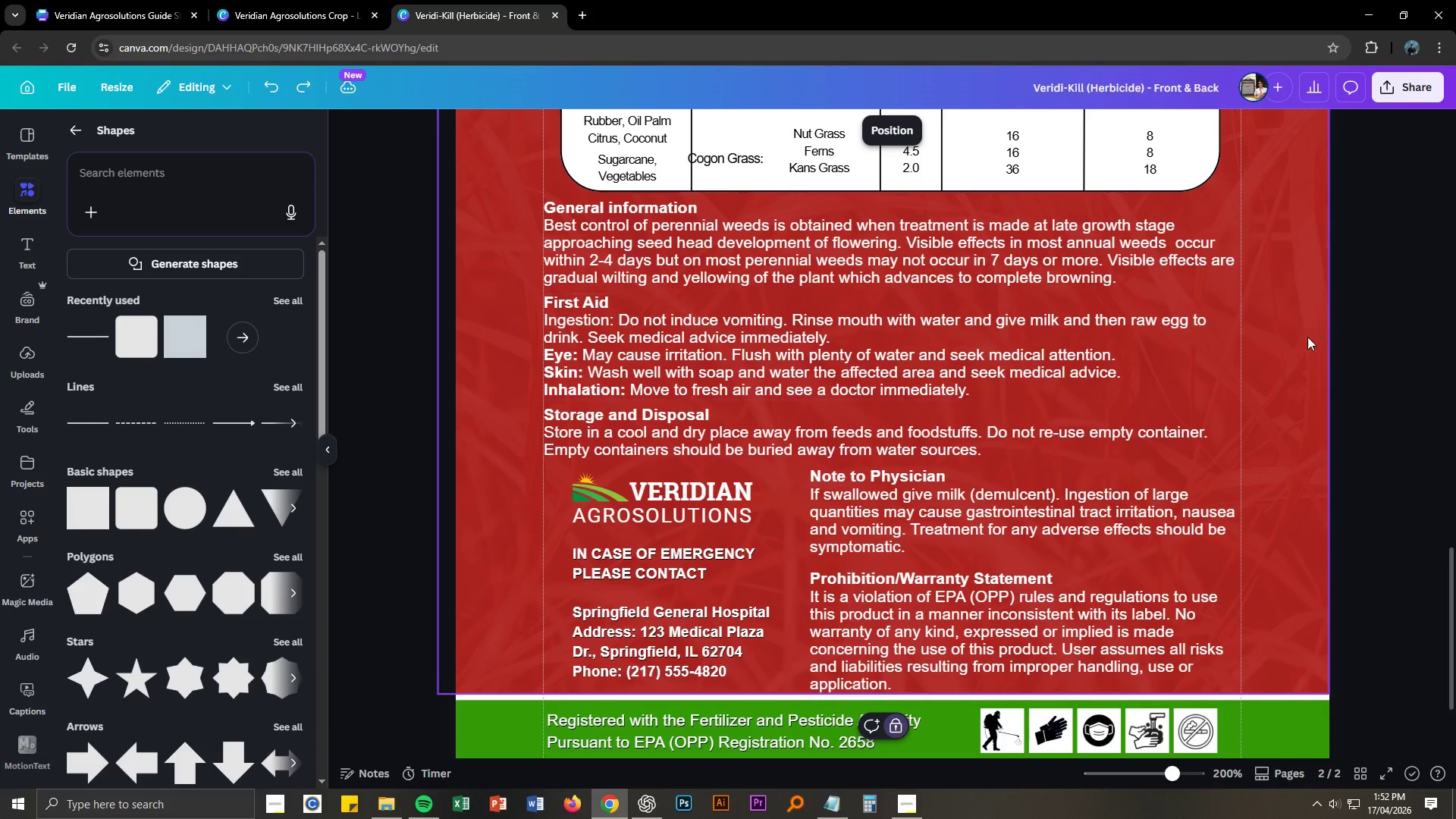 
left_click([1316, 341])
 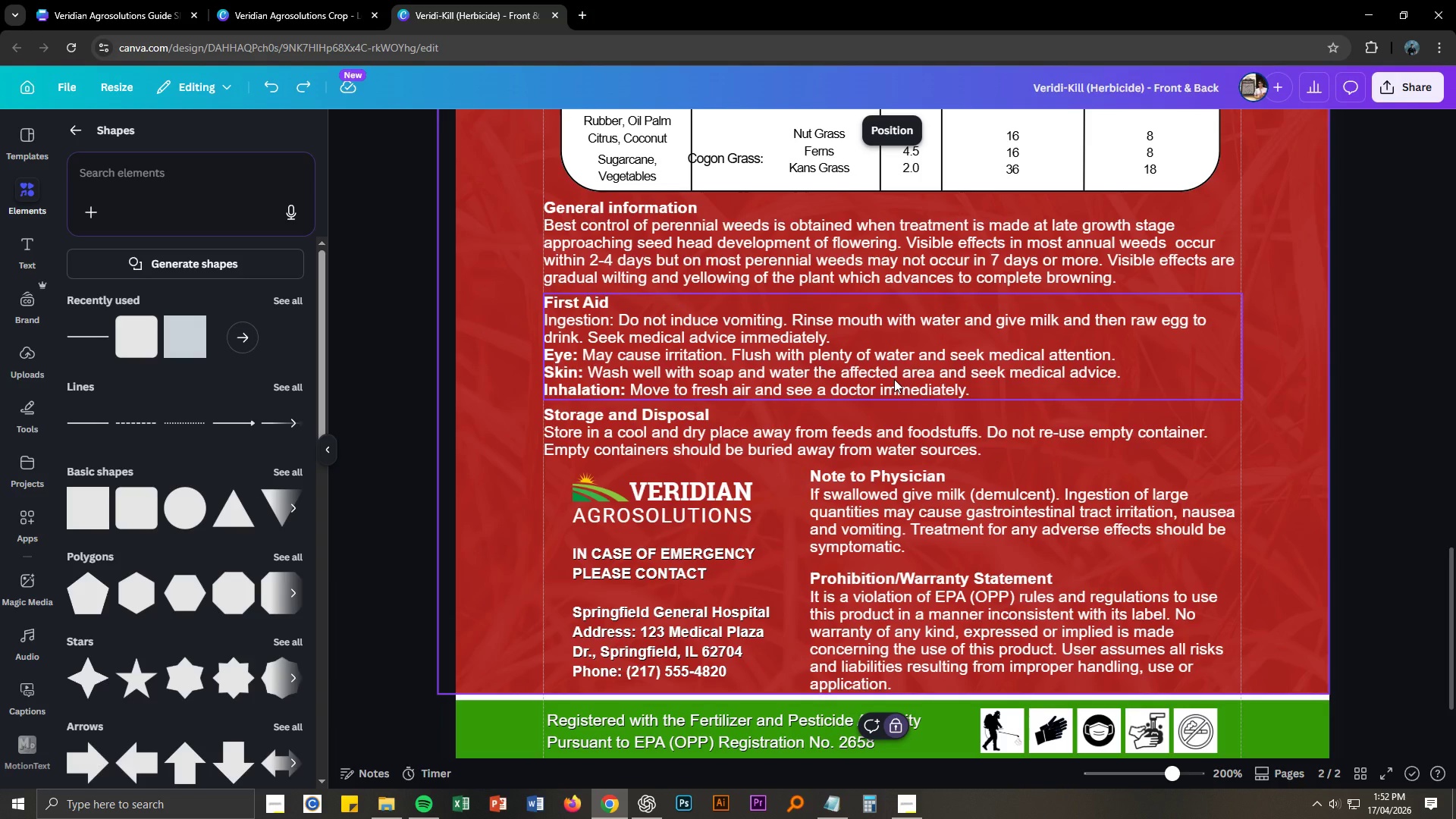 
wait(5.06)
 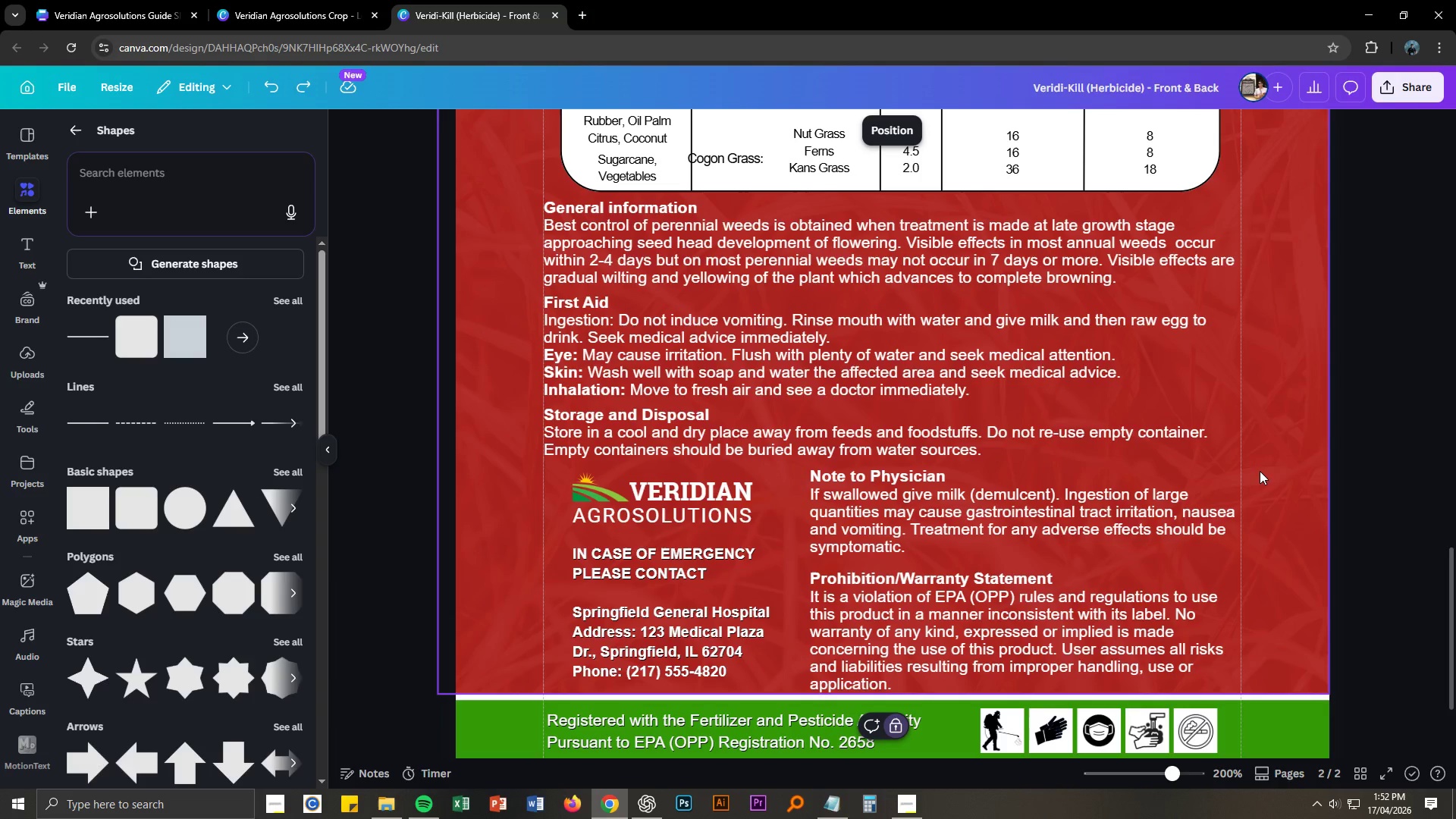 
double_click([595, 322])
 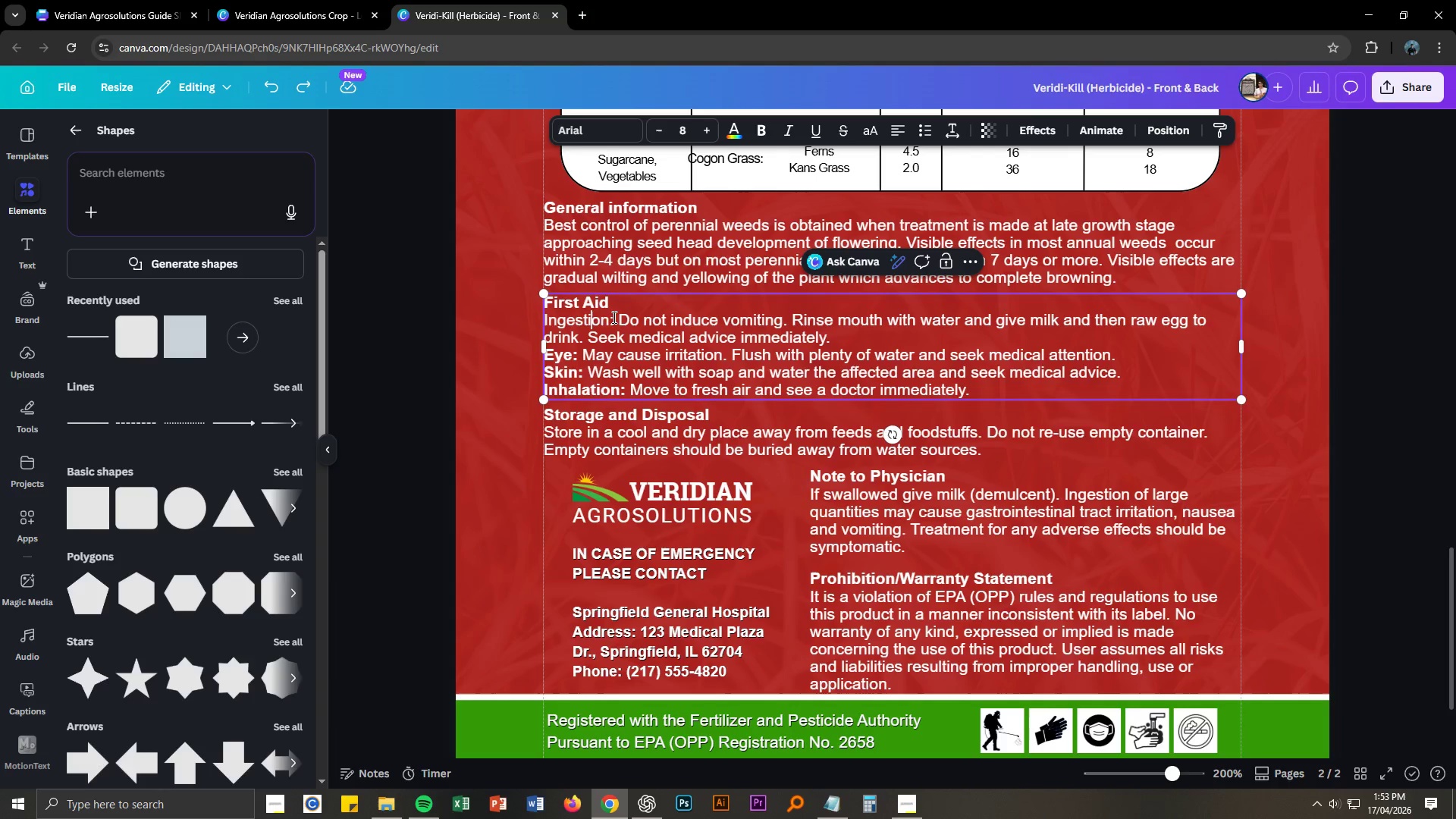 
left_click_drag(start_coordinate=[613, 317], to_coordinate=[544, 318])
 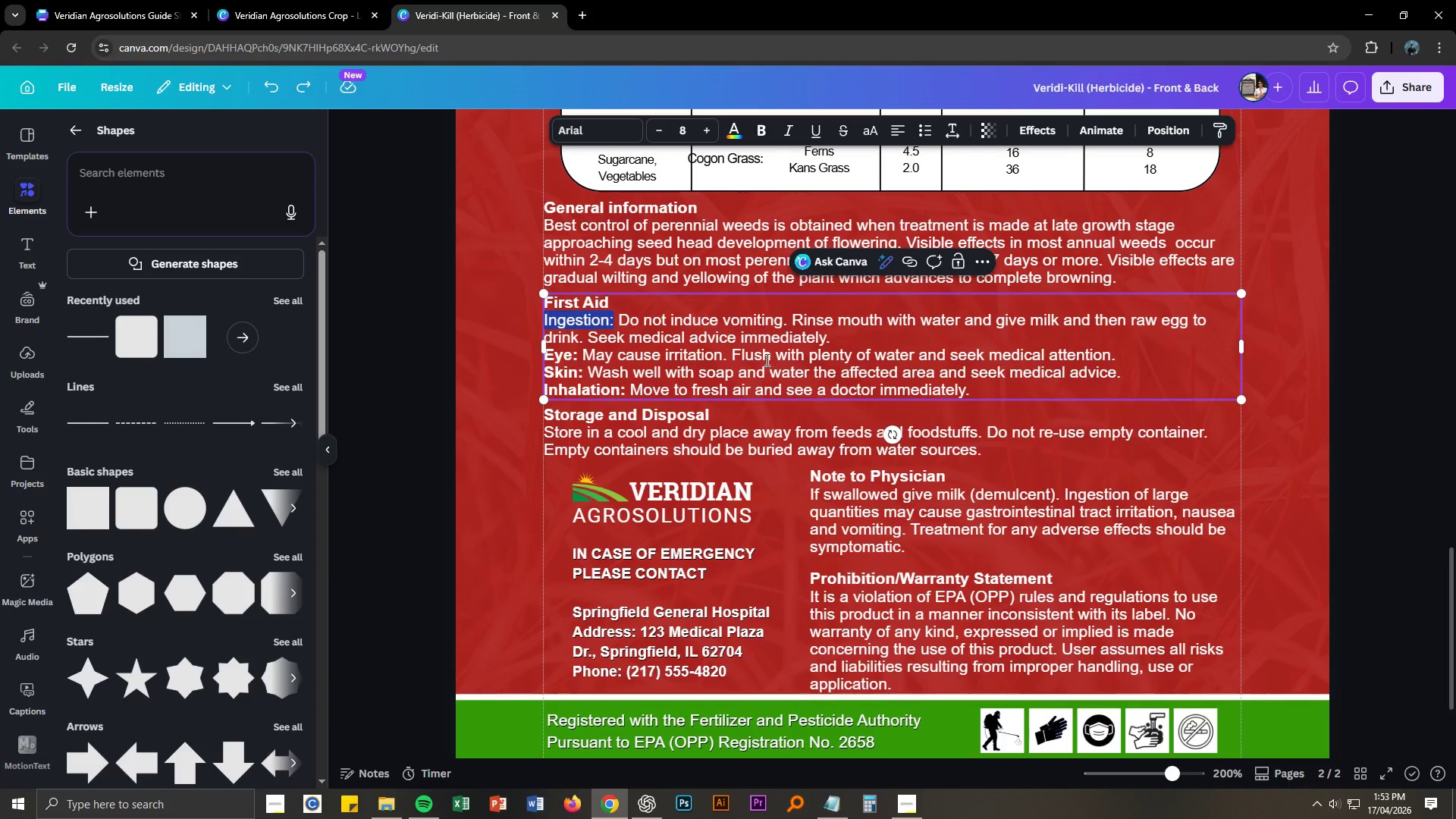 
key(Control+B)
 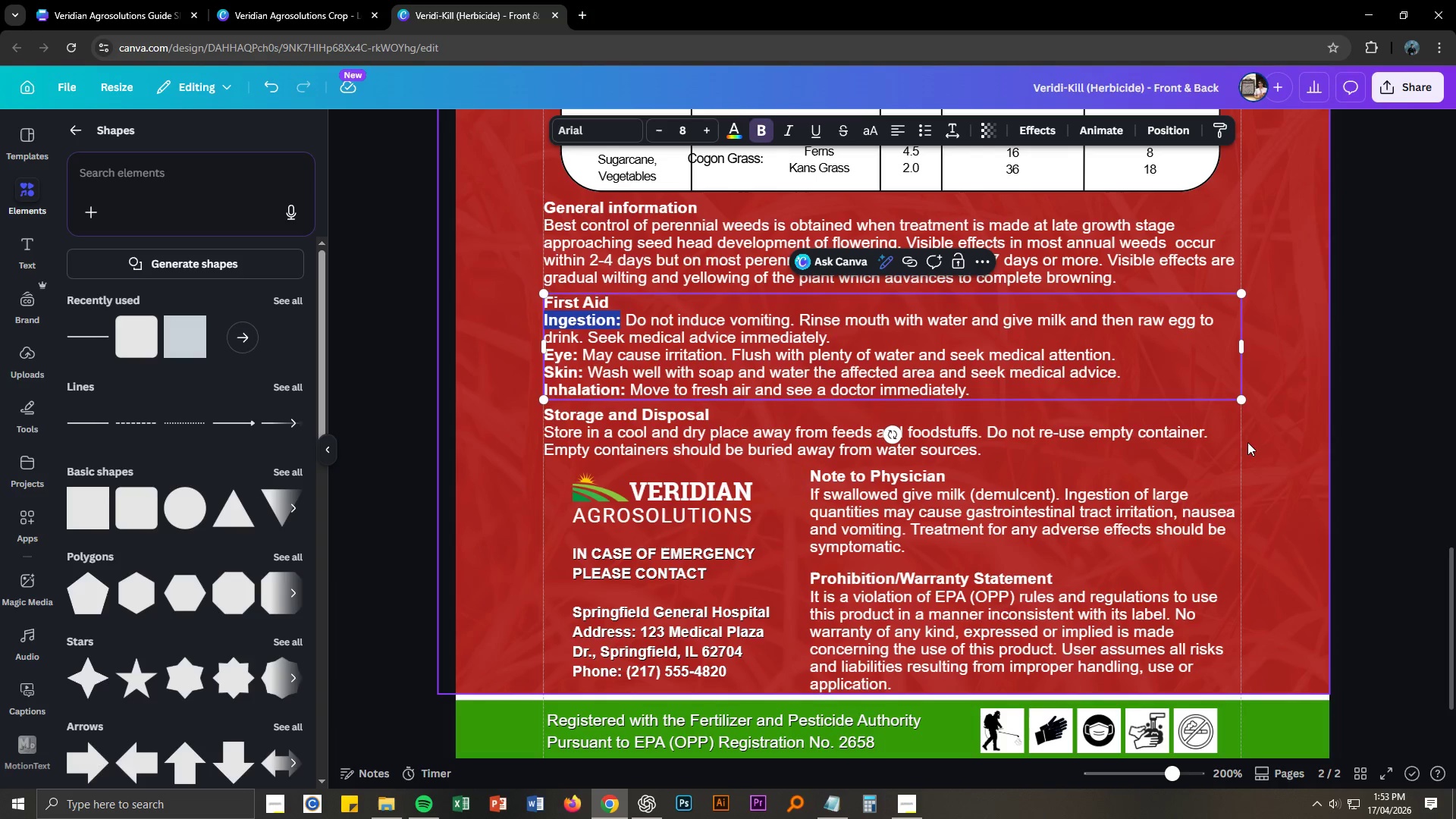 
left_click([1291, 452])
 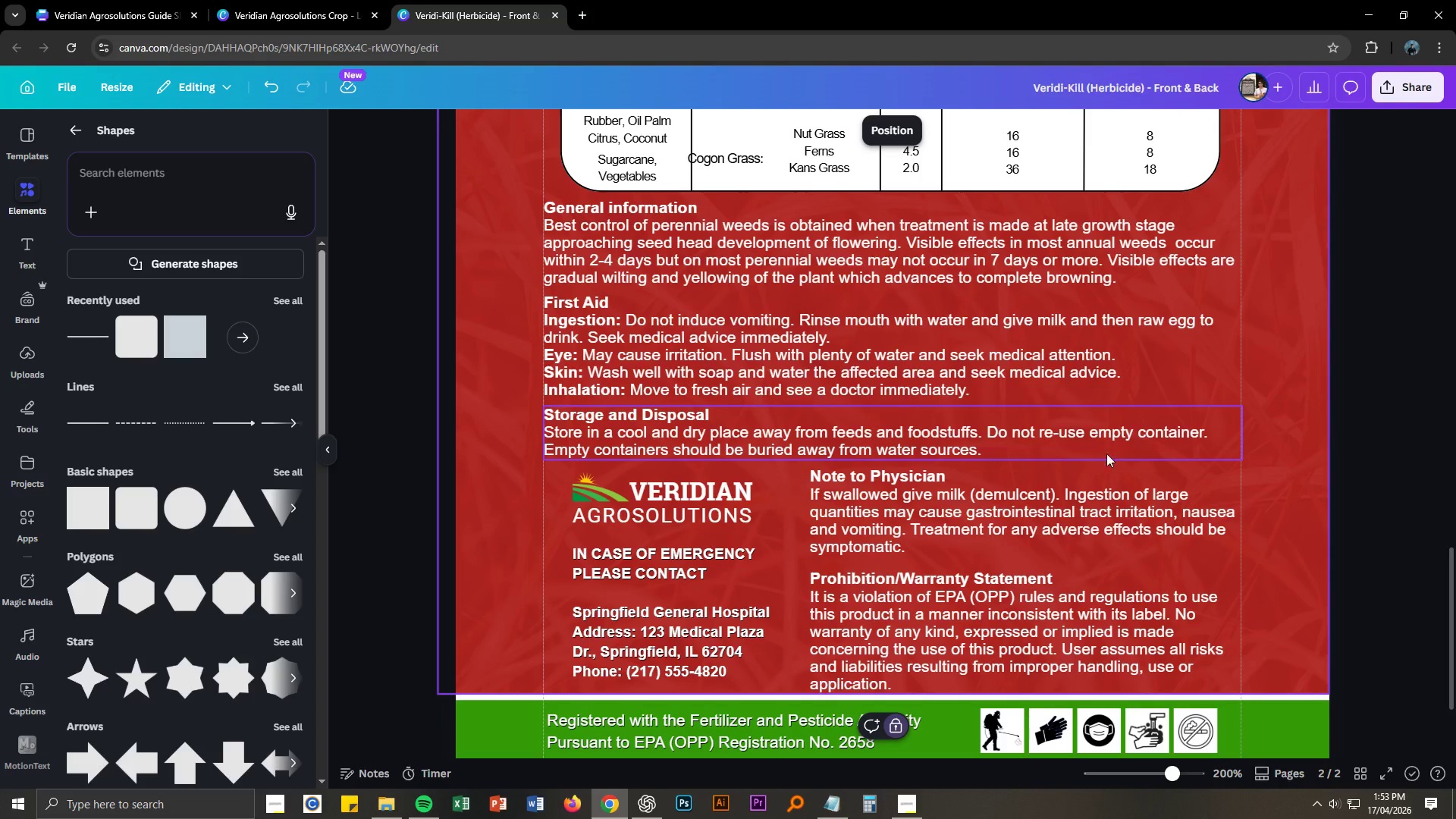 
left_click([1026, 453])
 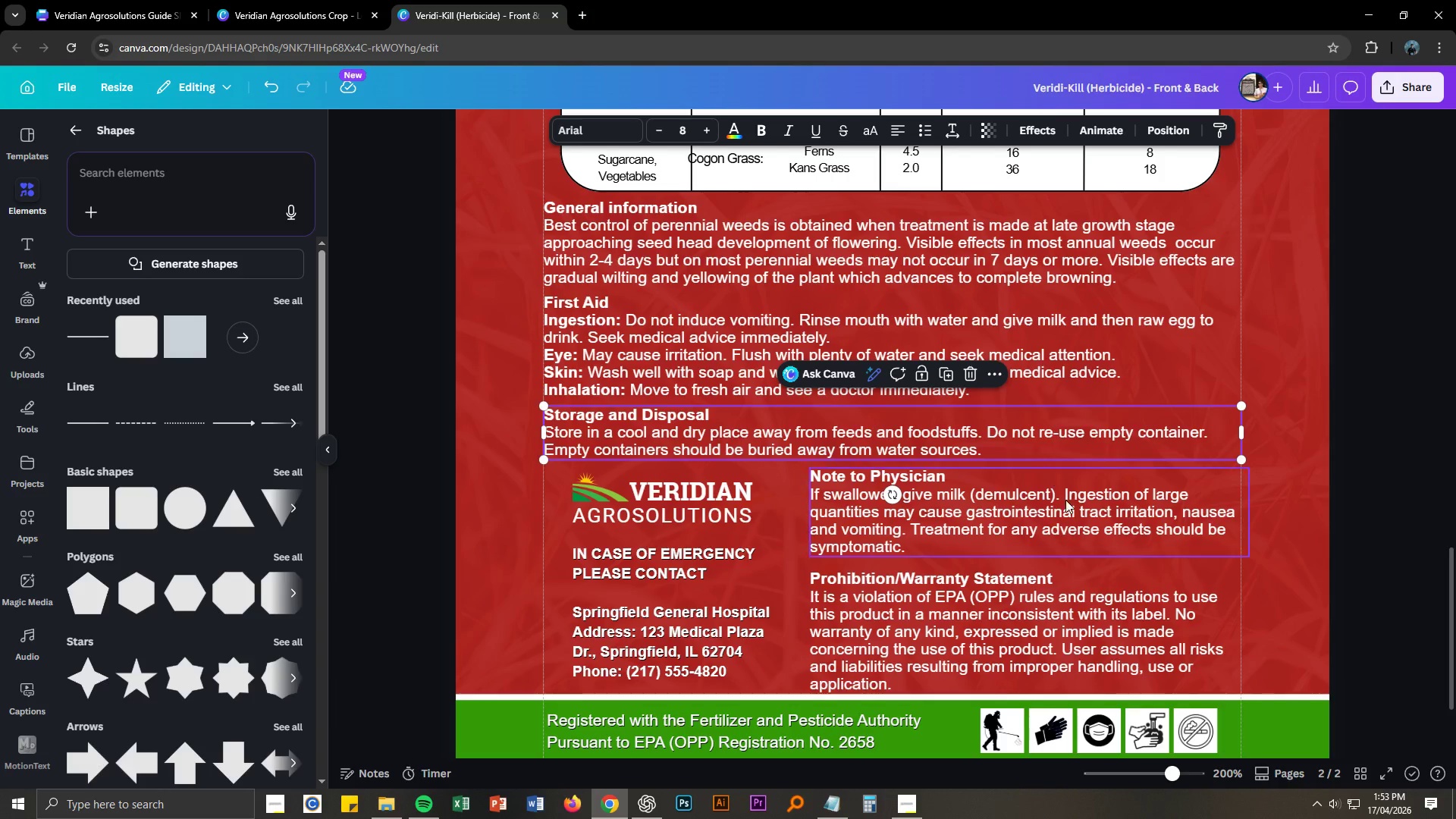 
left_click([1053, 558])
 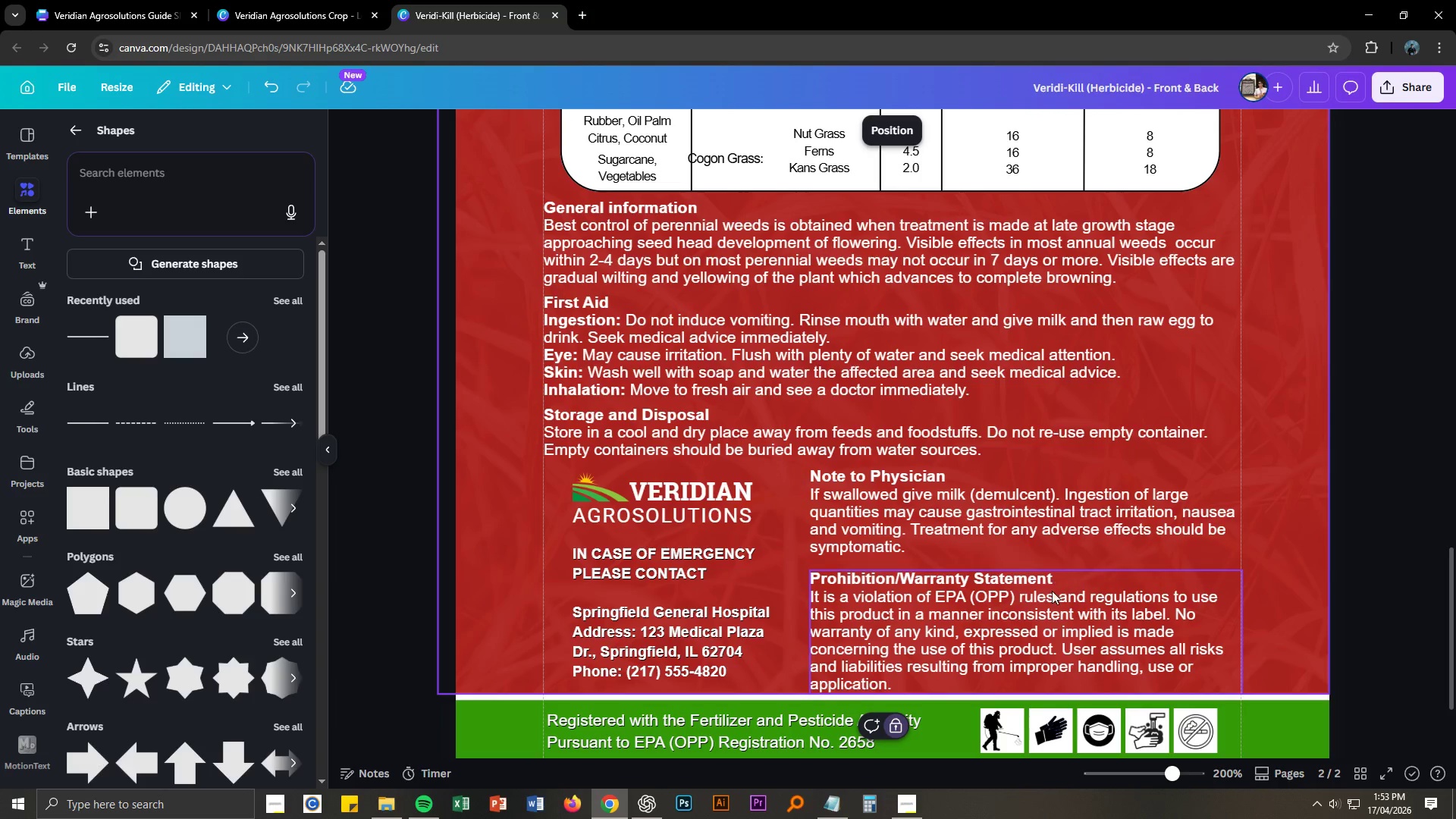 
left_click([1052, 601])
 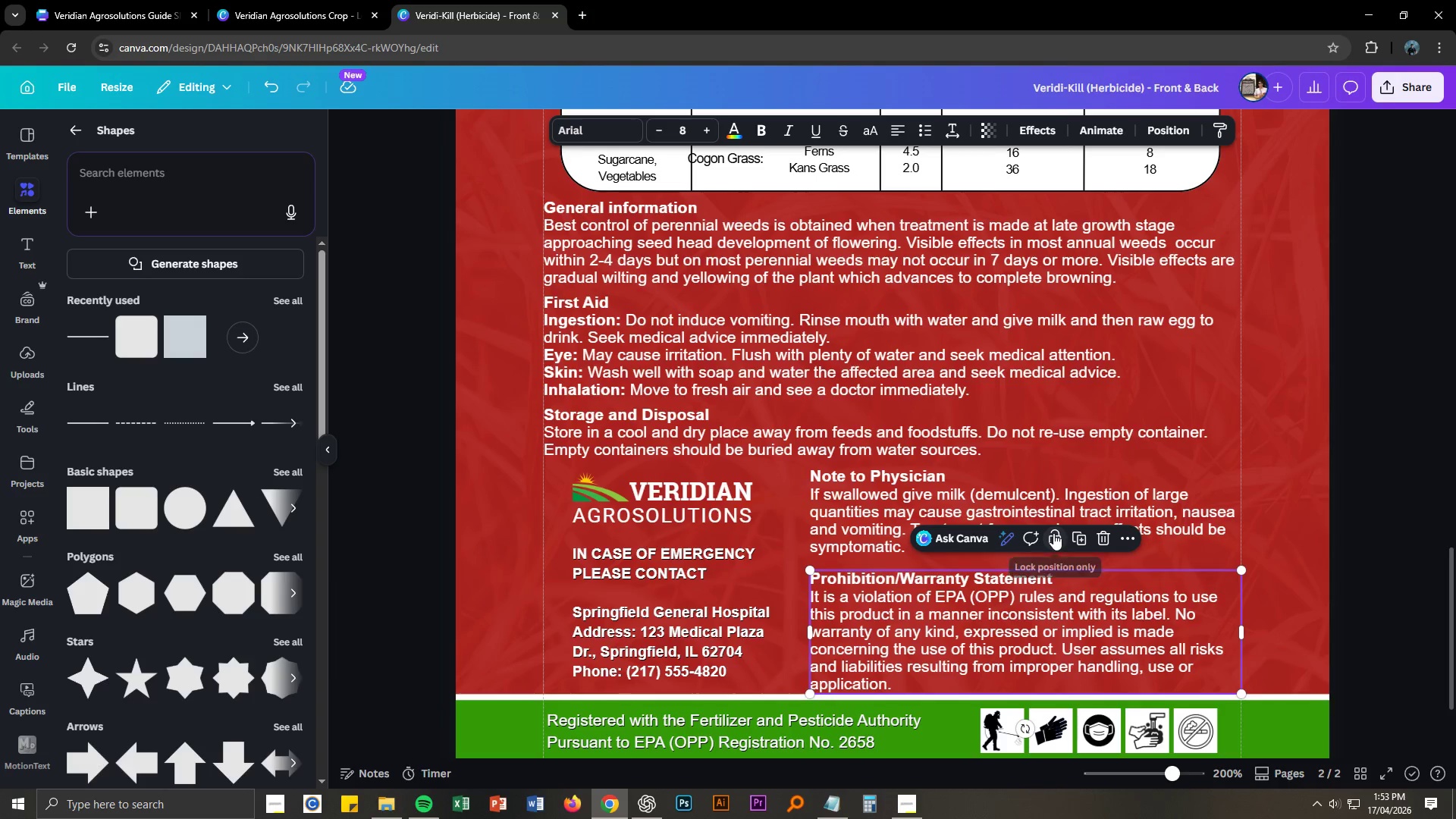 
left_click([1118, 519])
 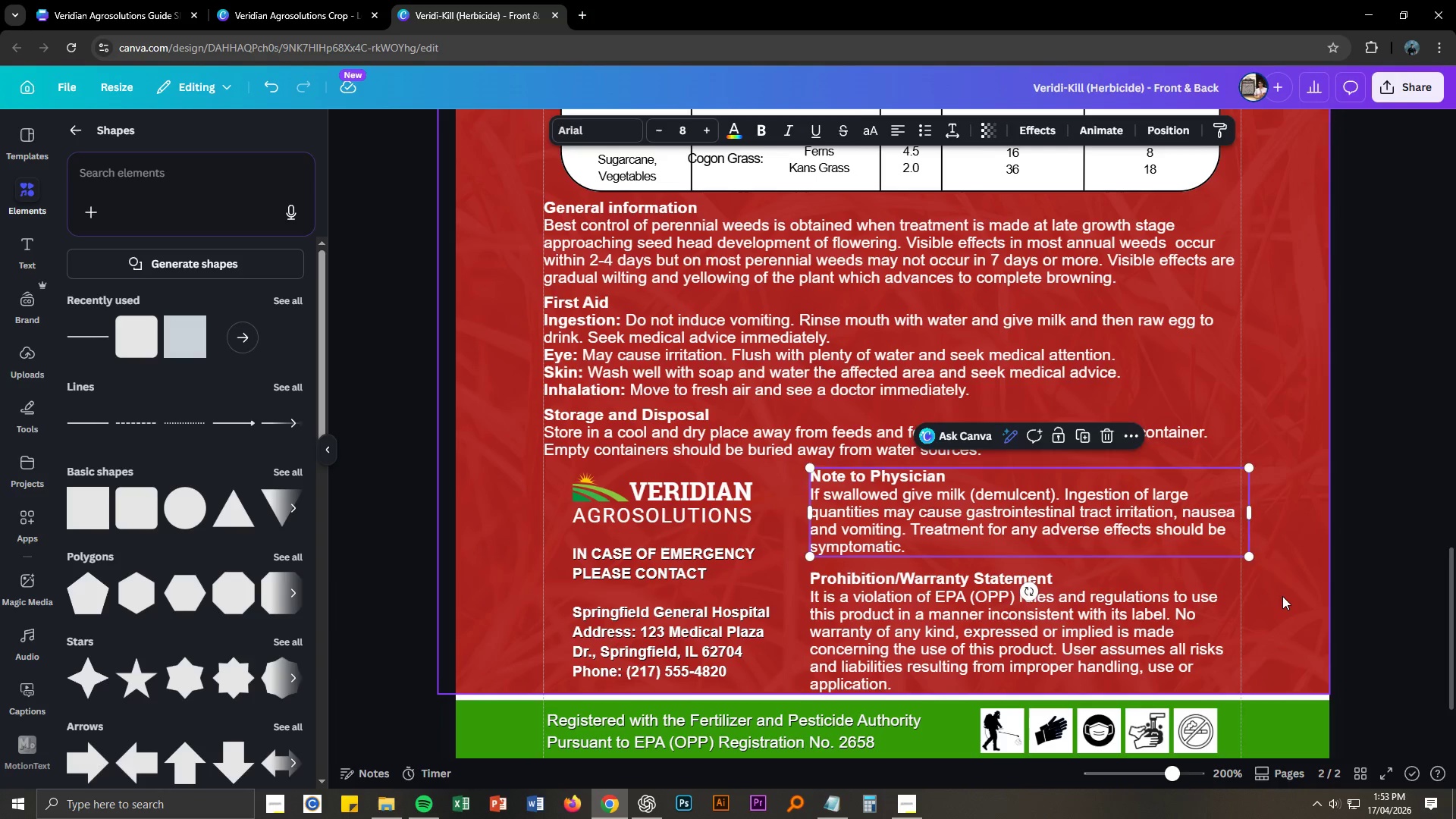 
left_click([1288, 600])
 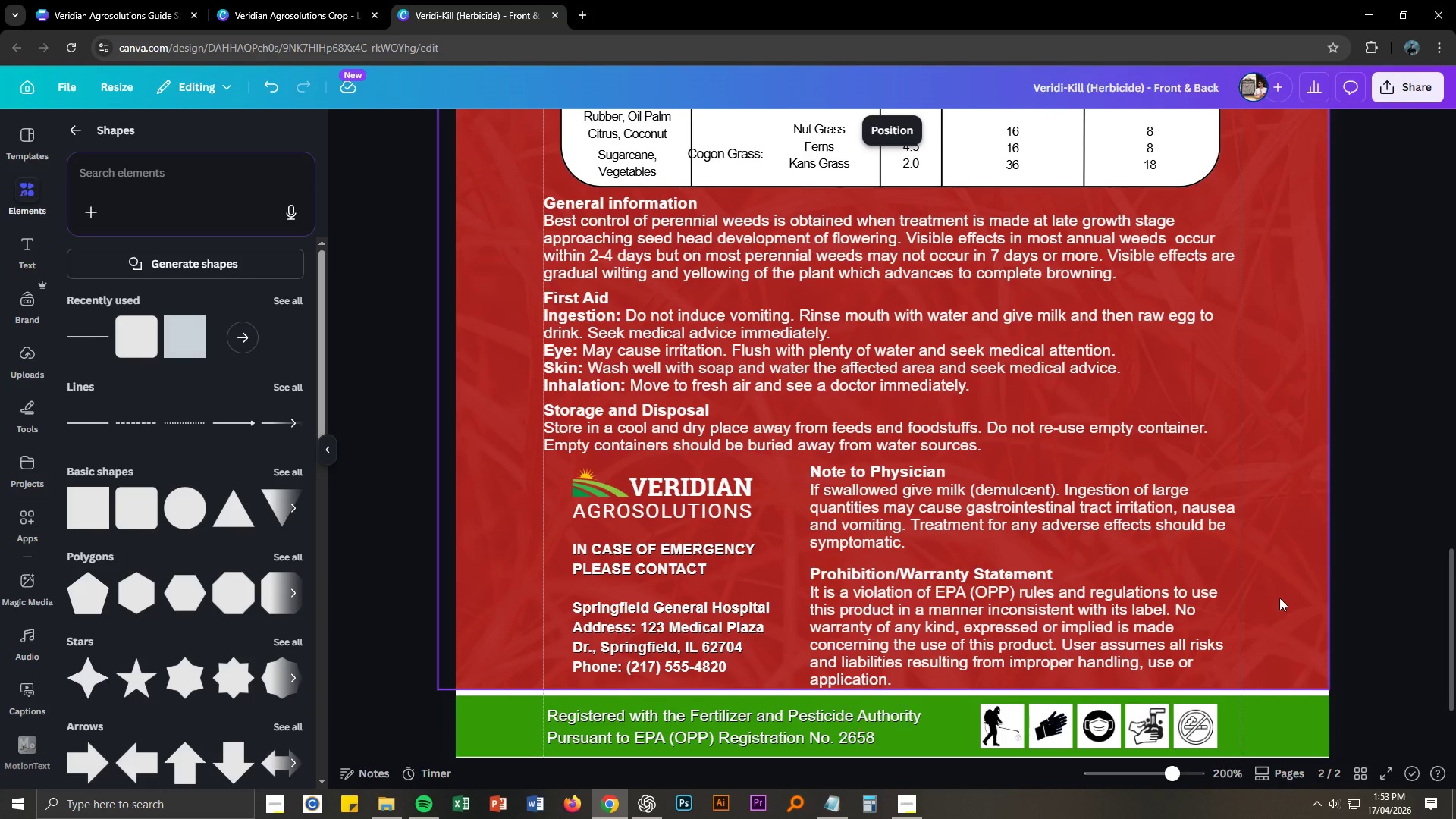 
scroll: coordinate [1279, 598], scroll_direction: down, amount: 2.0
 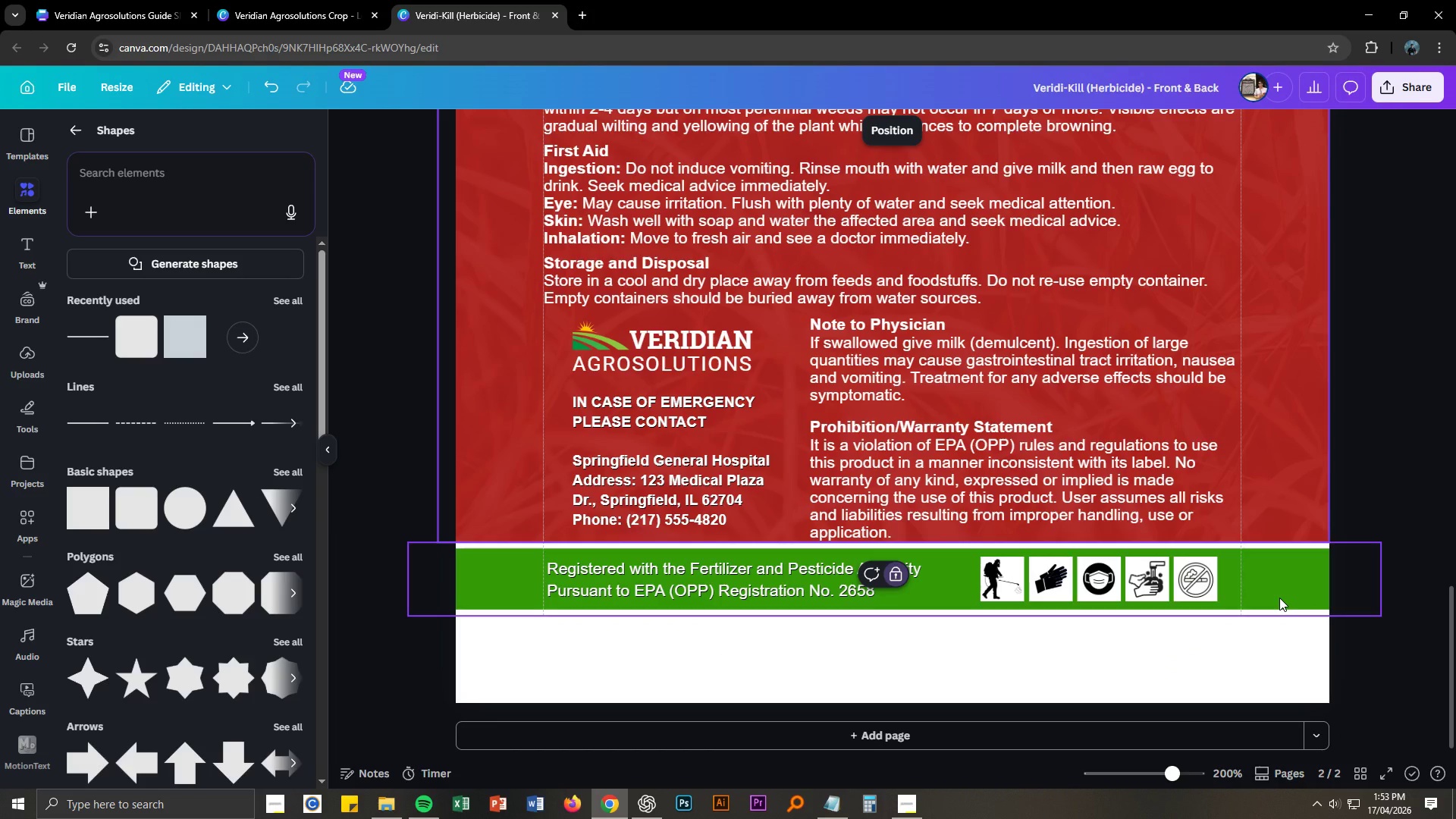 
hold_key(key=ControlLeft, duration=0.64)
 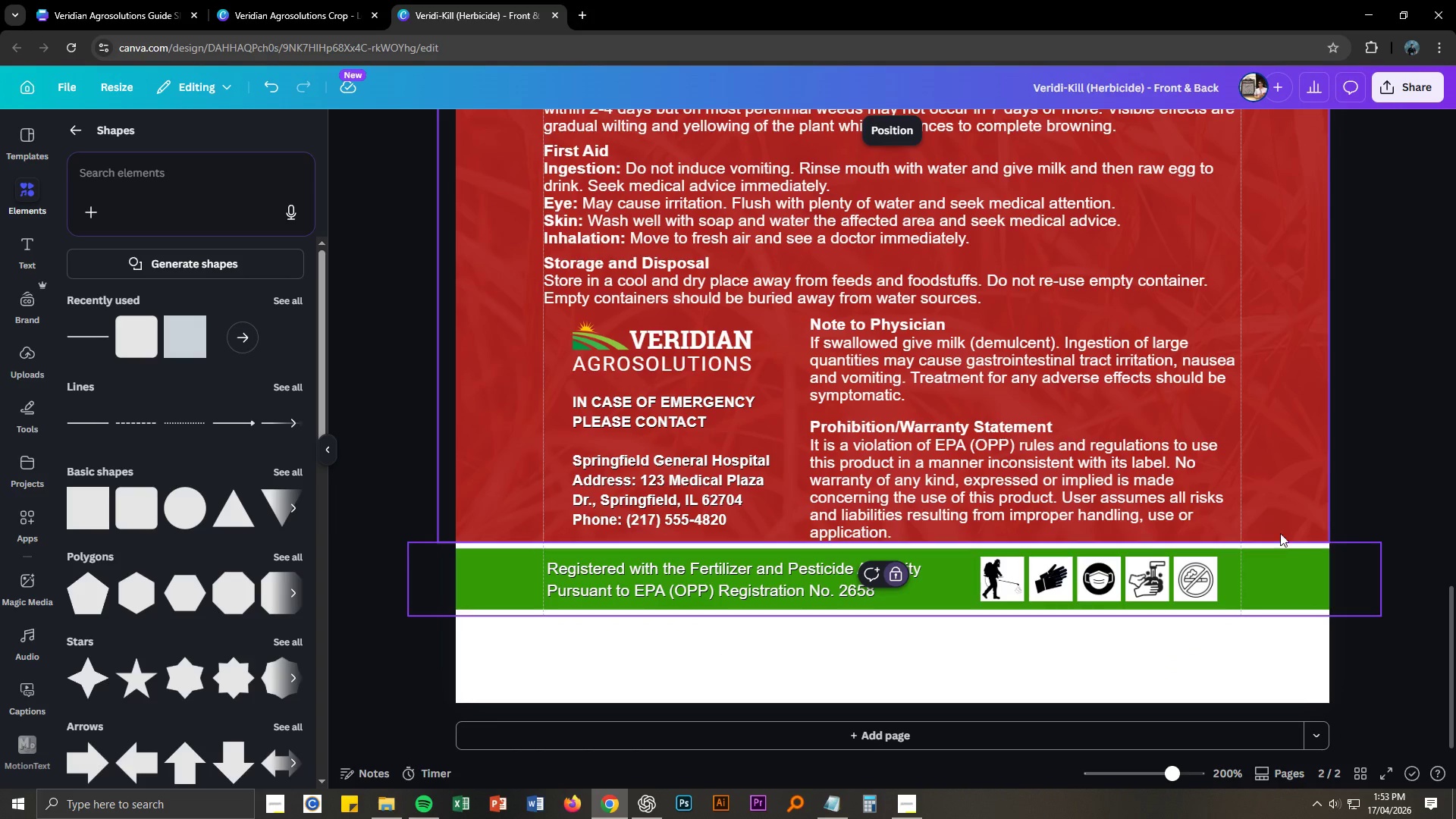 
left_click([1276, 519])
 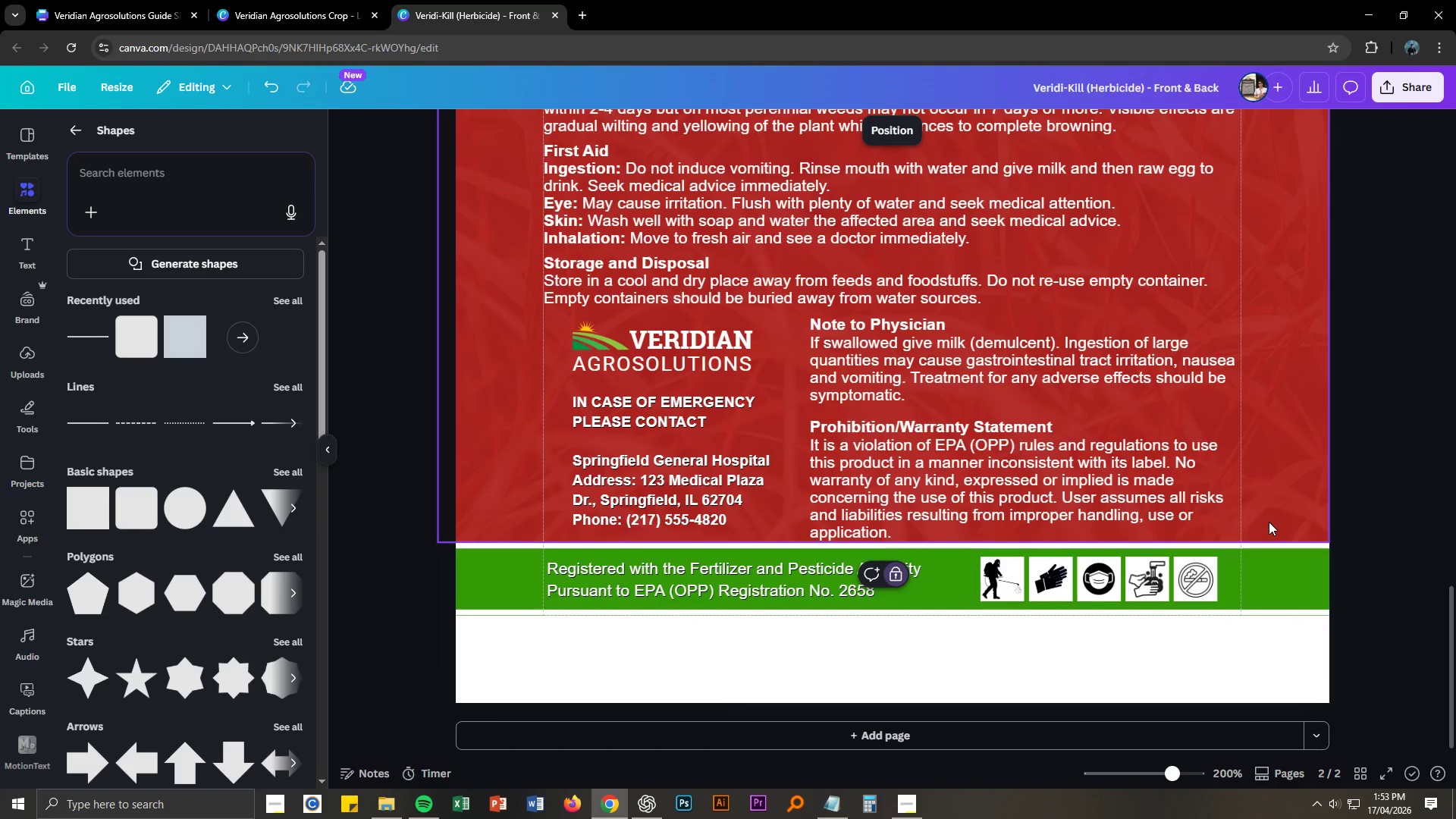 
right_click([1269, 522])
 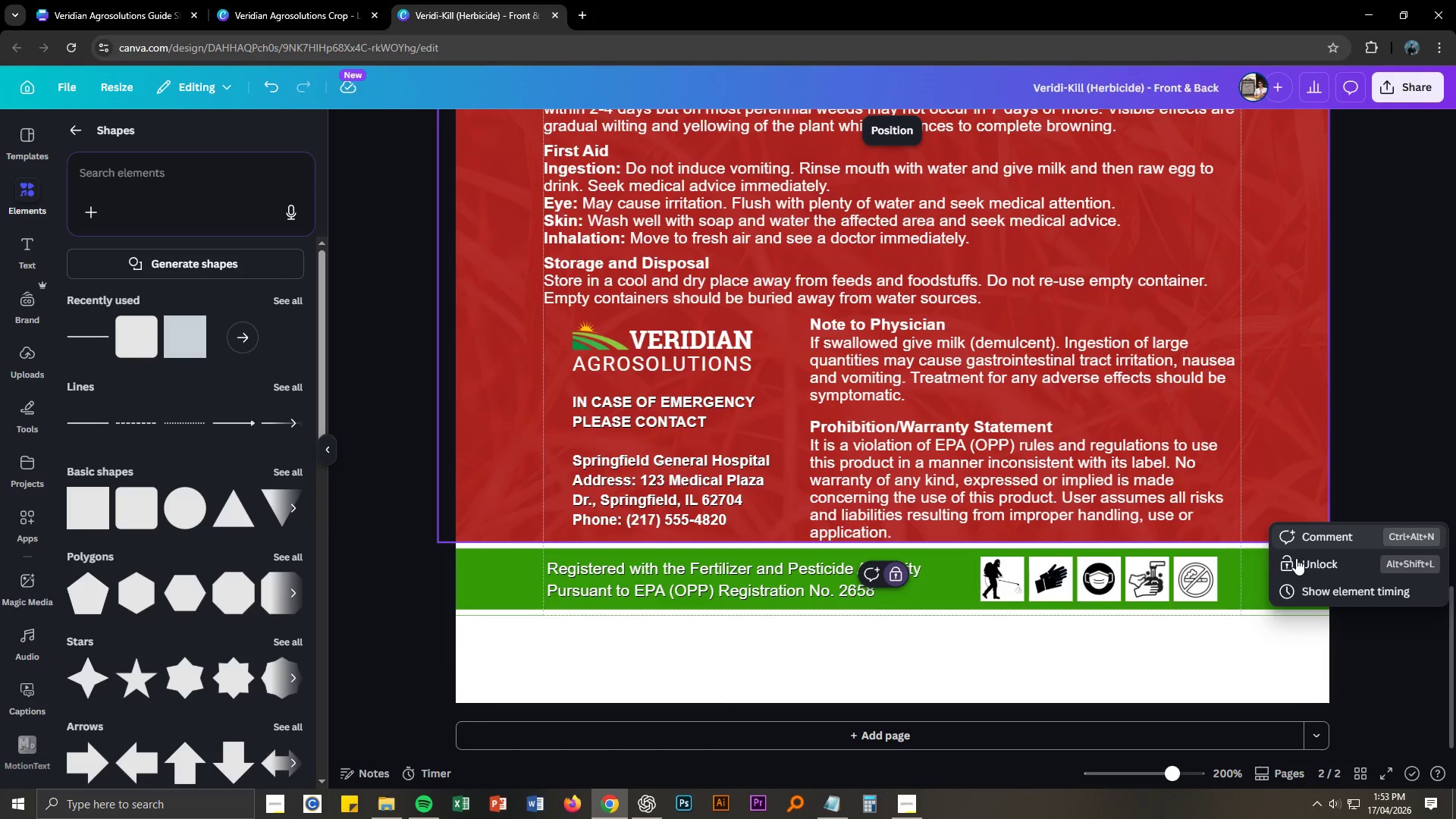 
left_click([1297, 560])
 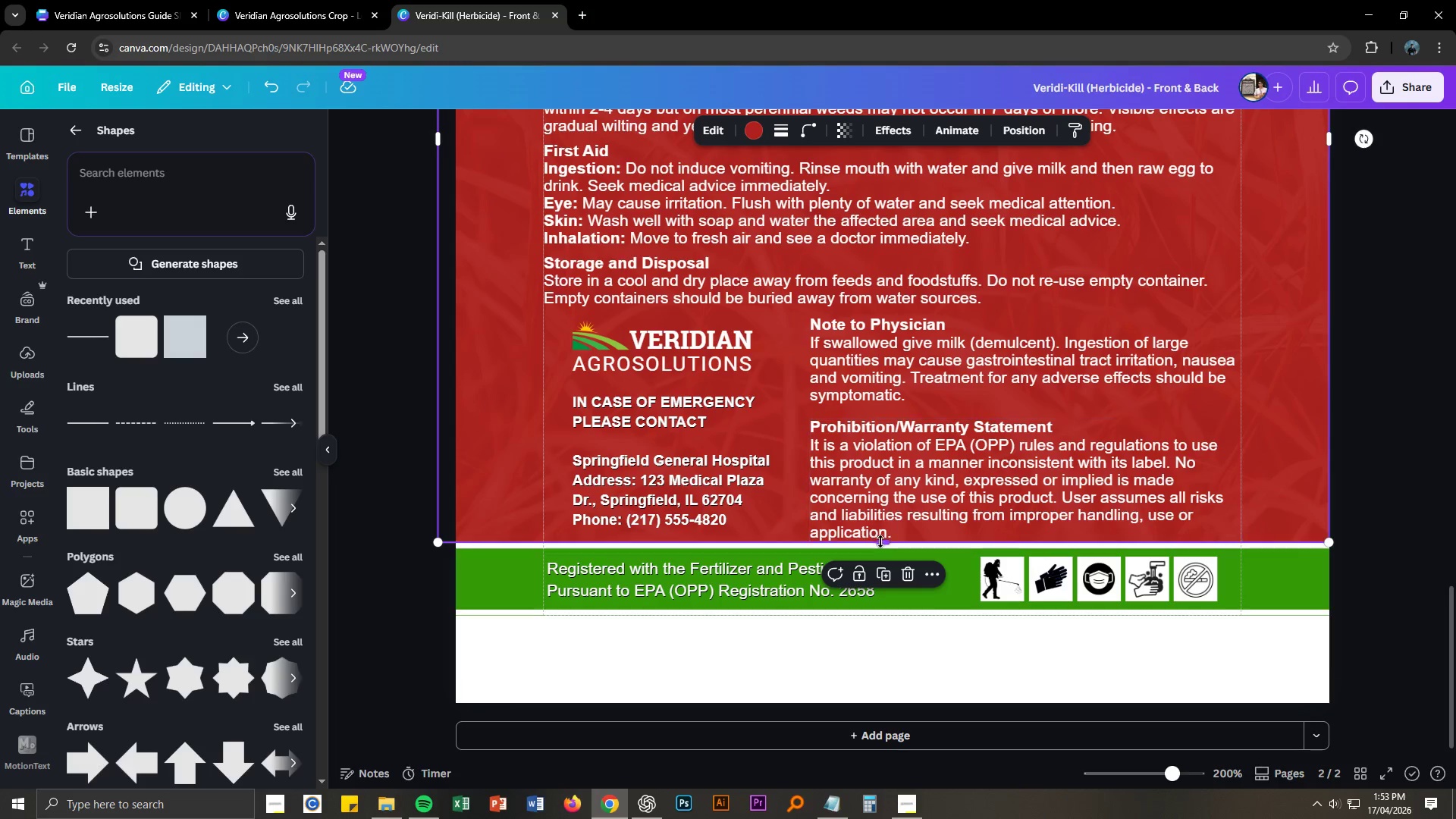 
left_click_drag(start_coordinate=[883, 540], to_coordinate=[880, 547])
 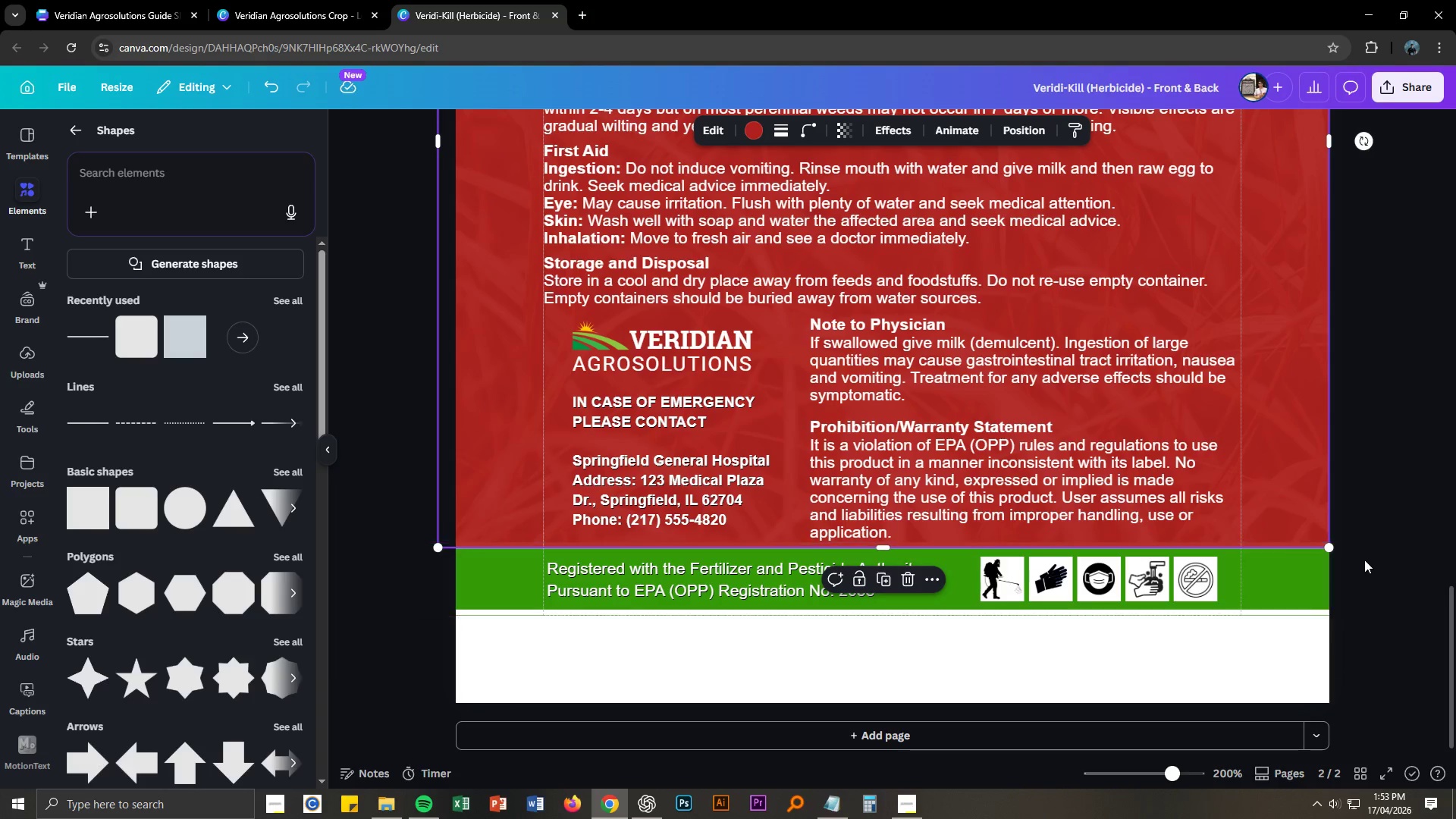 
left_click([1383, 491])
 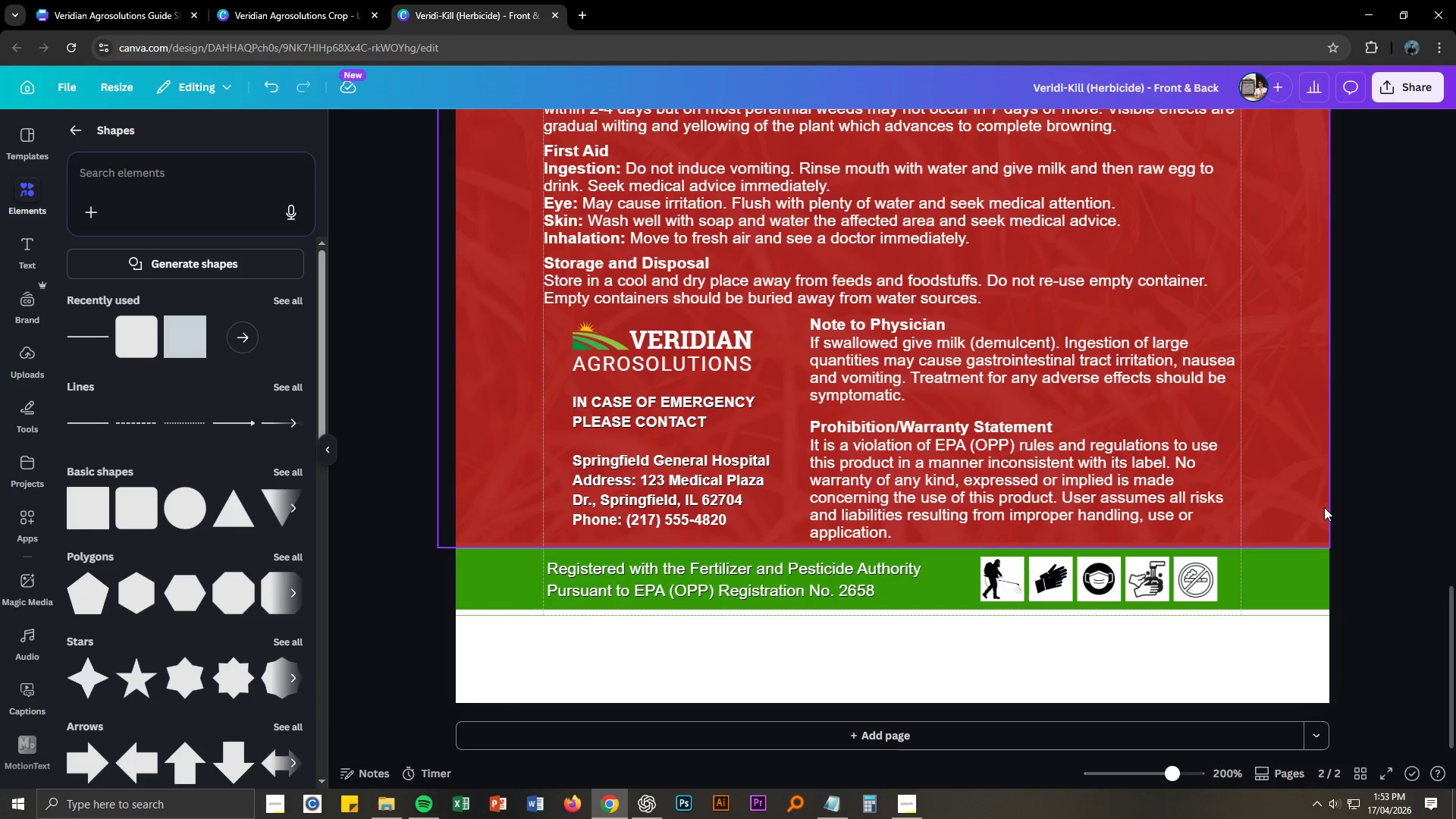 
key(Control+NumpadSubtract)
 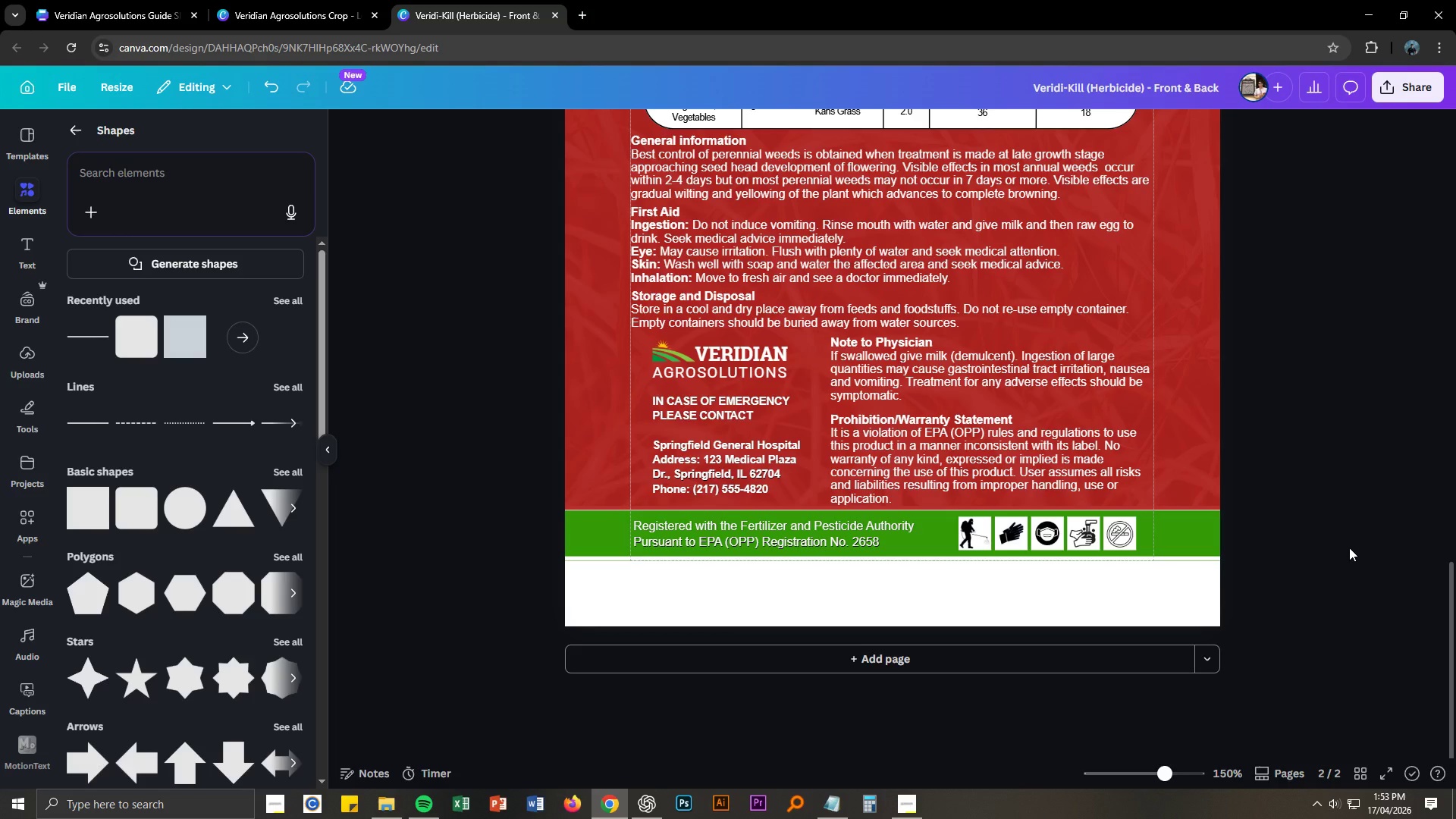 
scroll: coordinate [1349, 548], scroll_direction: up, amount: 6.0
 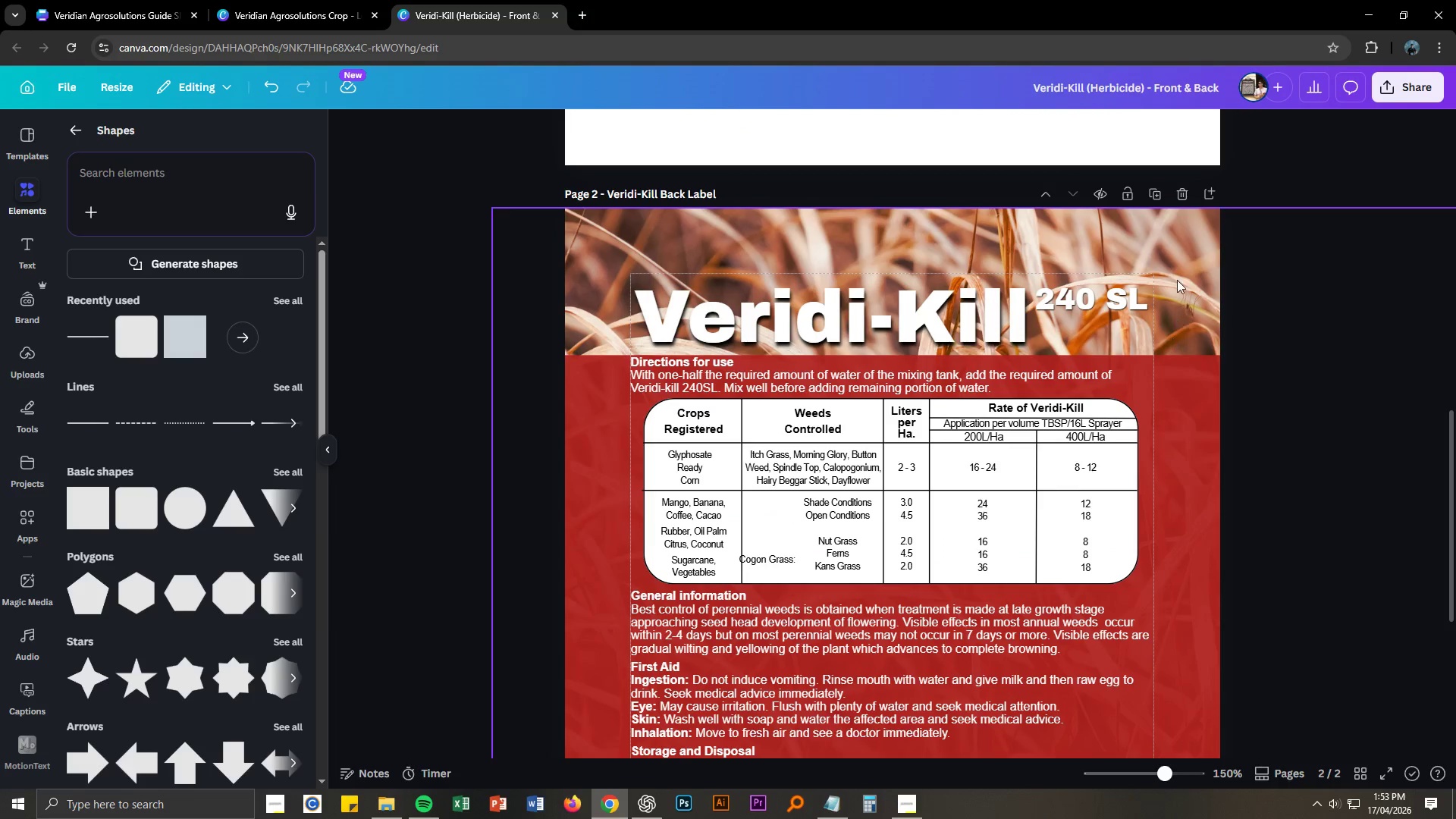 
left_click([1179, 274])
 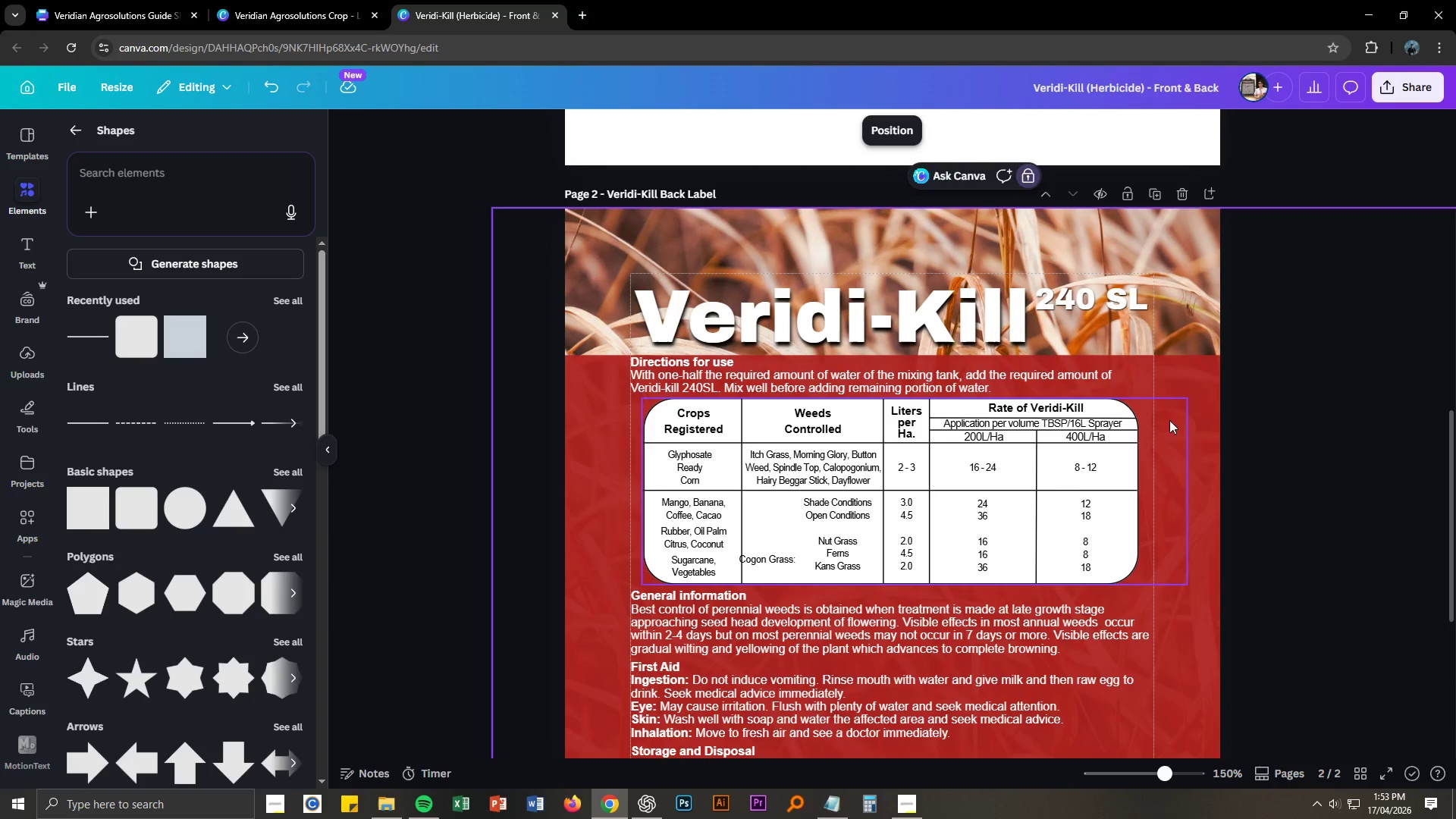 
scroll: coordinate [1151, 520], scroll_direction: down, amount: 5.0
 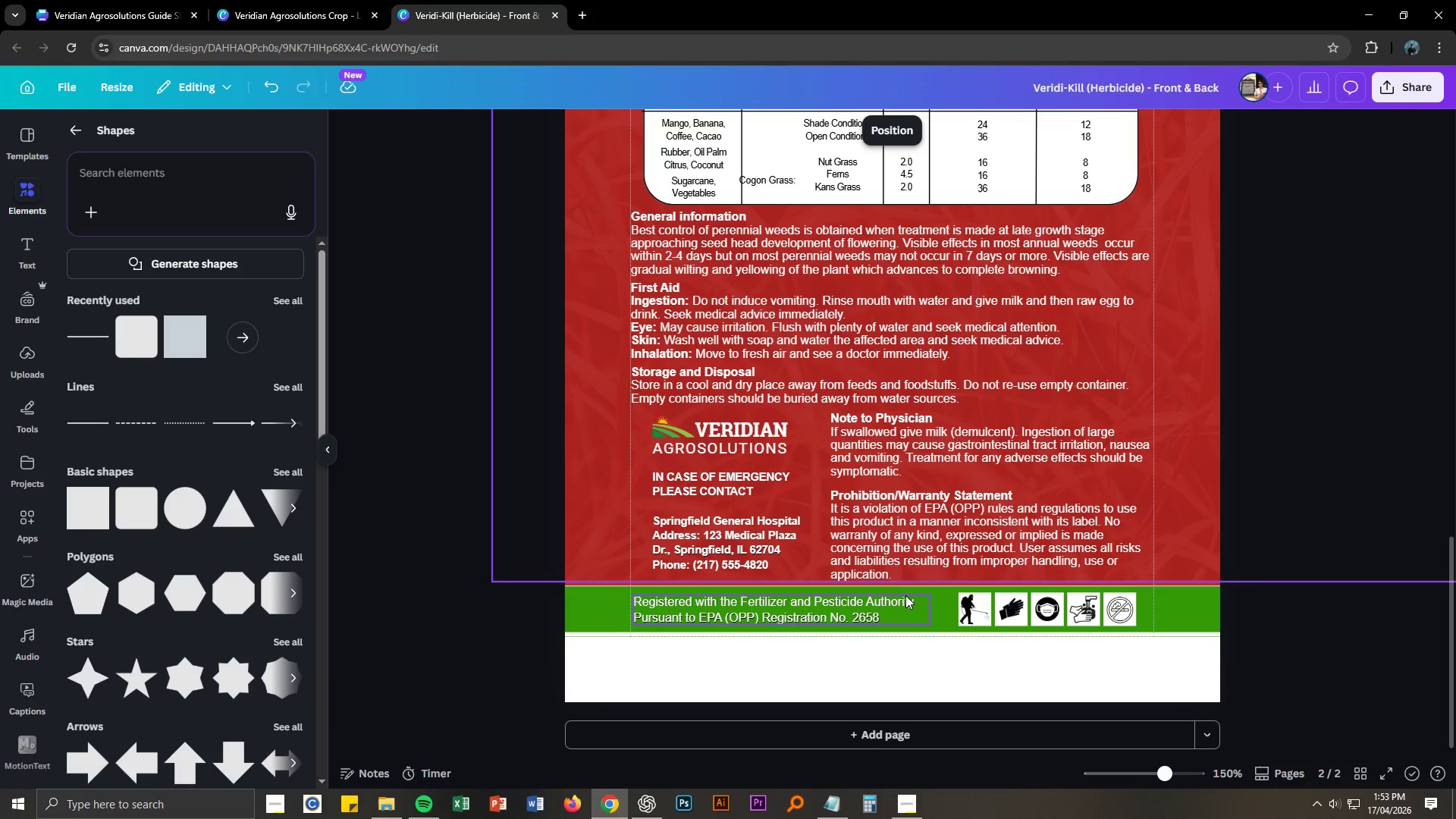 
key(Control+NumpadSubtract)
 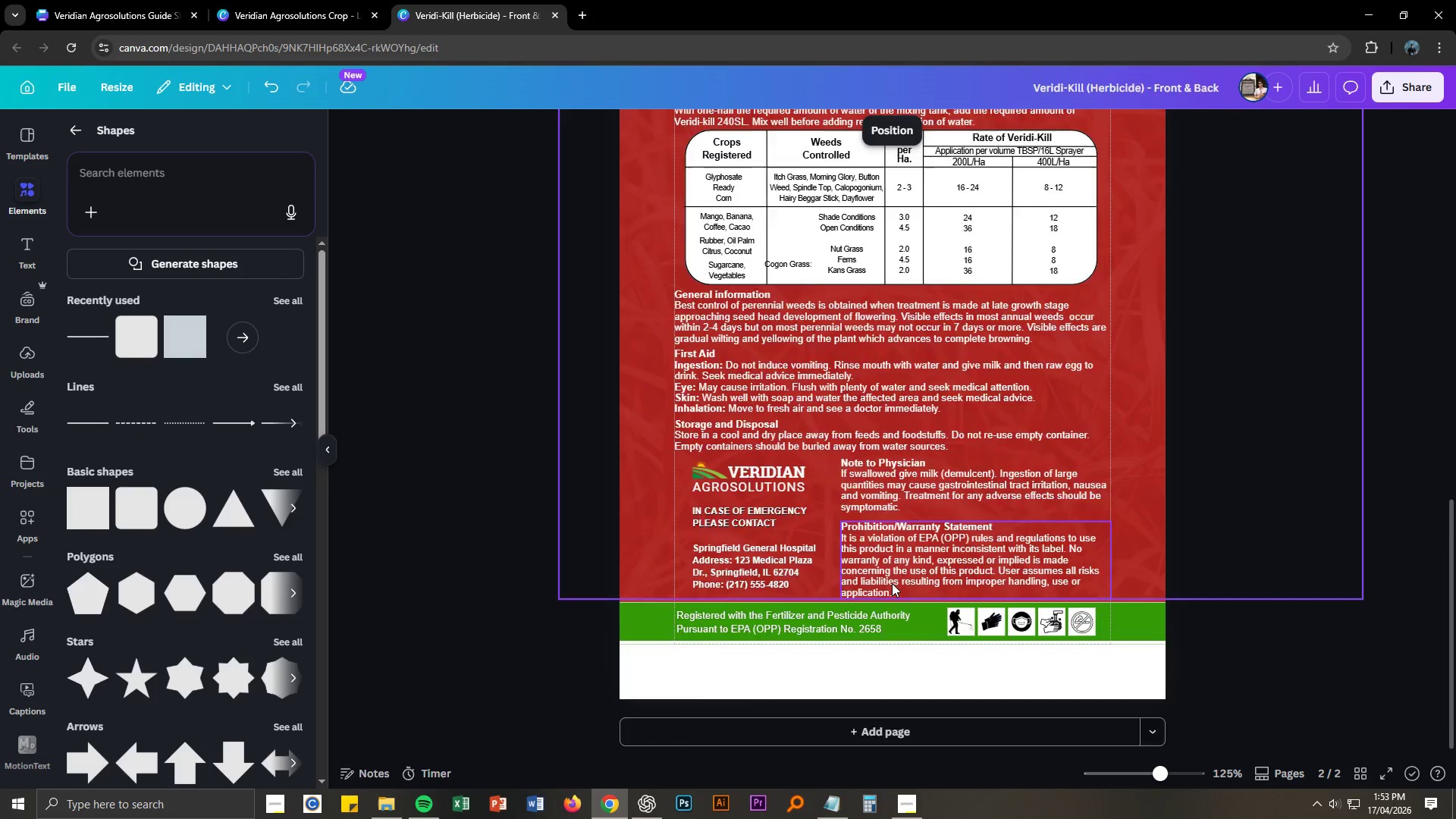 
key(Control+NumpadSubtract)
 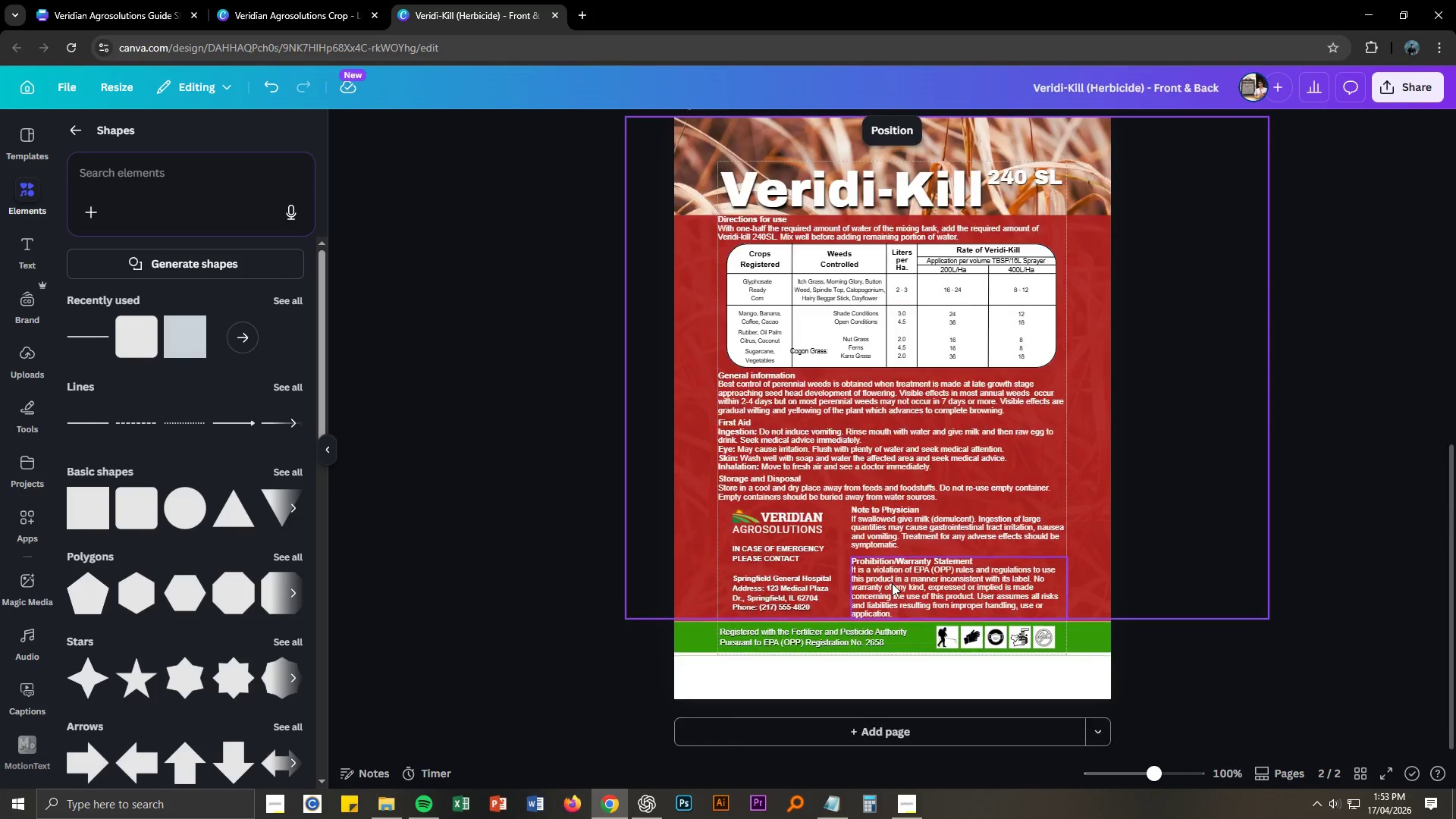 
key(Control+NumpadSubtract)
 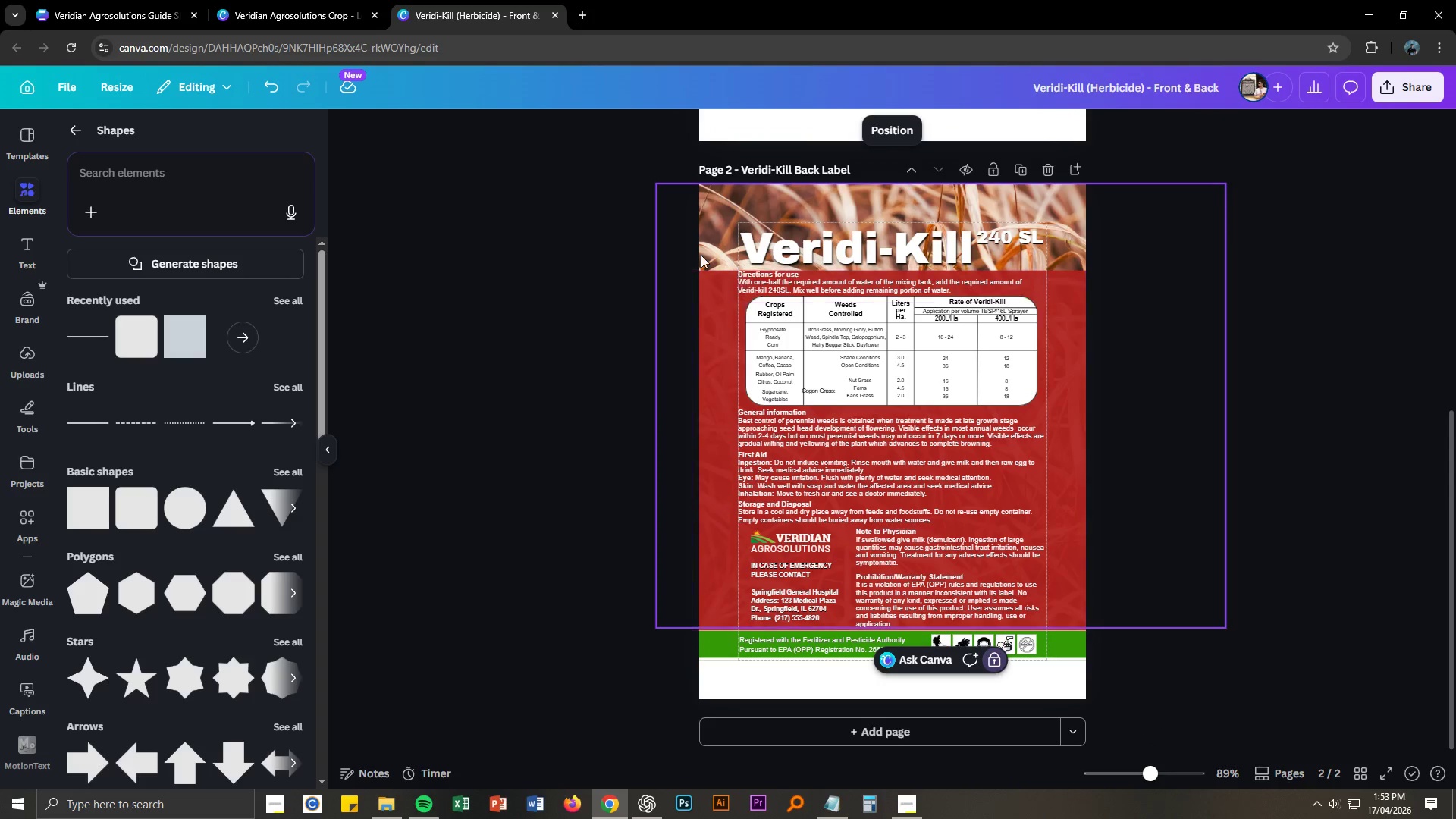 
right_click([714, 212])
 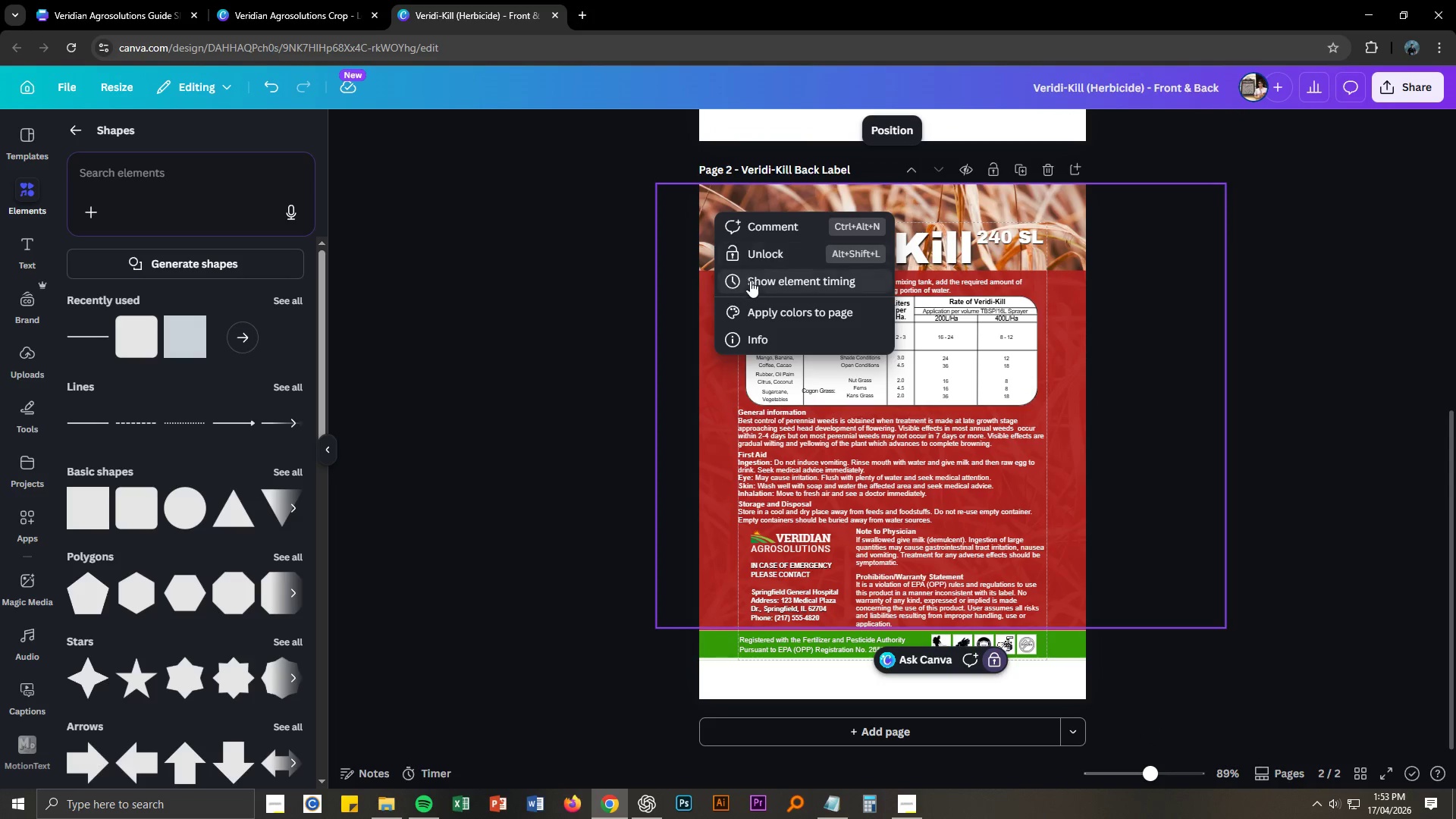 
left_click([773, 255])
 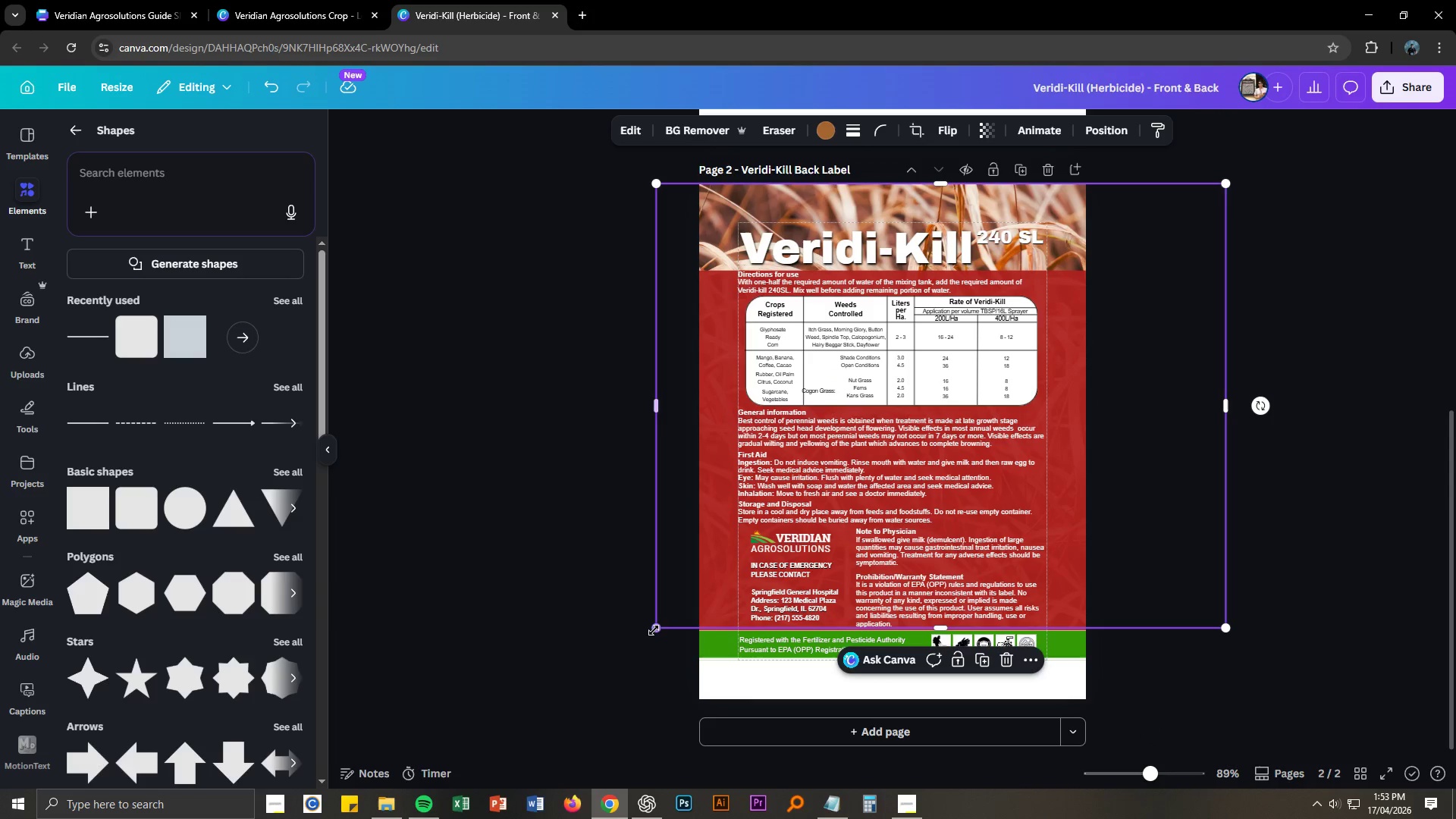 
left_click_drag(start_coordinate=[654, 629], to_coordinate=[571, 715])
 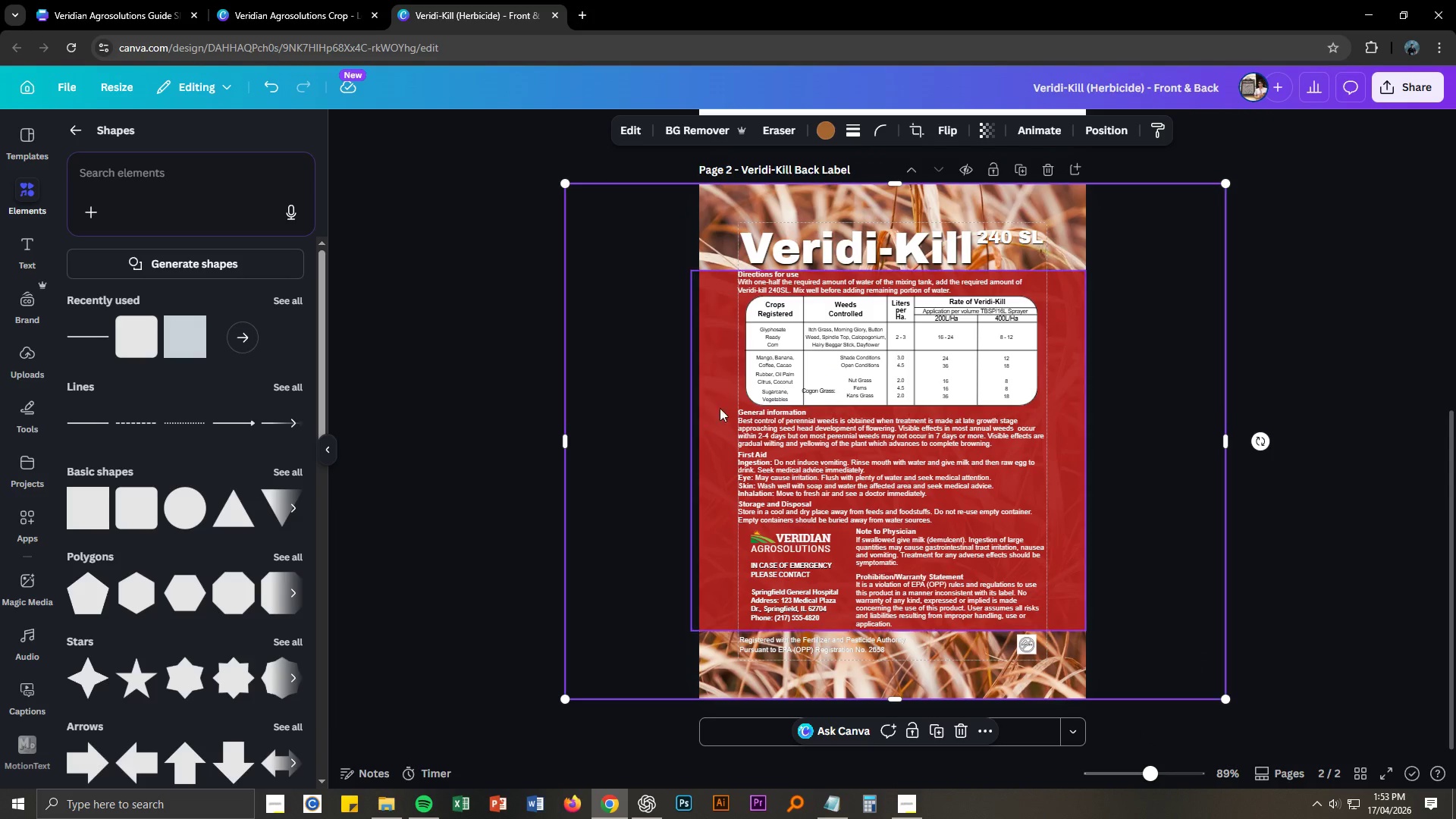 
right_click([726, 404])
 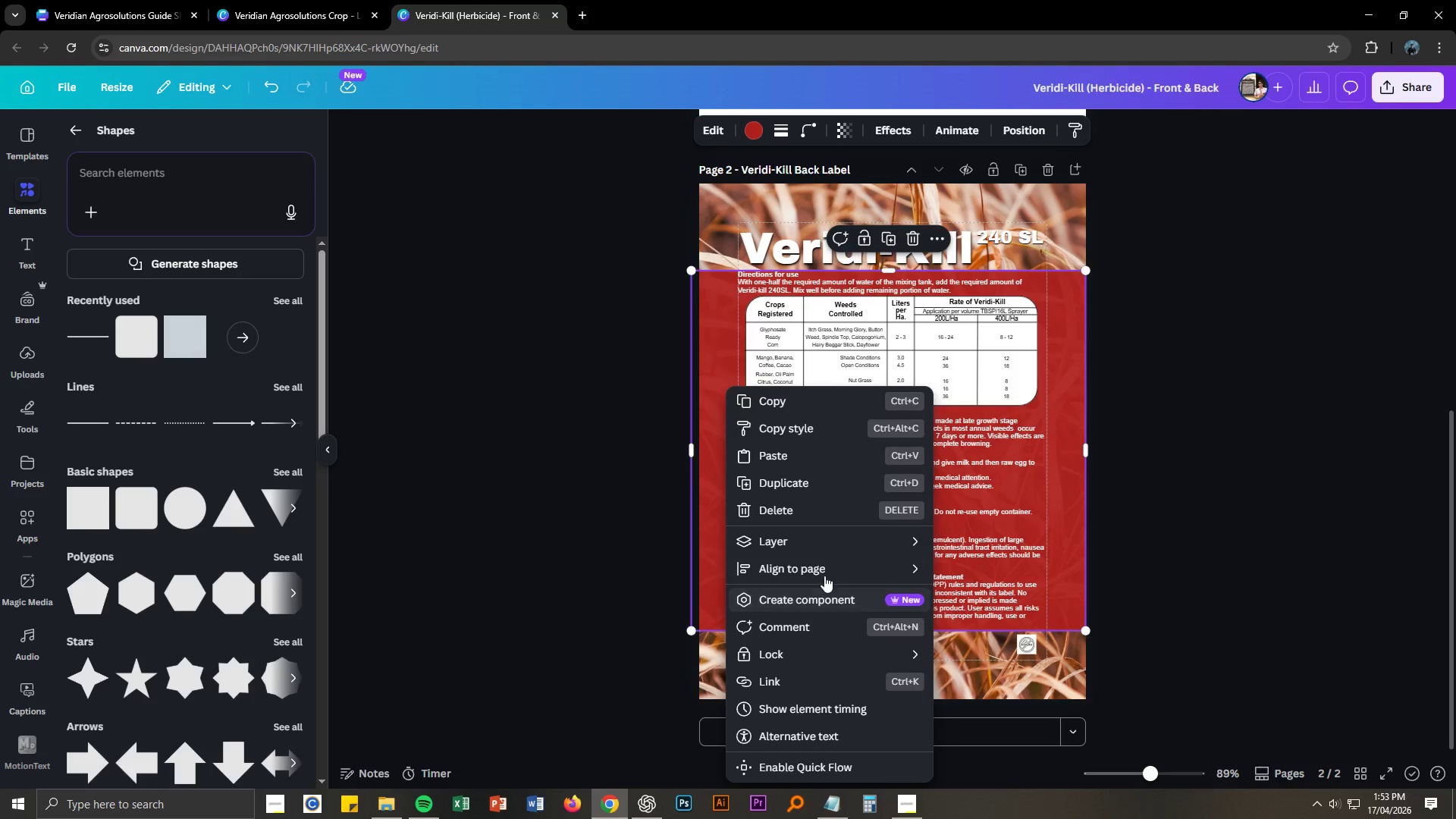 
left_click([824, 539])
 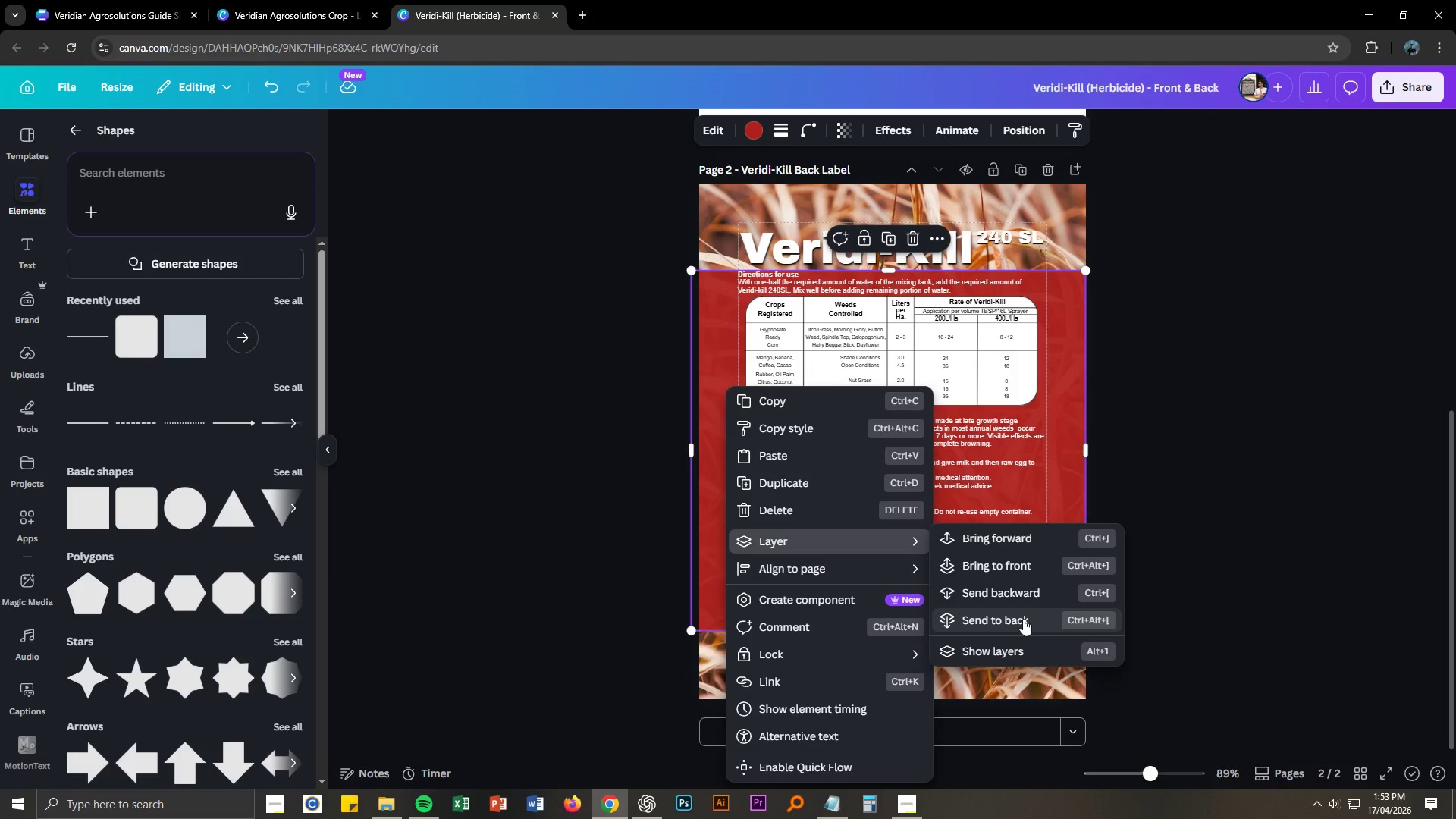 
left_click([1023, 619])
 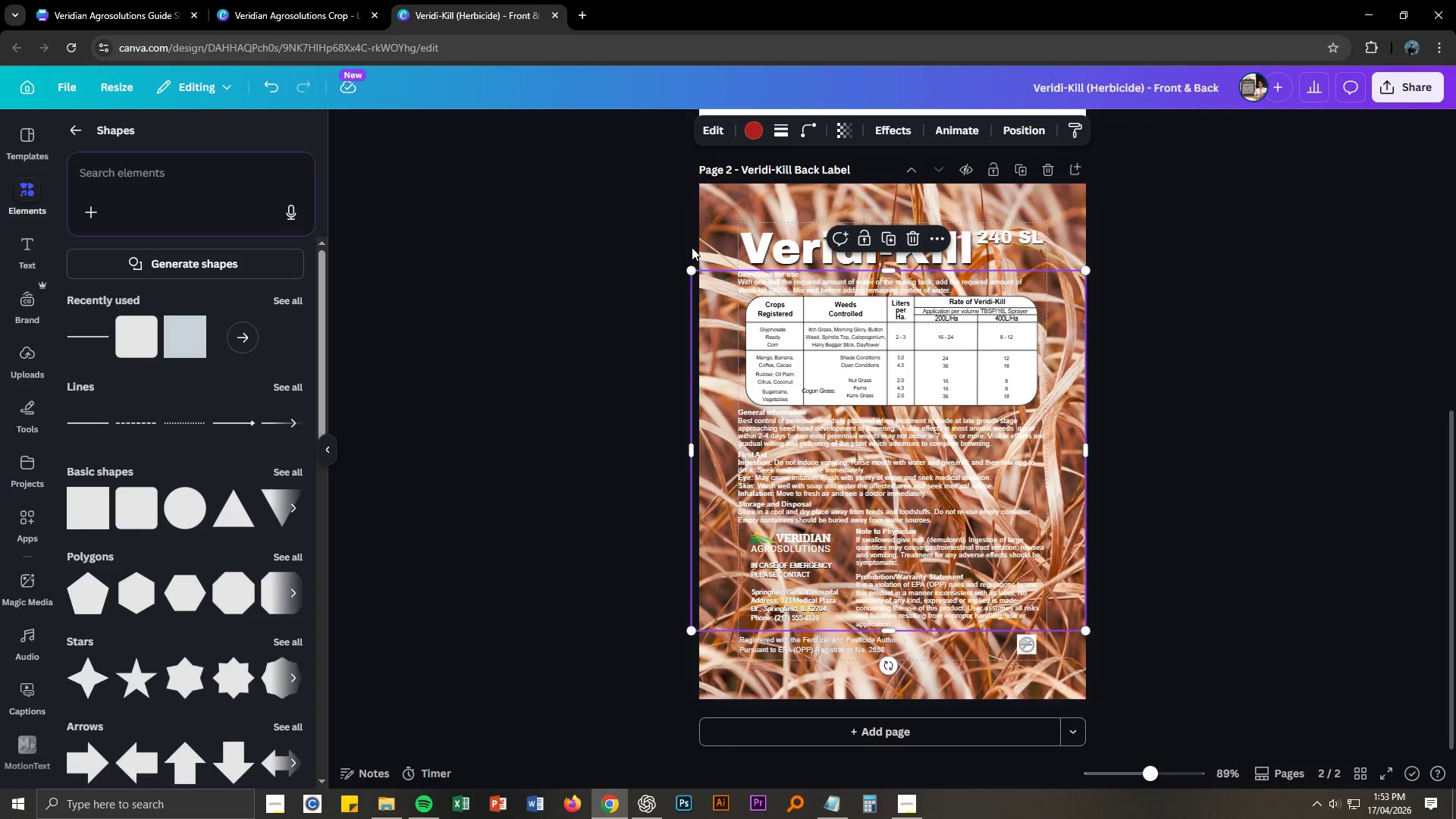 
right_click([728, 200])
 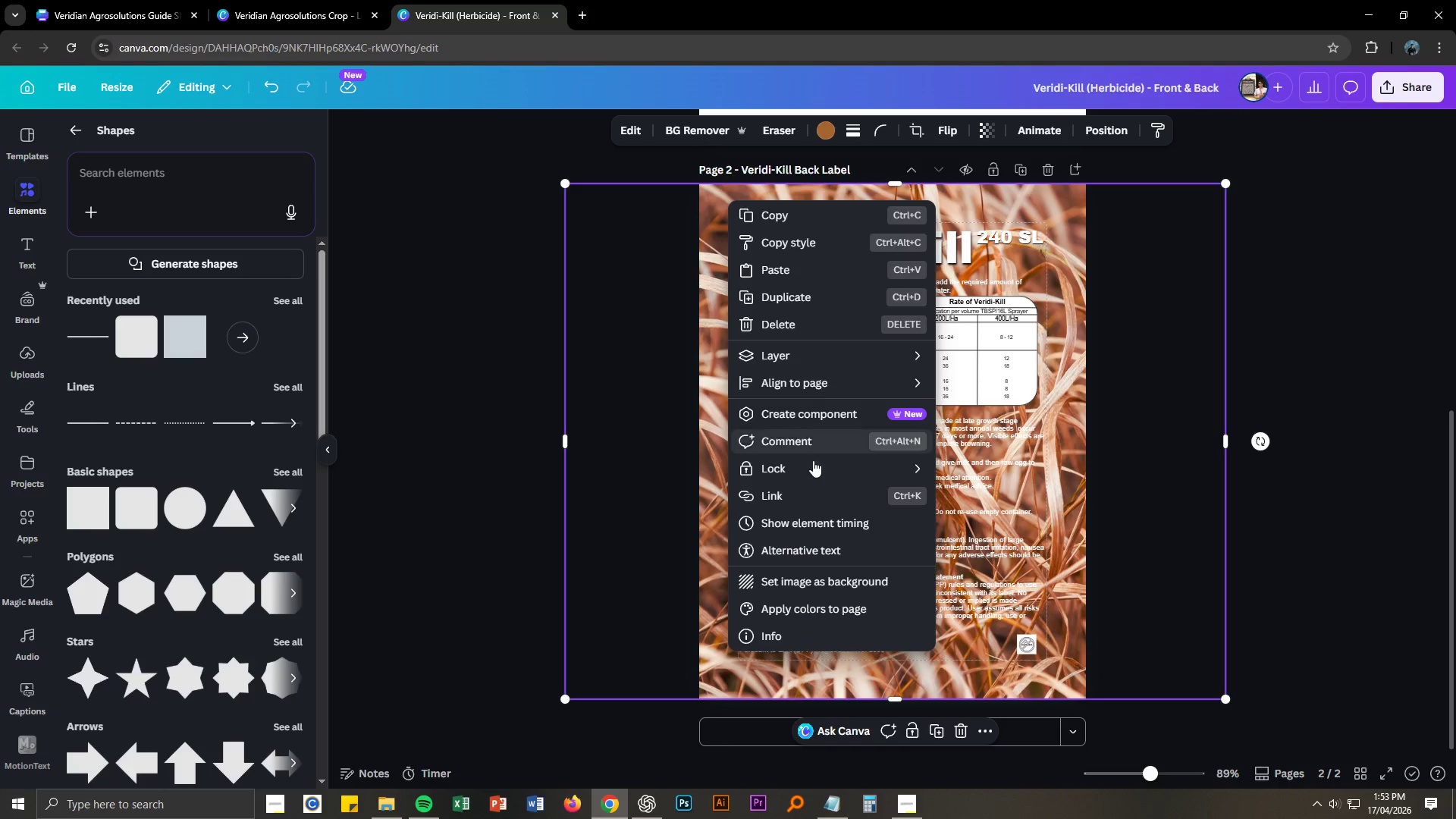 
left_click([832, 353])
 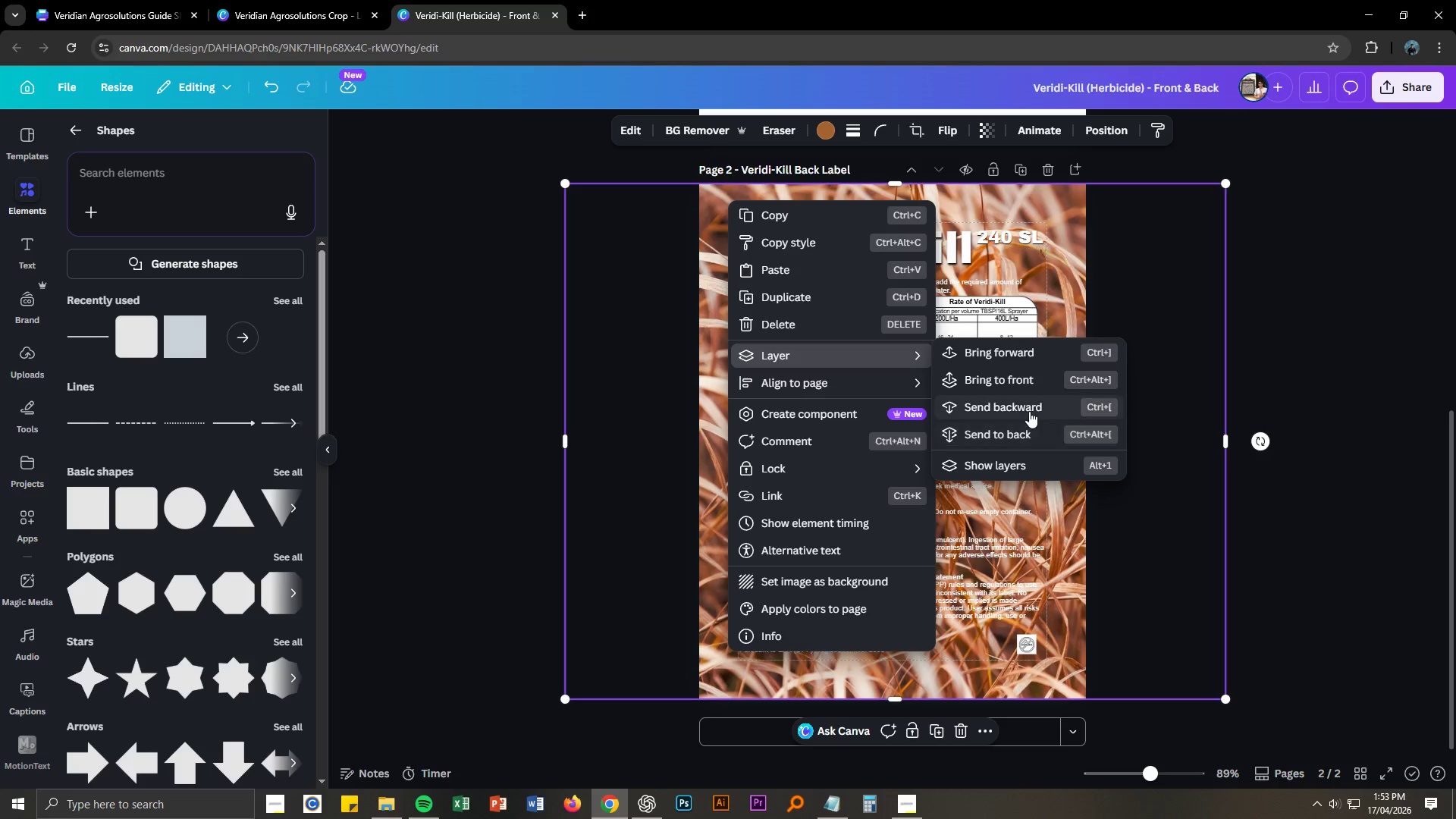 
left_click([1026, 431])
 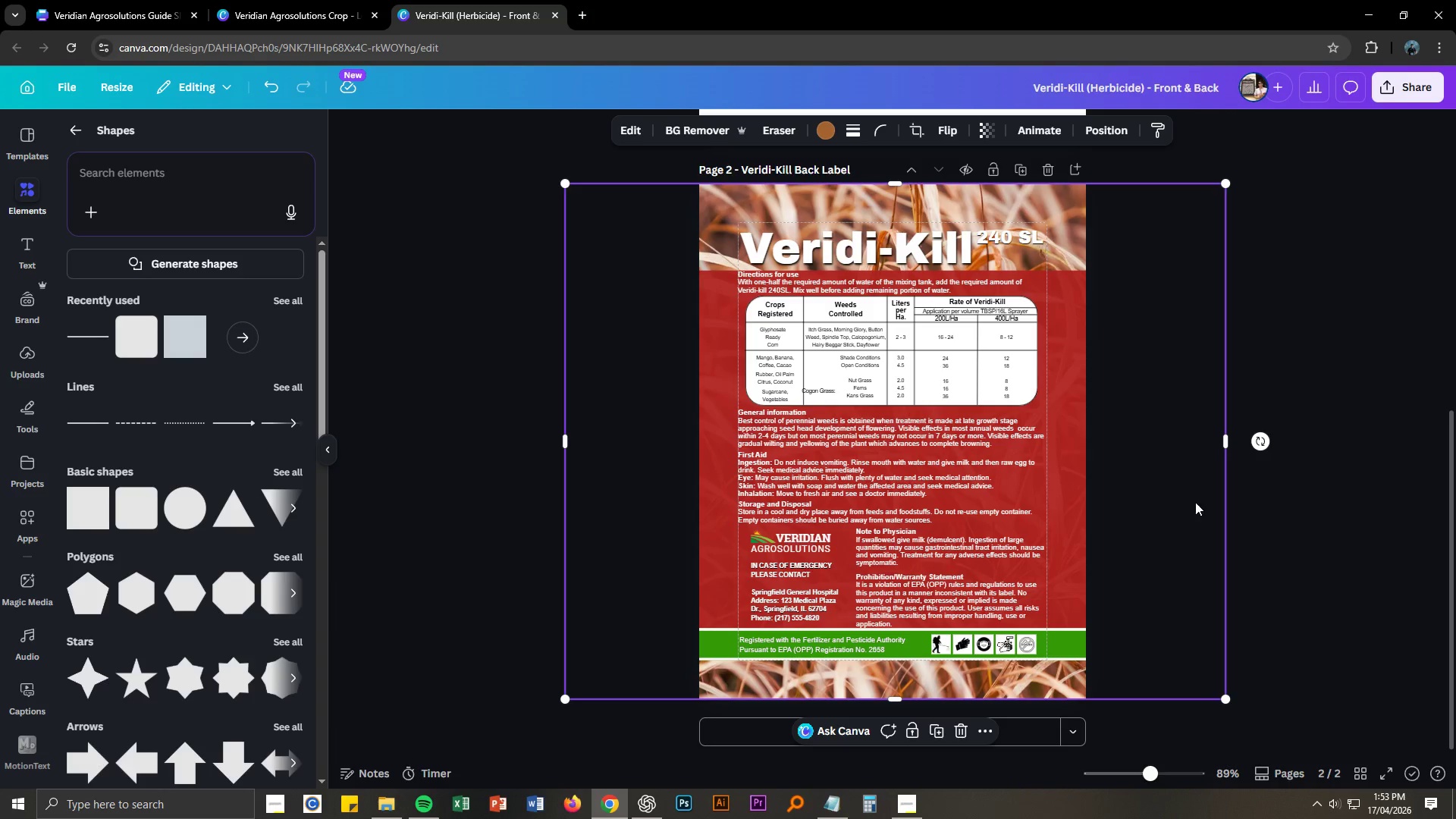 
left_click([1315, 589])
 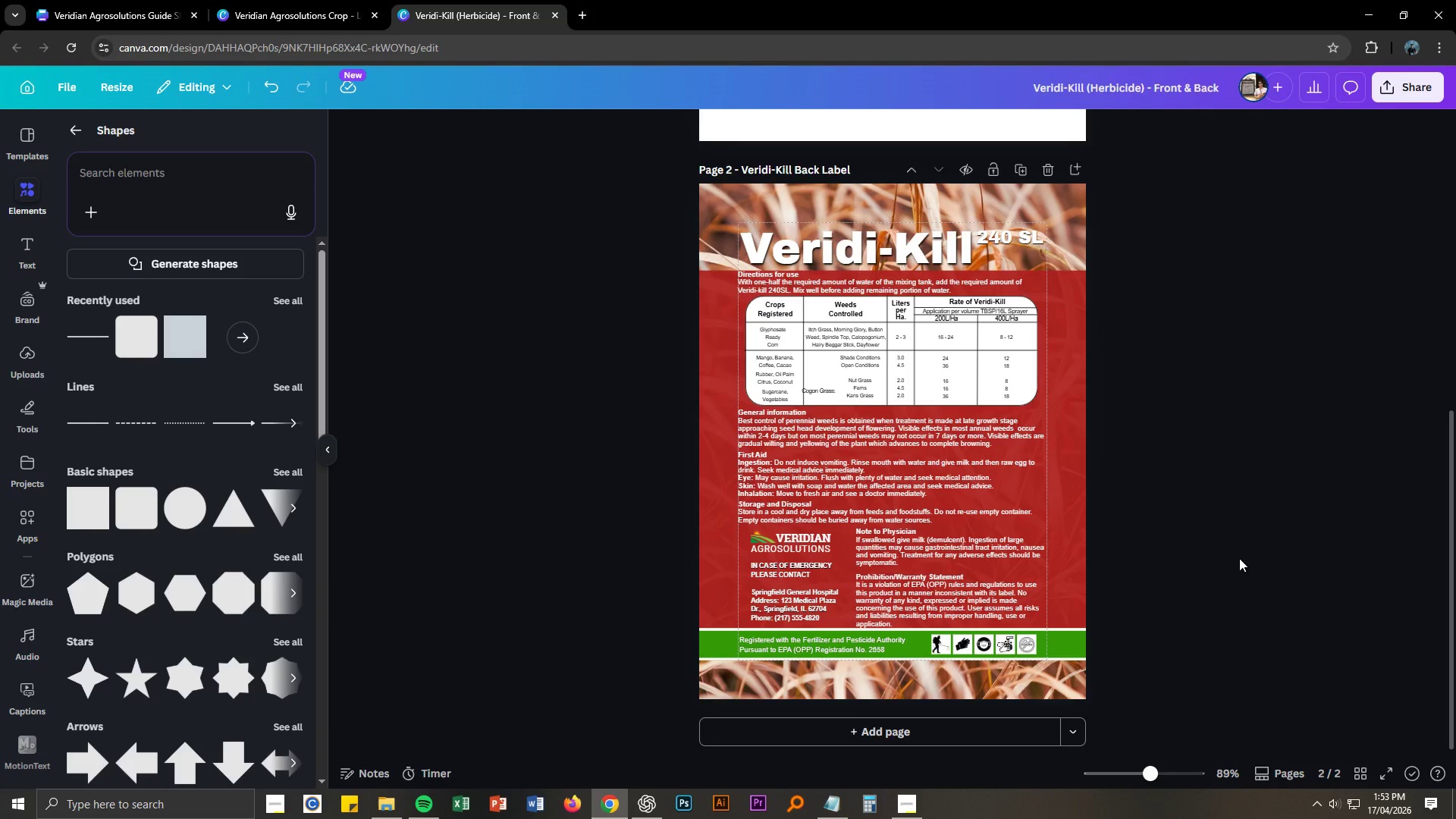 
wait(7.52)
 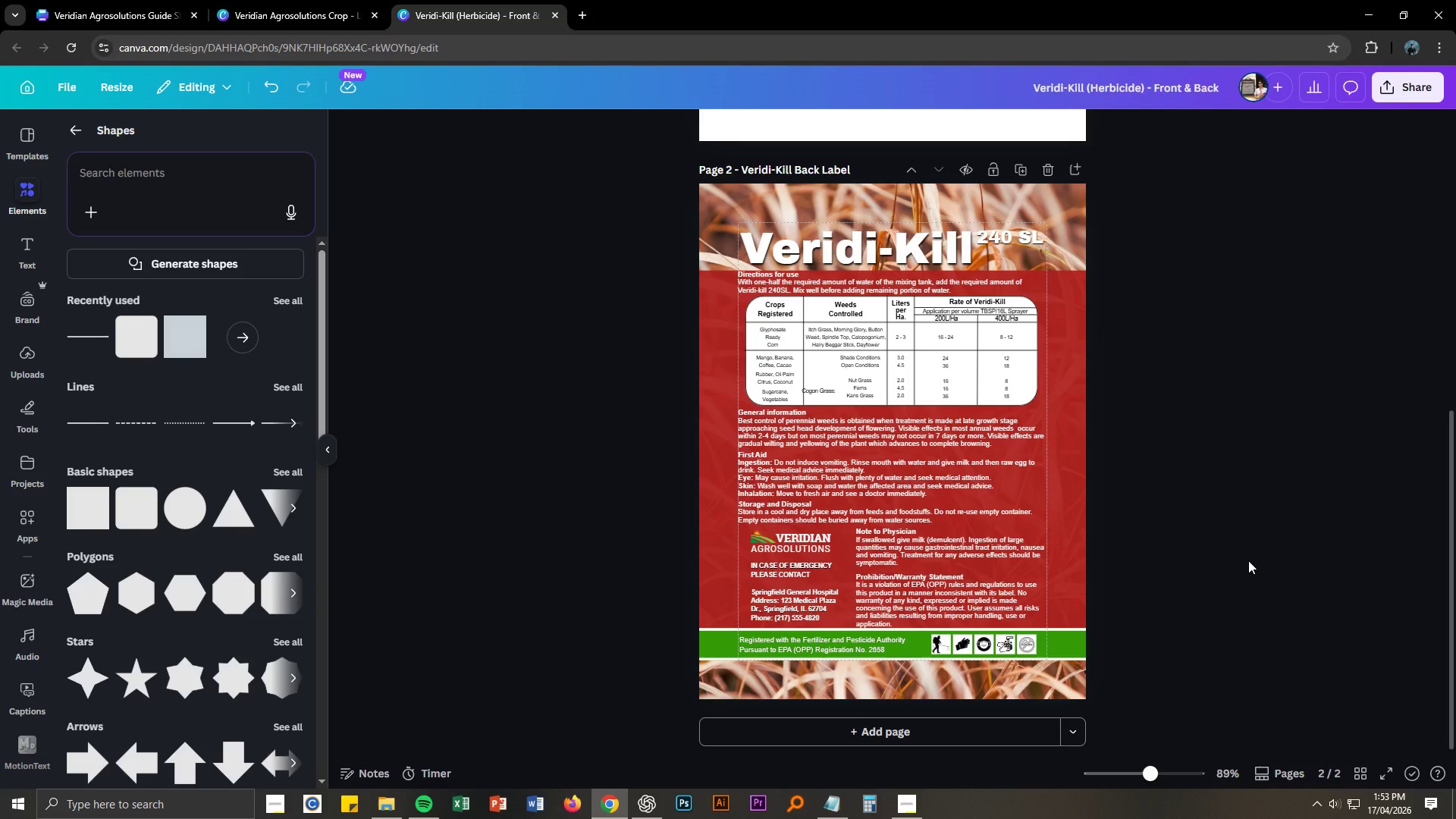 
left_click_drag(start_coordinate=[1238, 558], to_coordinate=[1237, 544])
 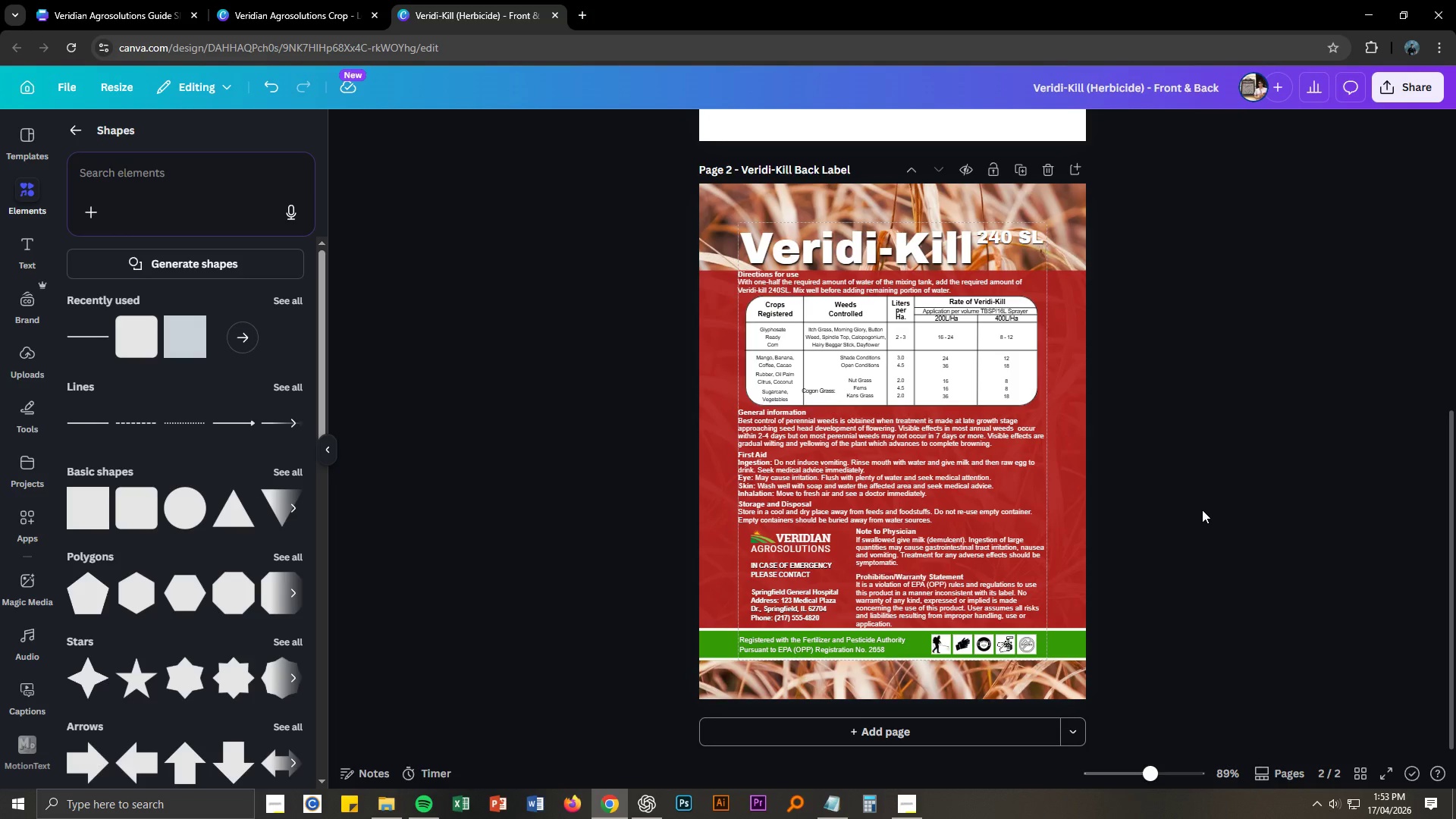 
key(Control+S)
 